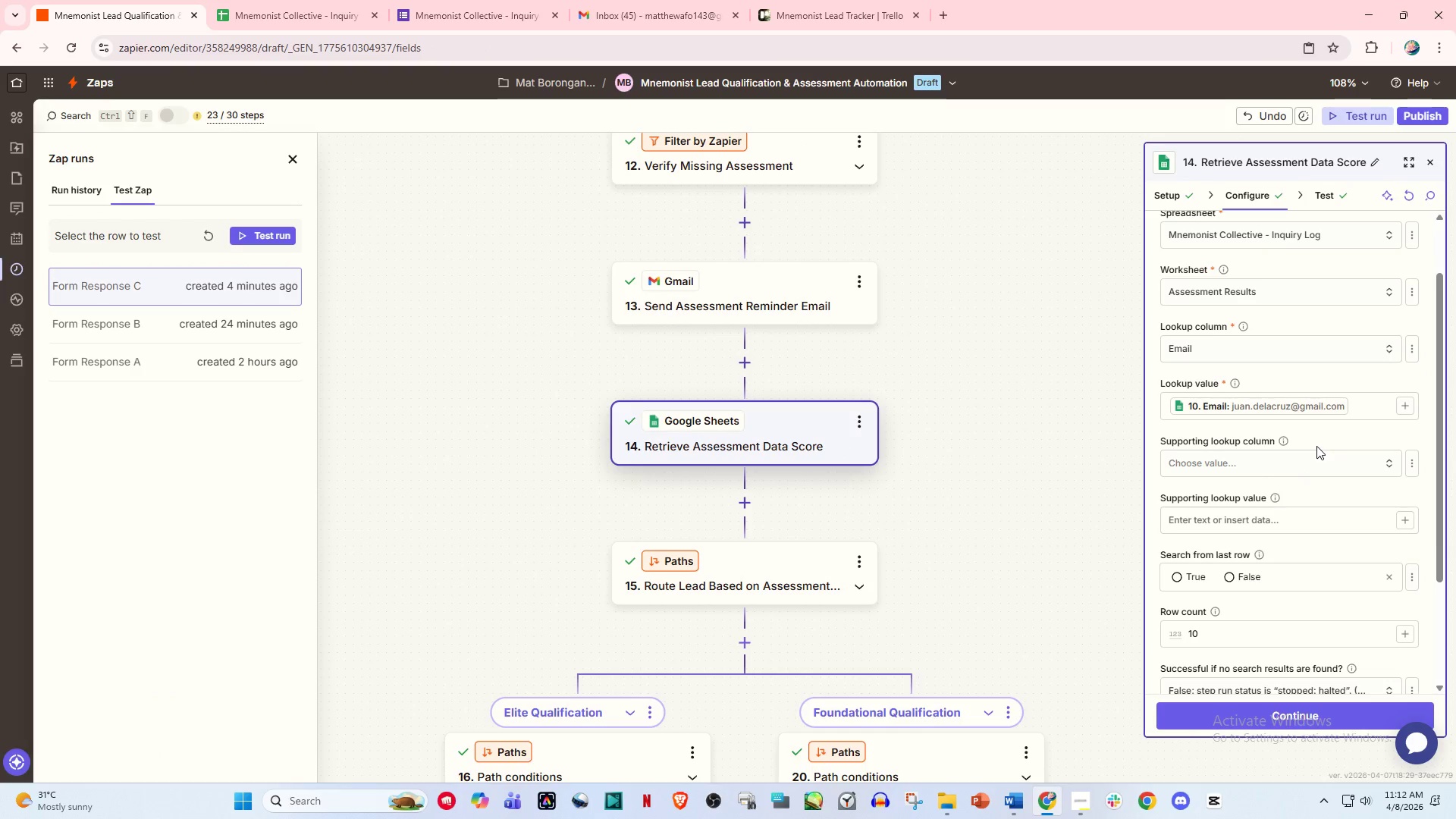 
wait(5.28)
 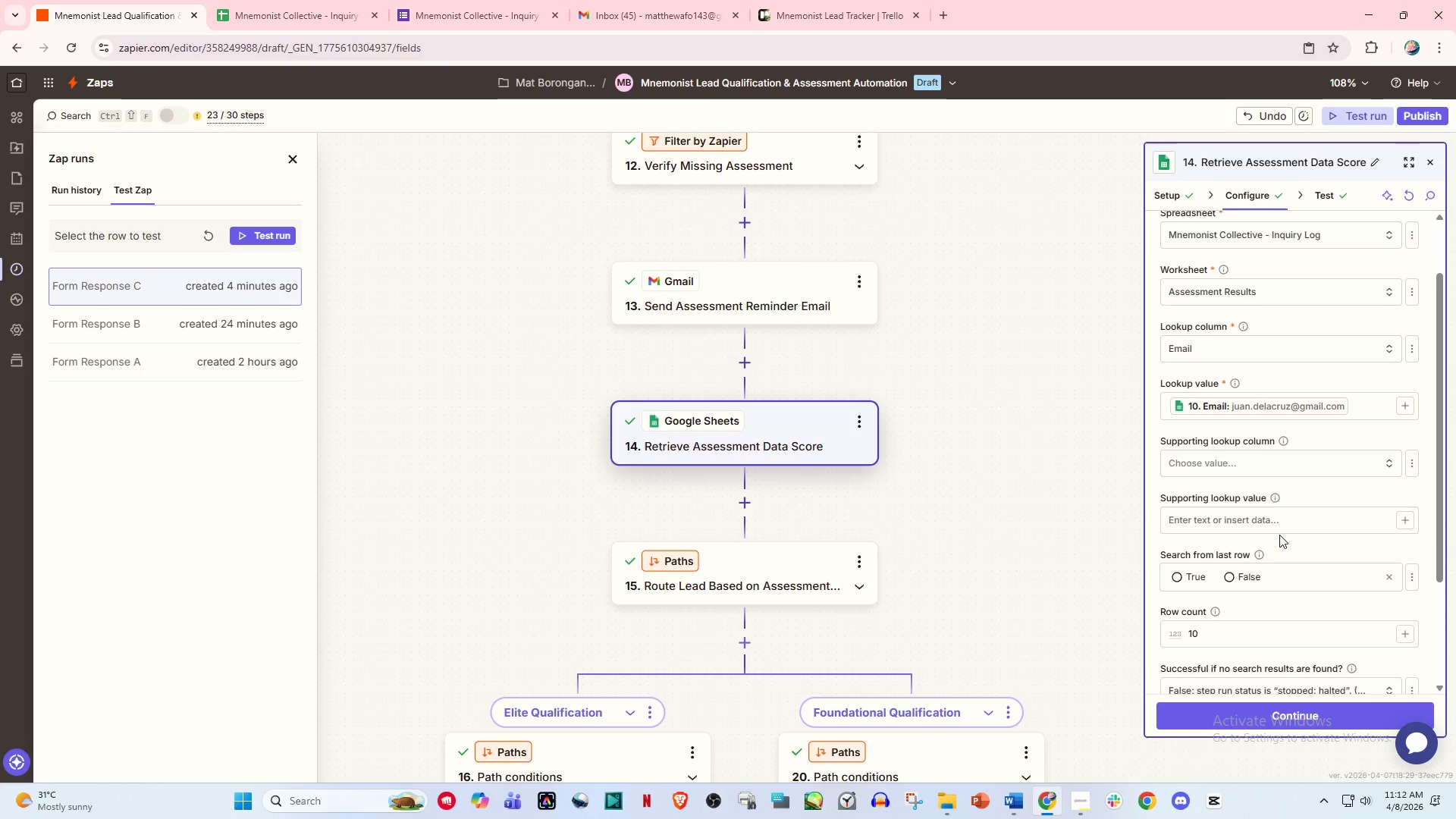 
scroll: coordinate [1316, 446], scroll_direction: down, amount: 2.0
 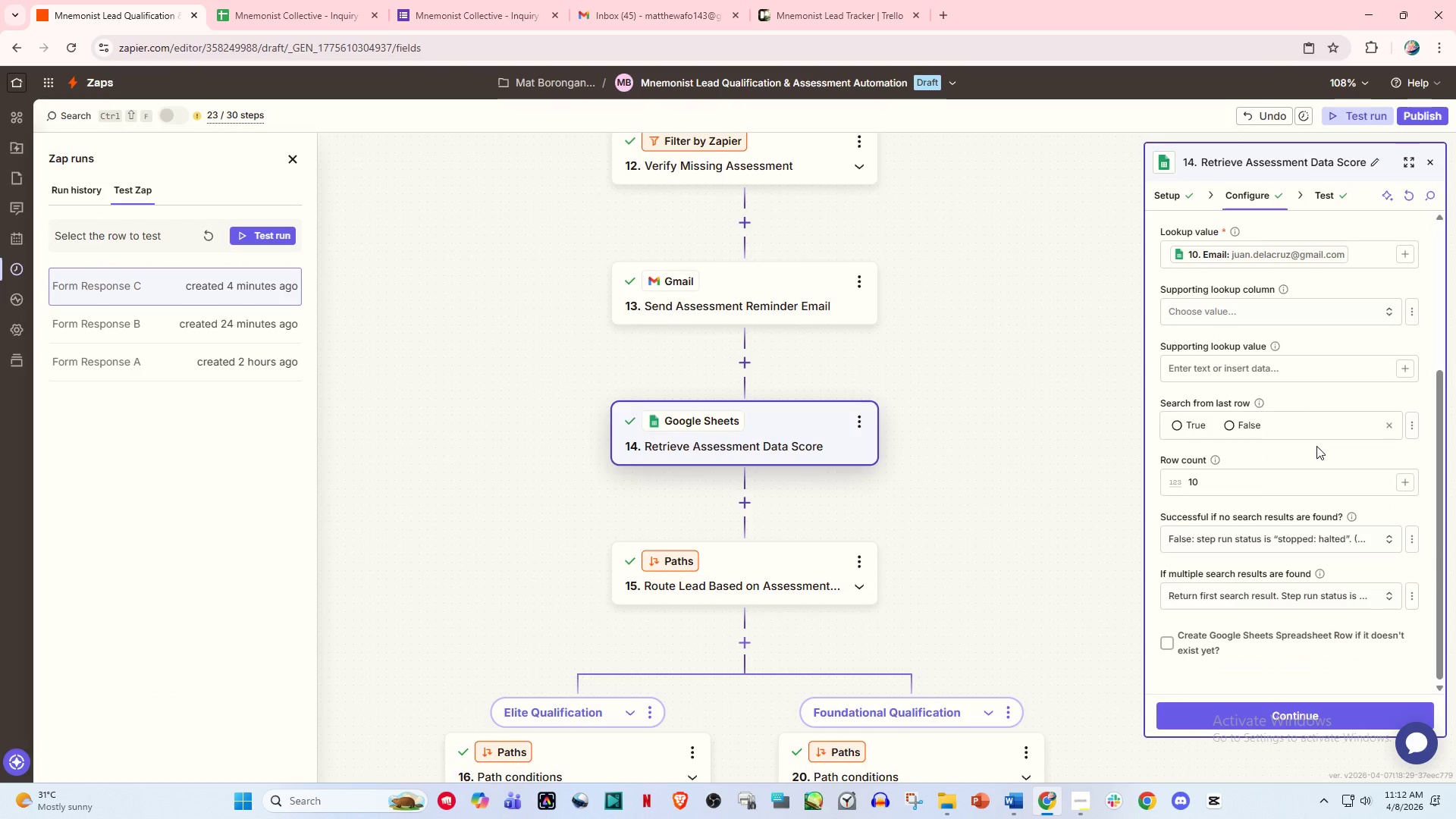 
scroll: coordinate [1316, 446], scroll_direction: up, amount: 2.0
 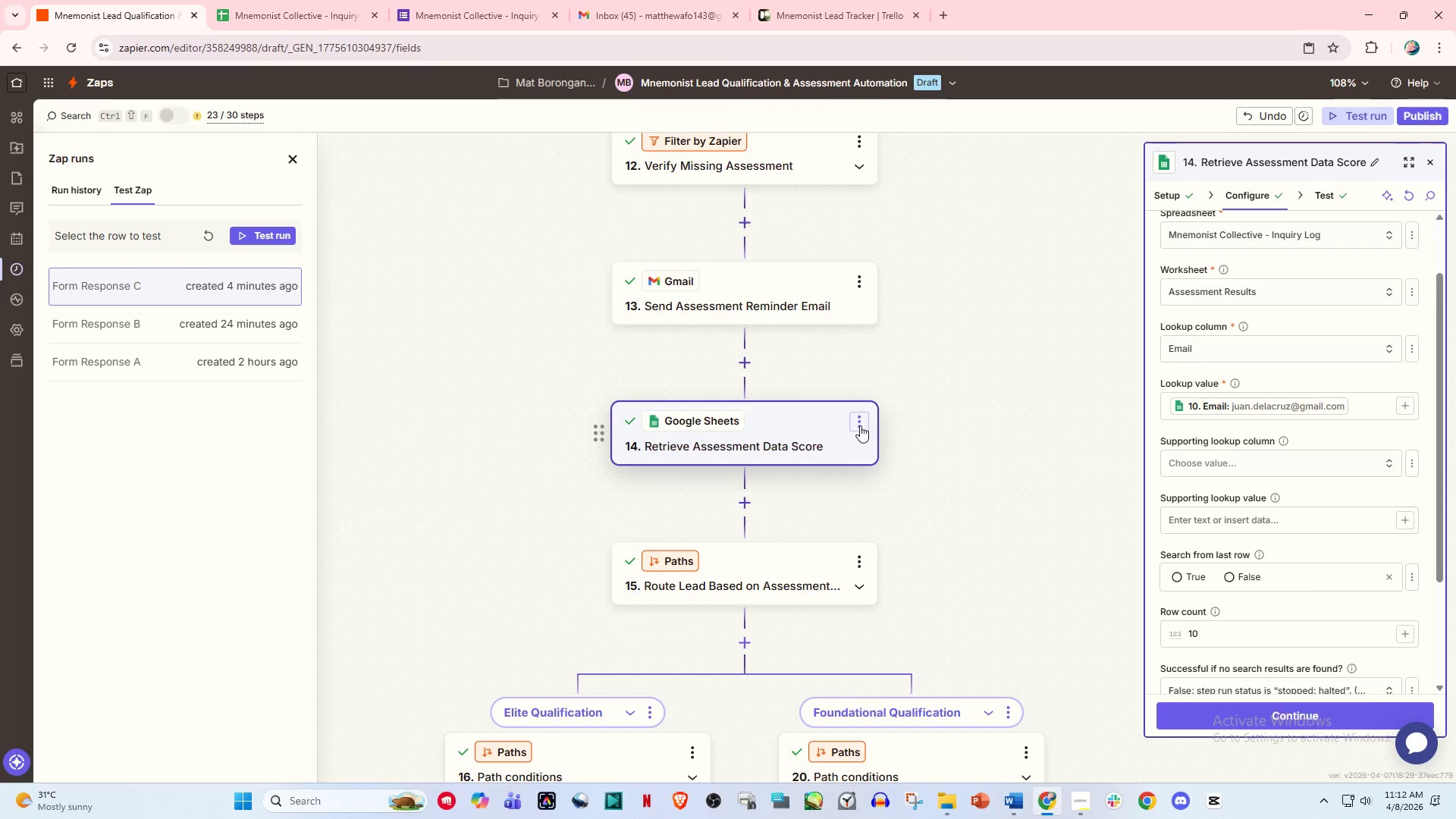 
wait(6.88)
 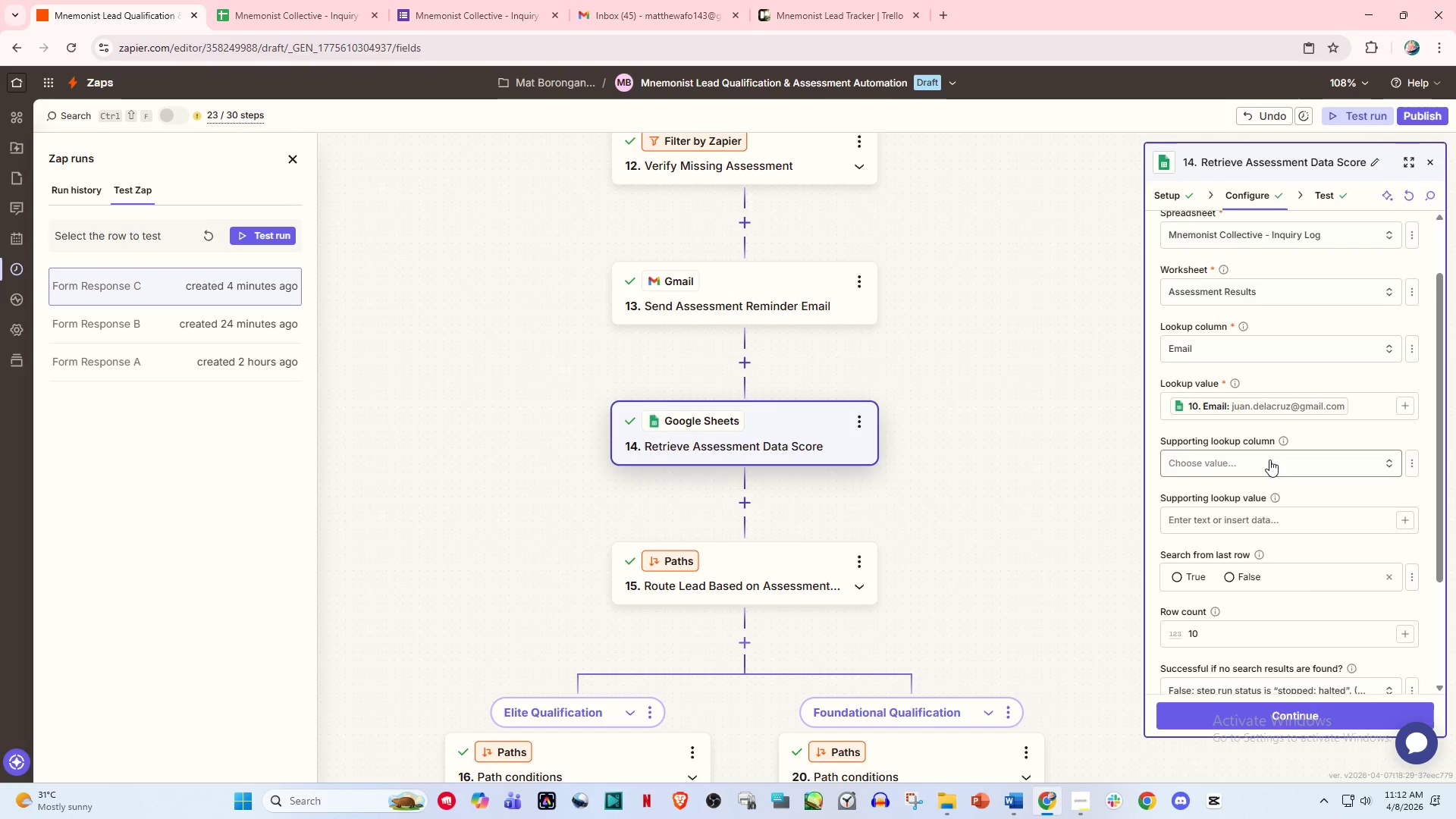 
left_click([860, 425])
 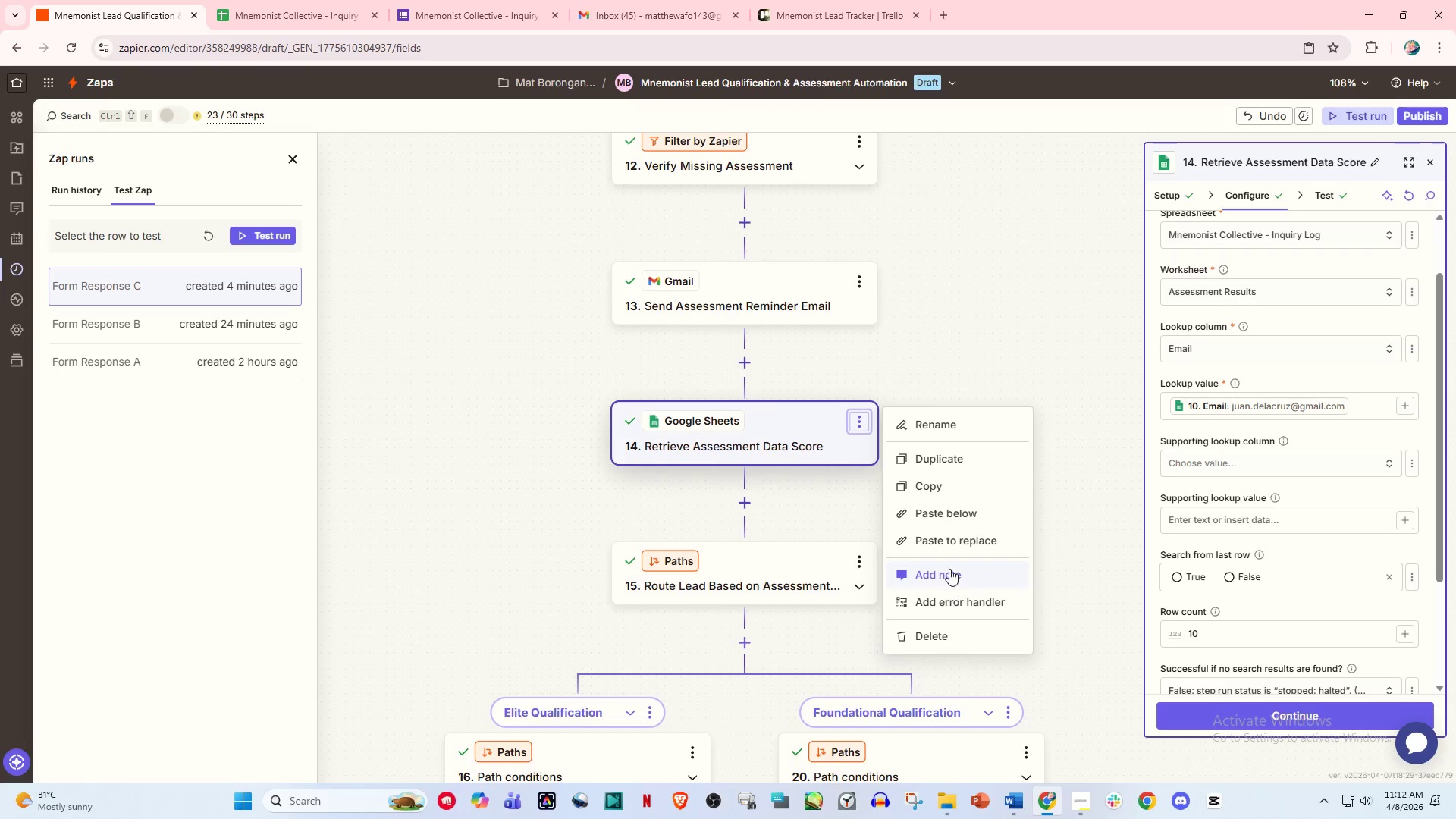 
left_click([950, 466])
 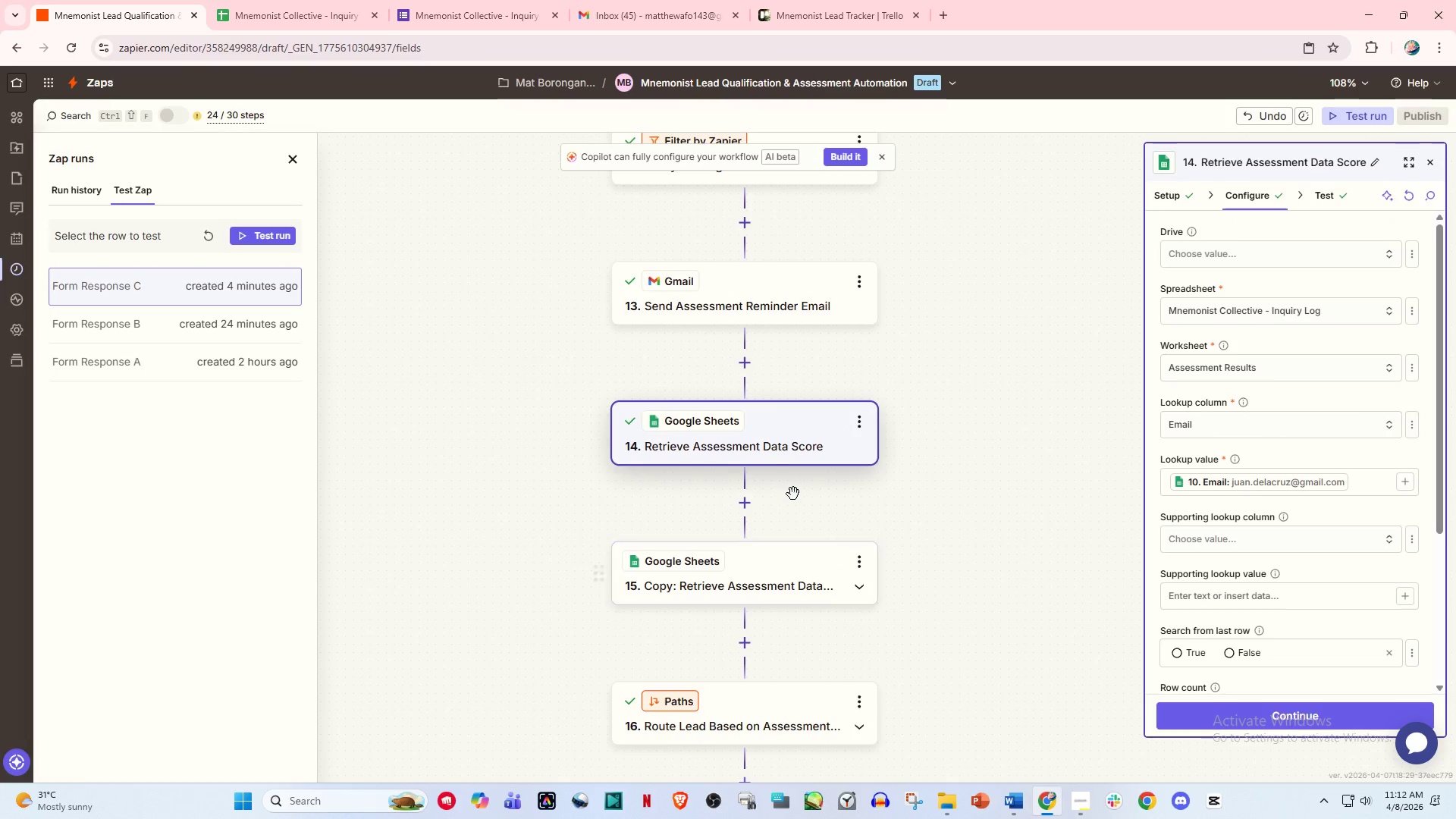 
left_click([793, 577])
 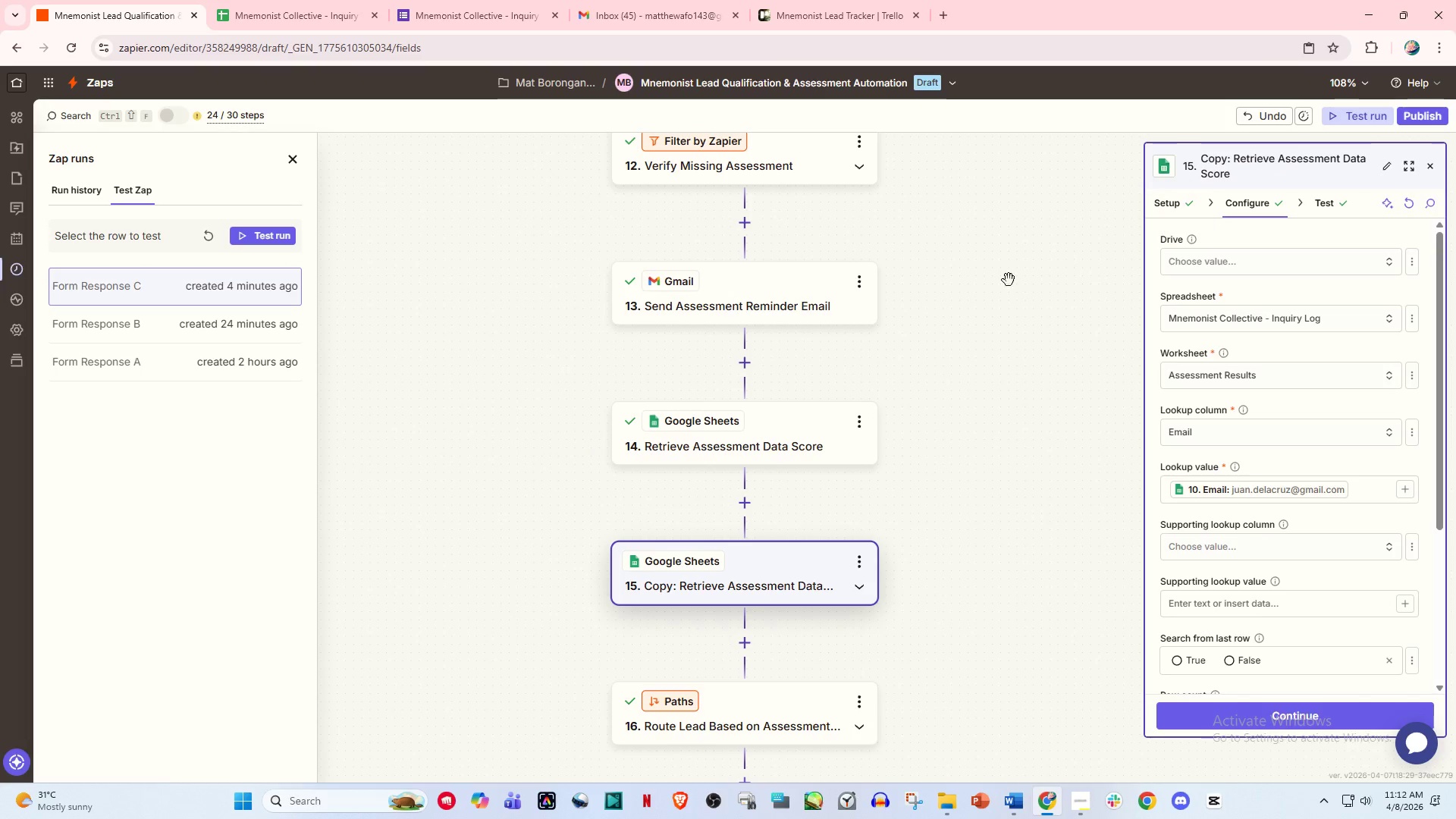 
left_click([787, 431])
 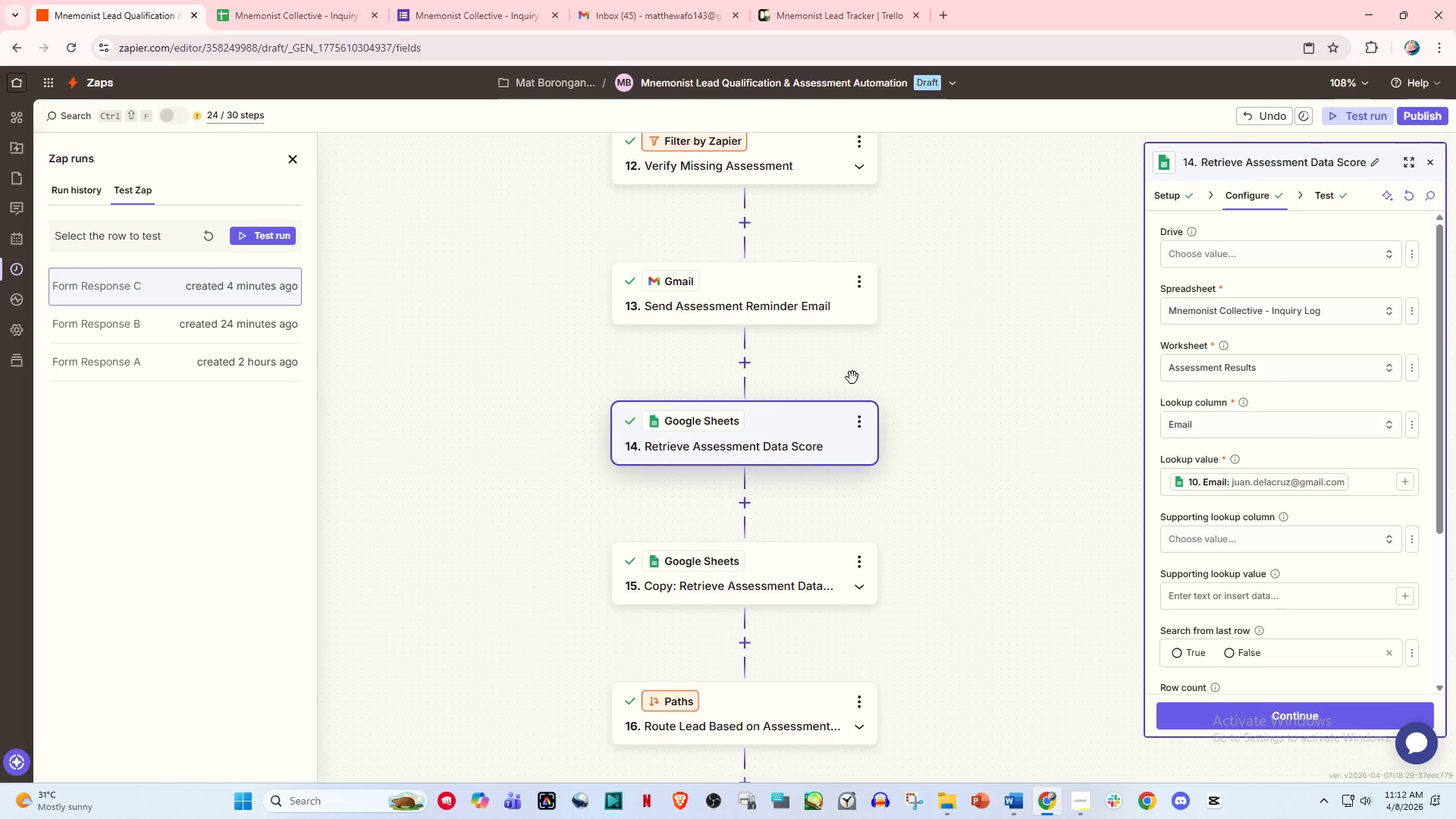 
left_click([1175, 198])
 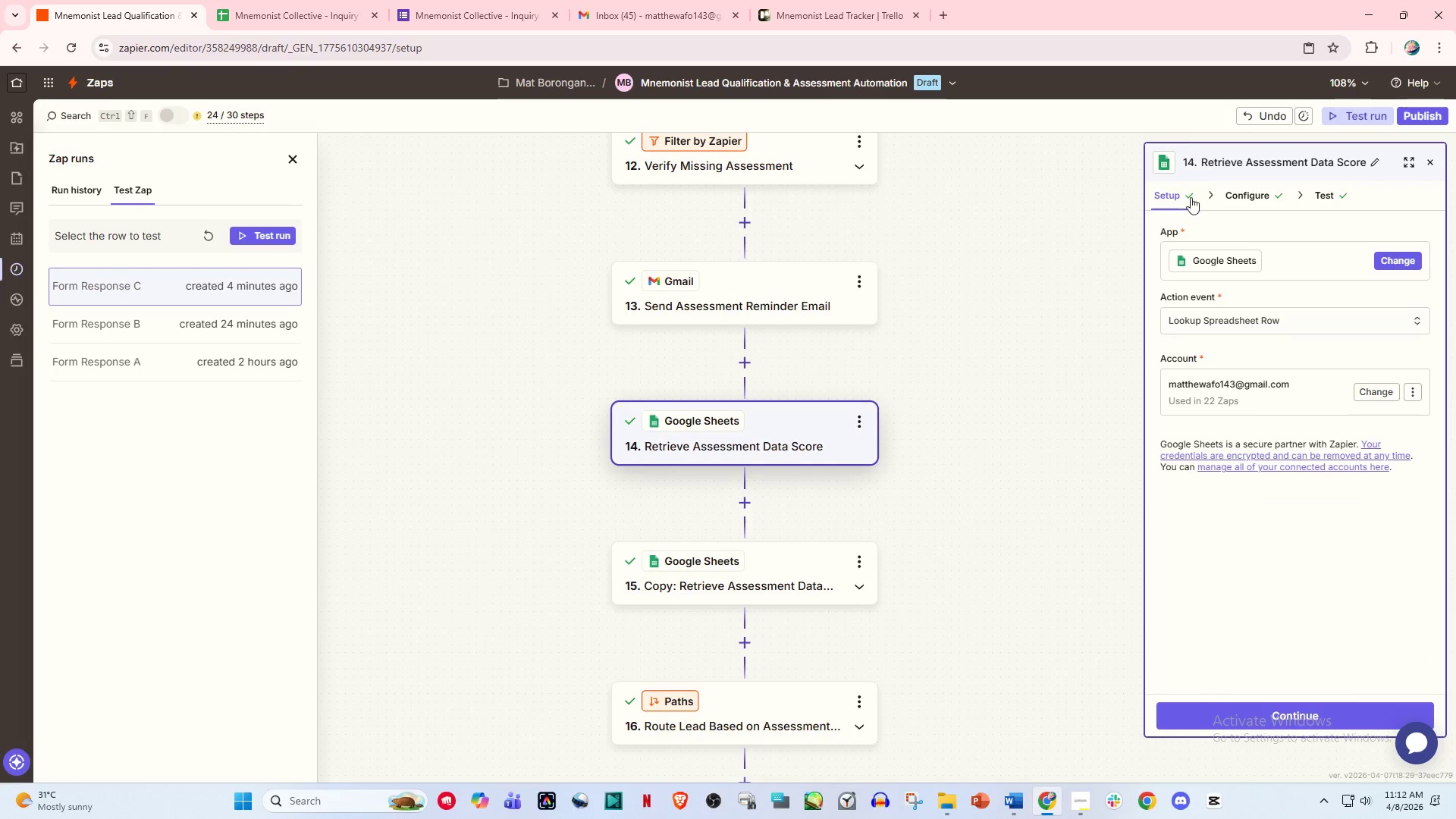 
left_click([1232, 200])
 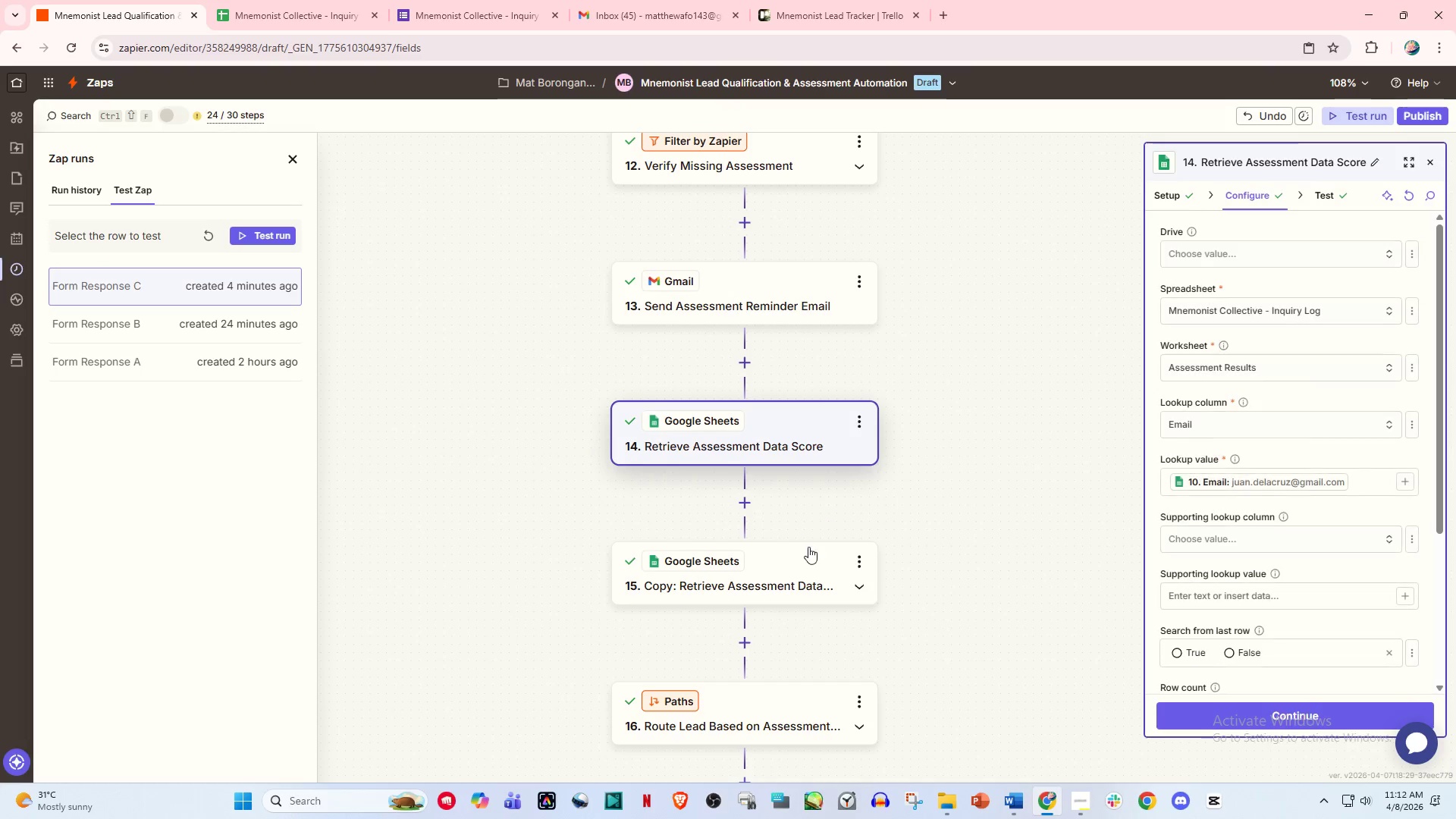 
left_click_drag(start_coordinate=[805, 551], to_coordinate=[802, 560])
 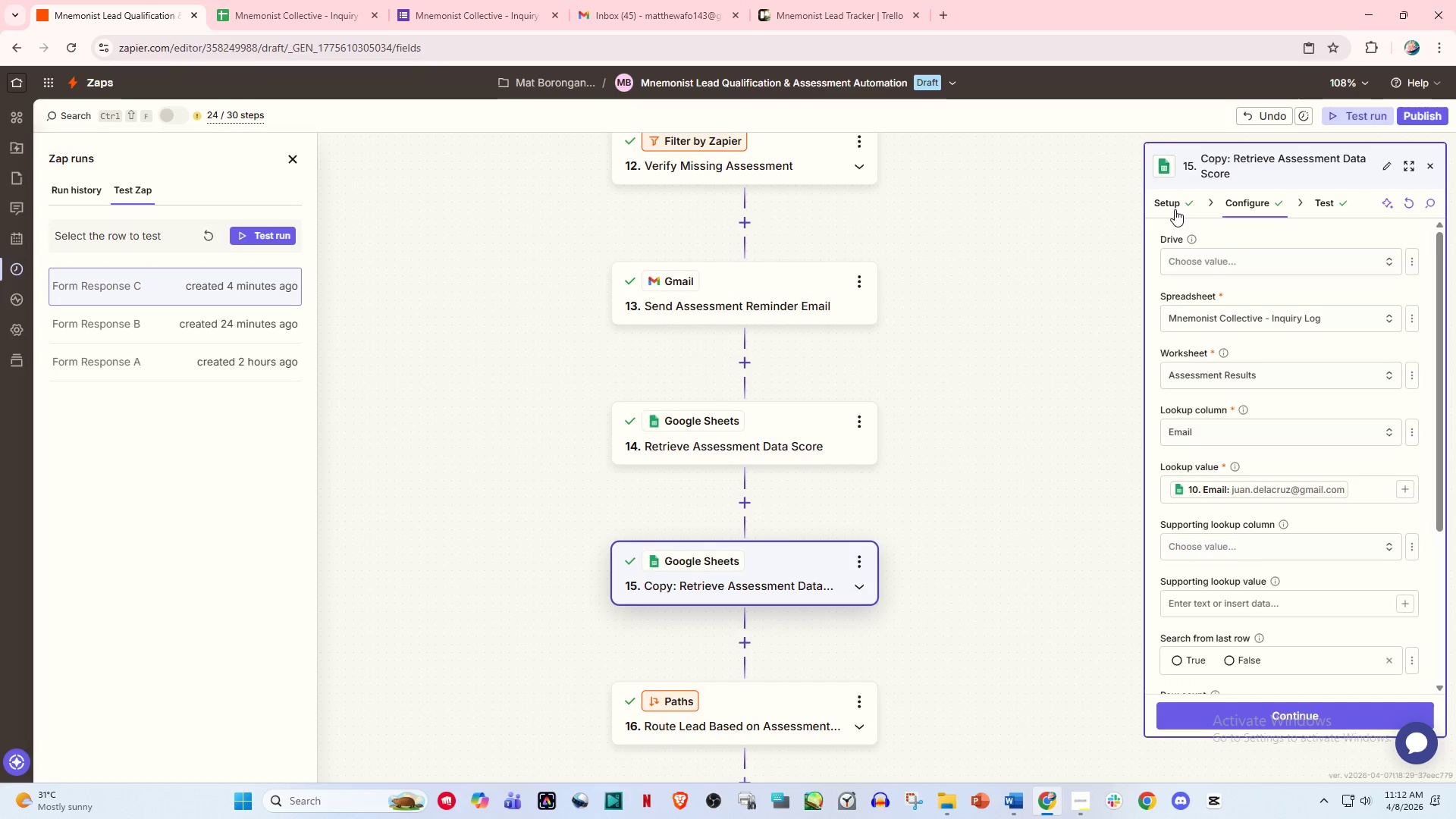 
left_click([1174, 209])
 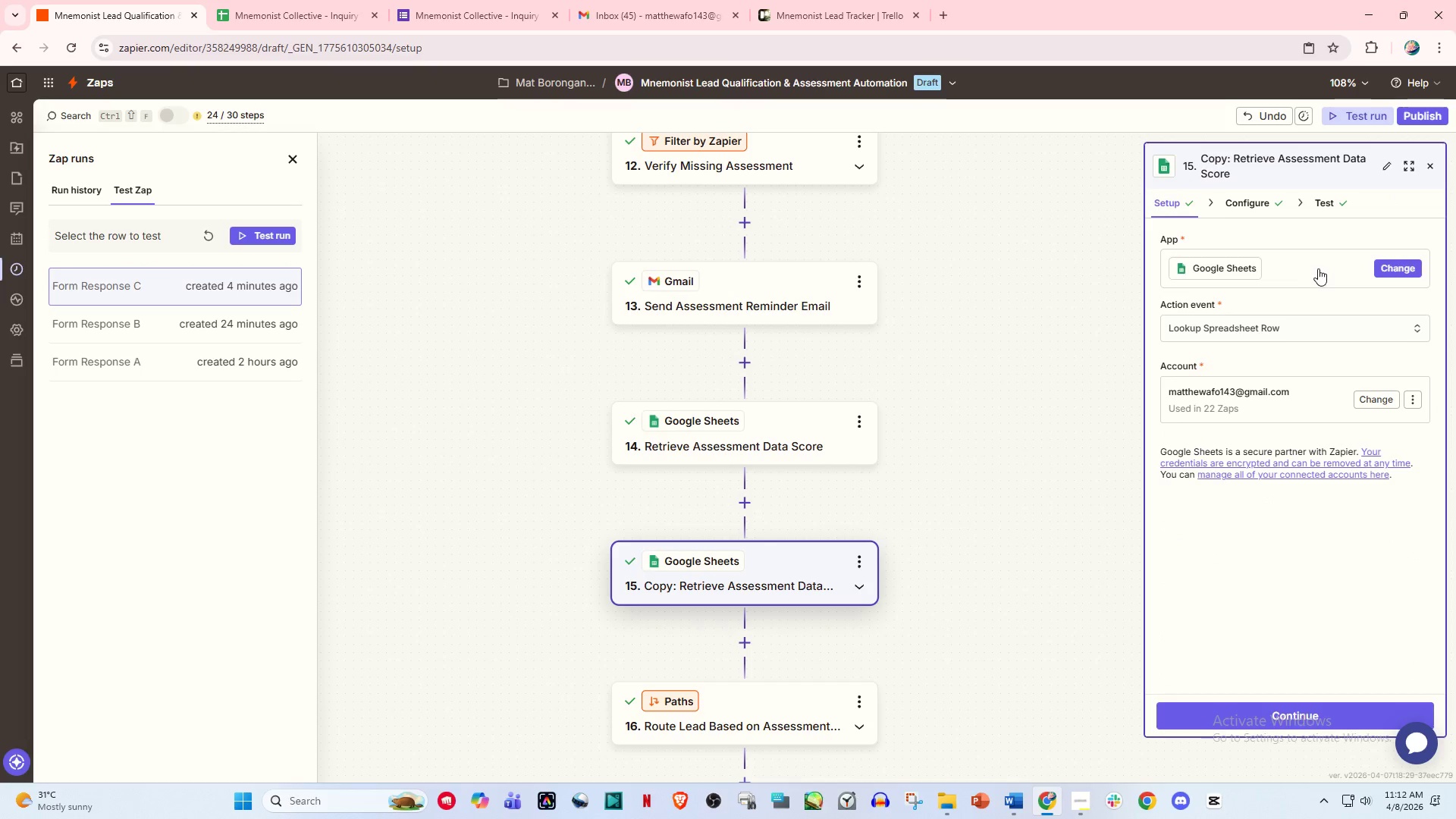 
left_click([1311, 271])
 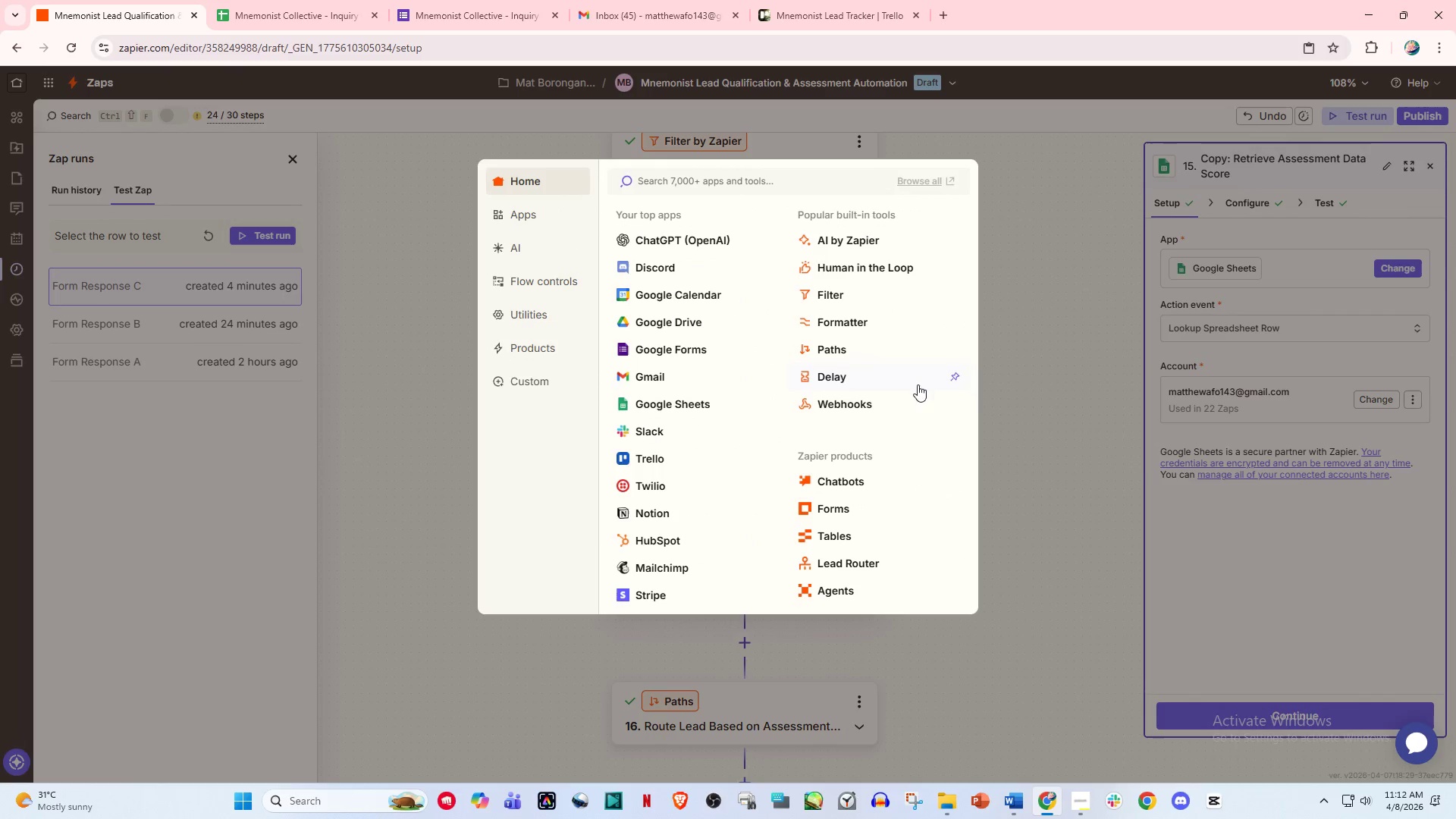 
left_click([863, 397])
 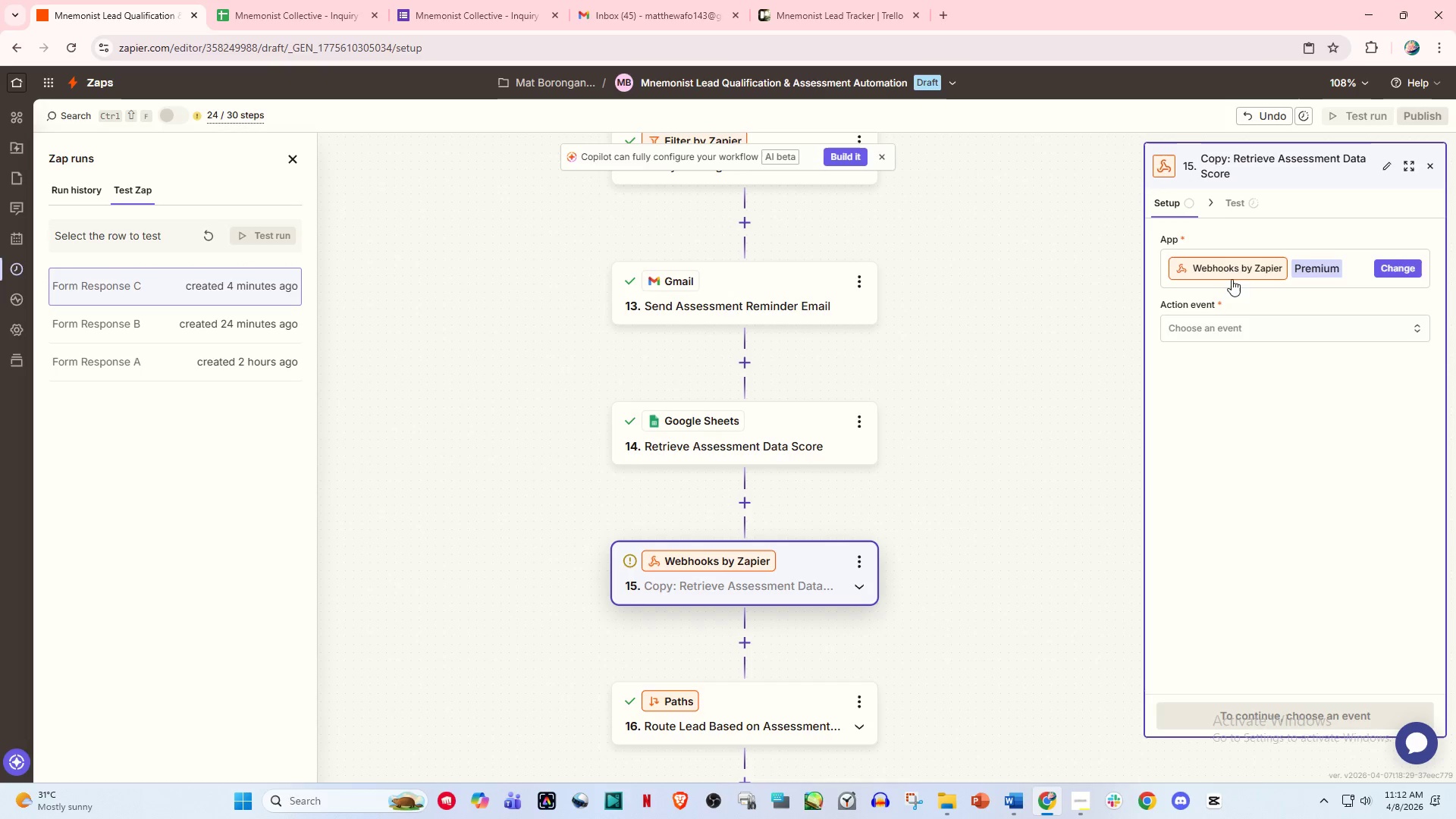 
left_click([1245, 269])
 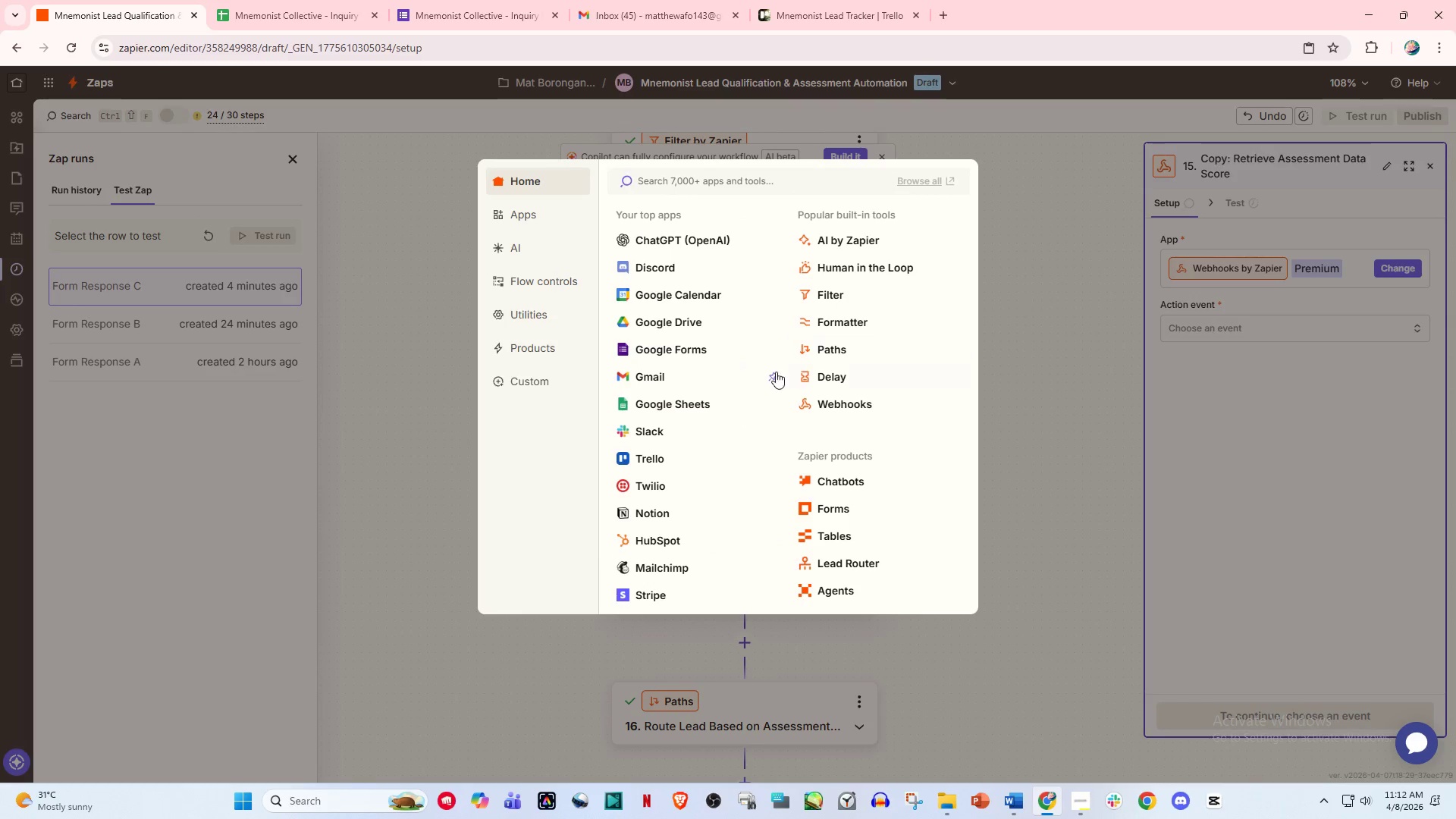 
left_click([717, 405])
 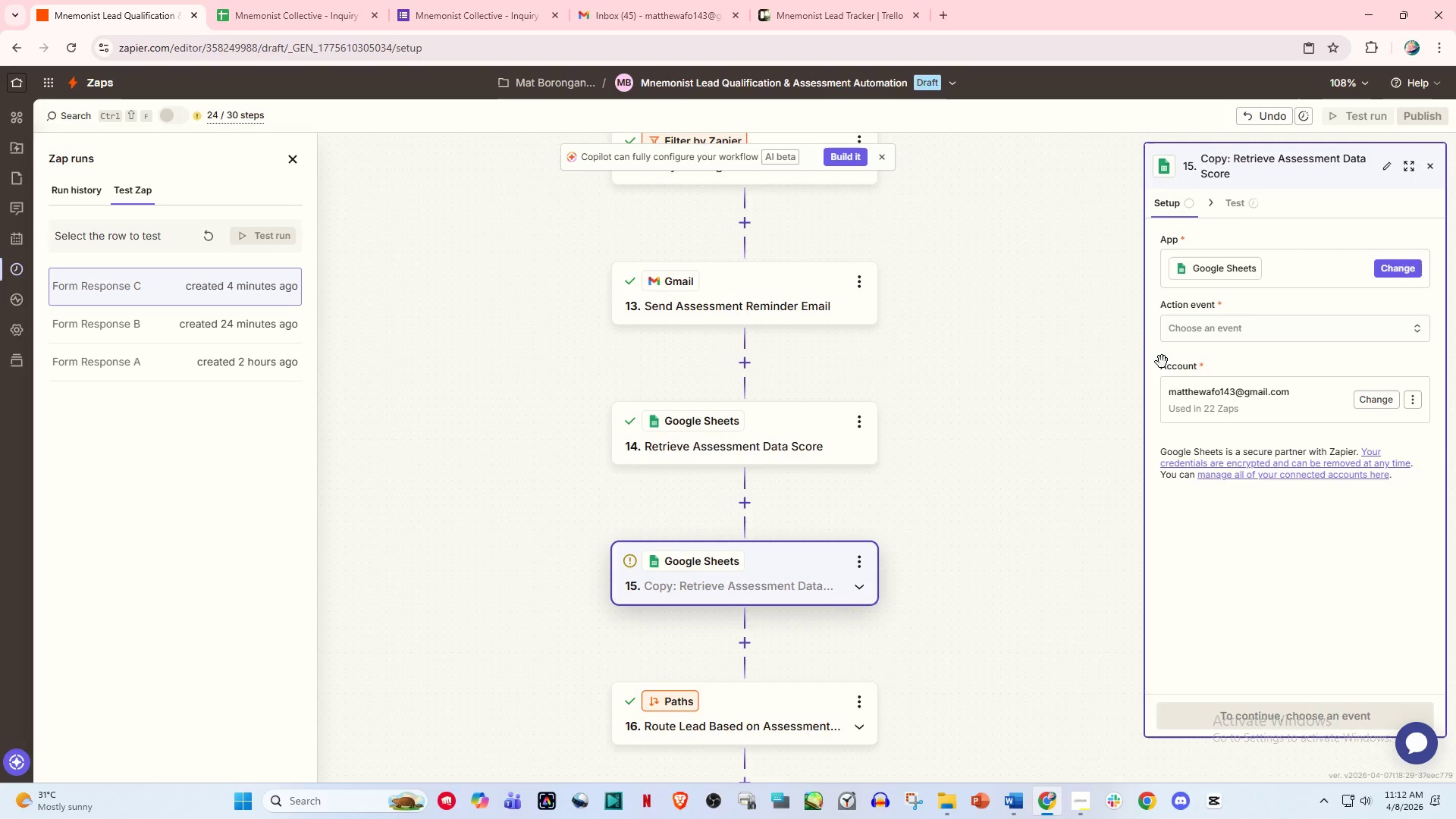 
left_click([1238, 329])
 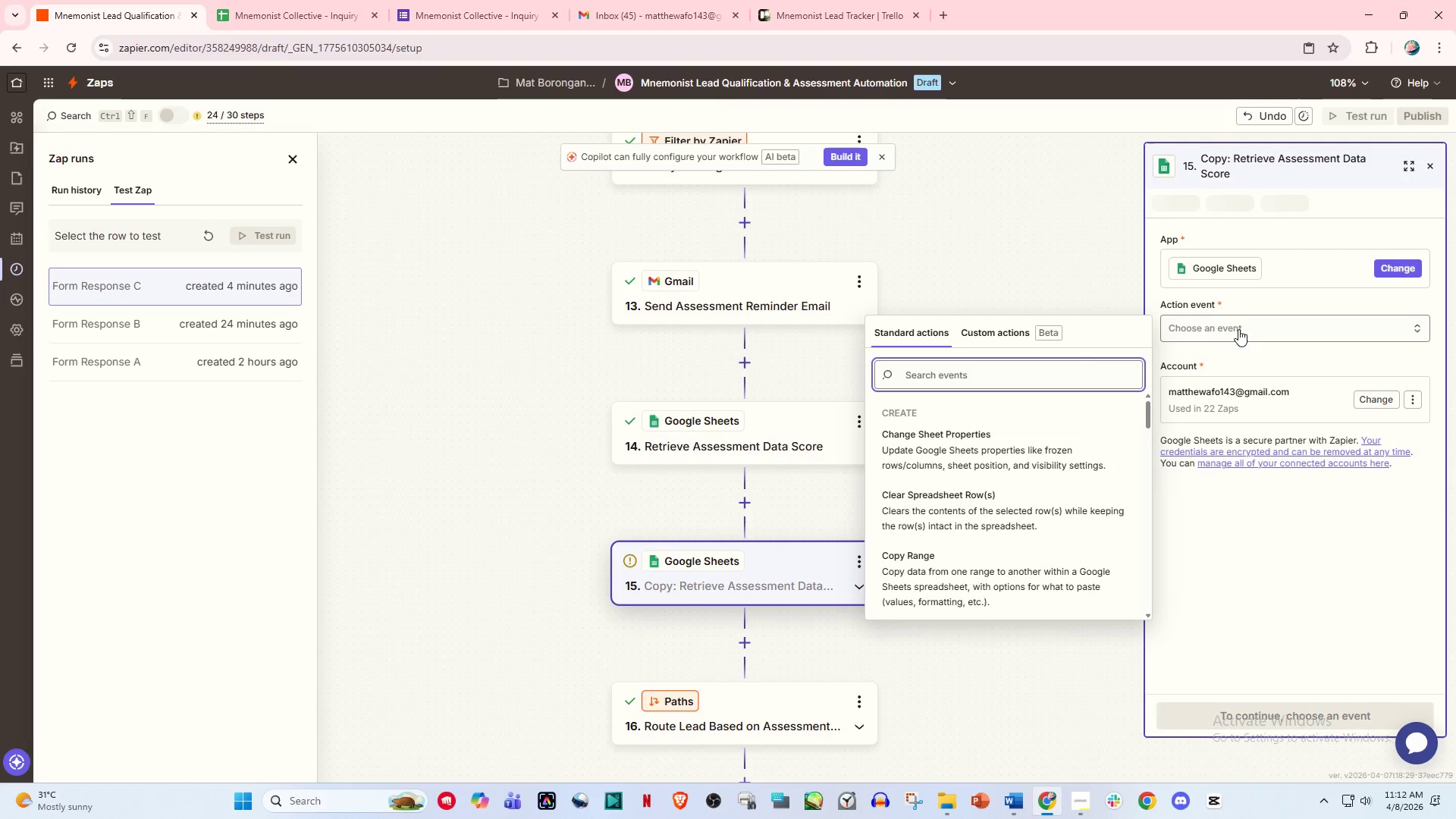 
type(look)
 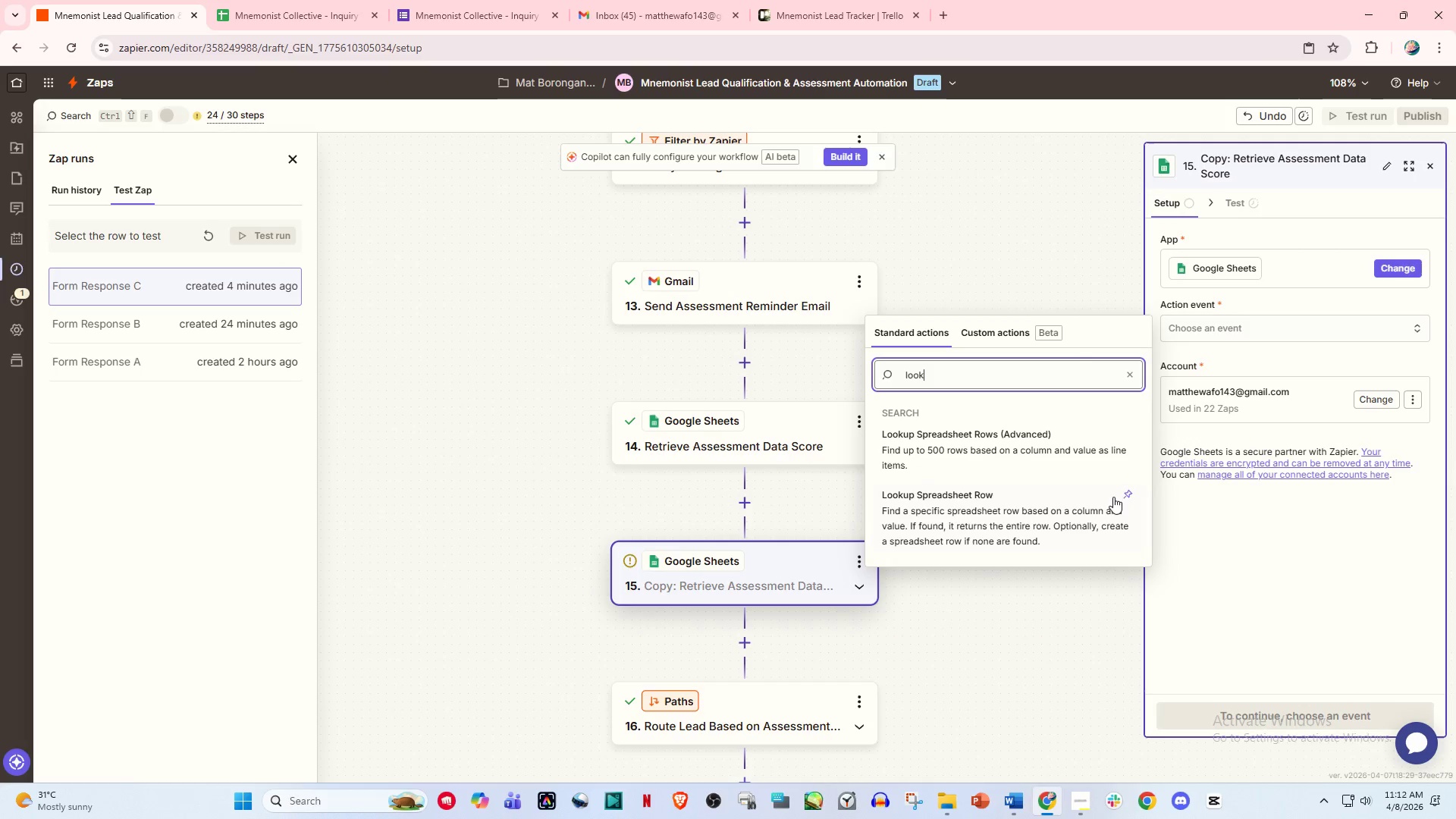 
left_click([1043, 521])
 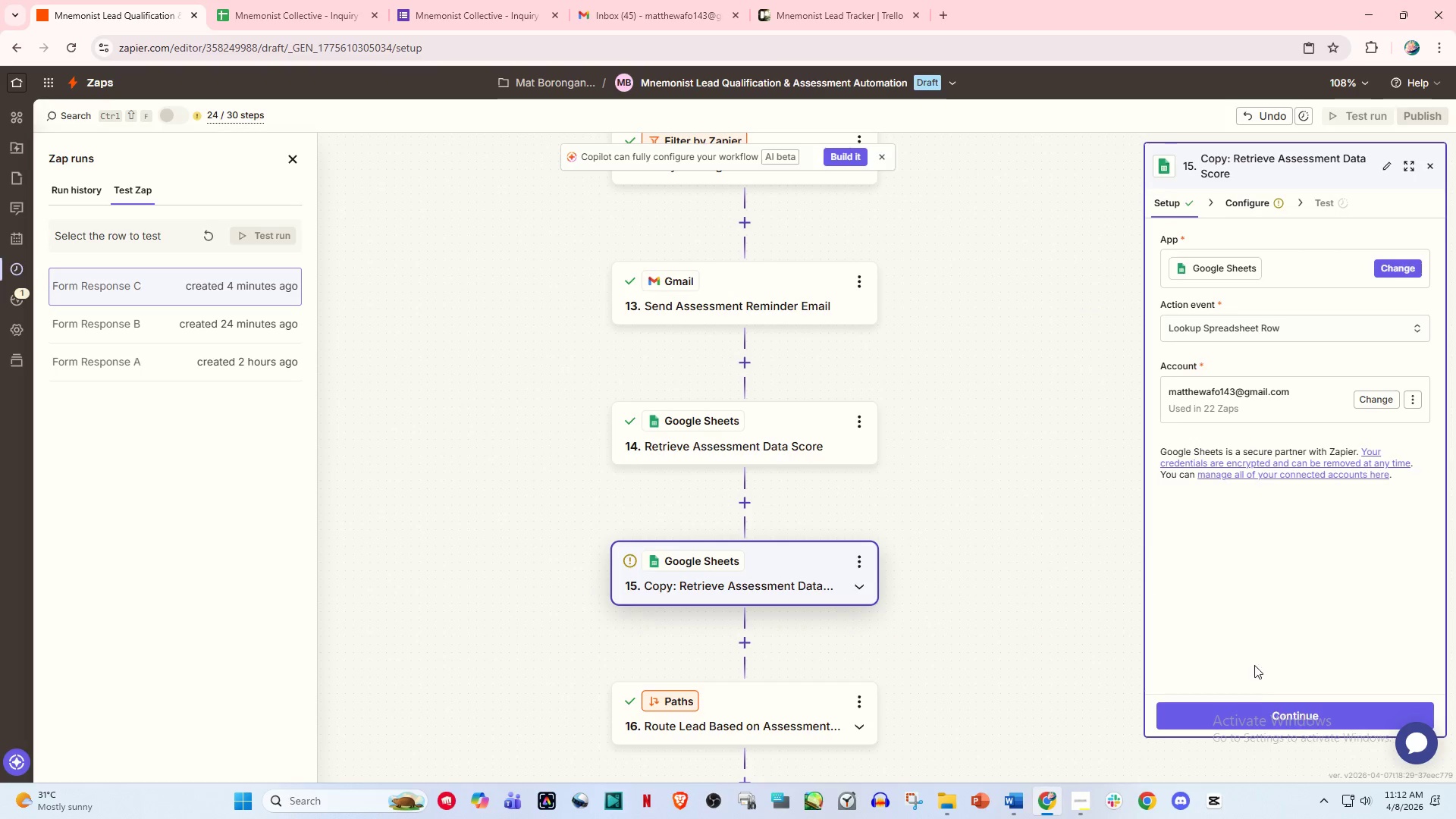 
left_click([1255, 729])
 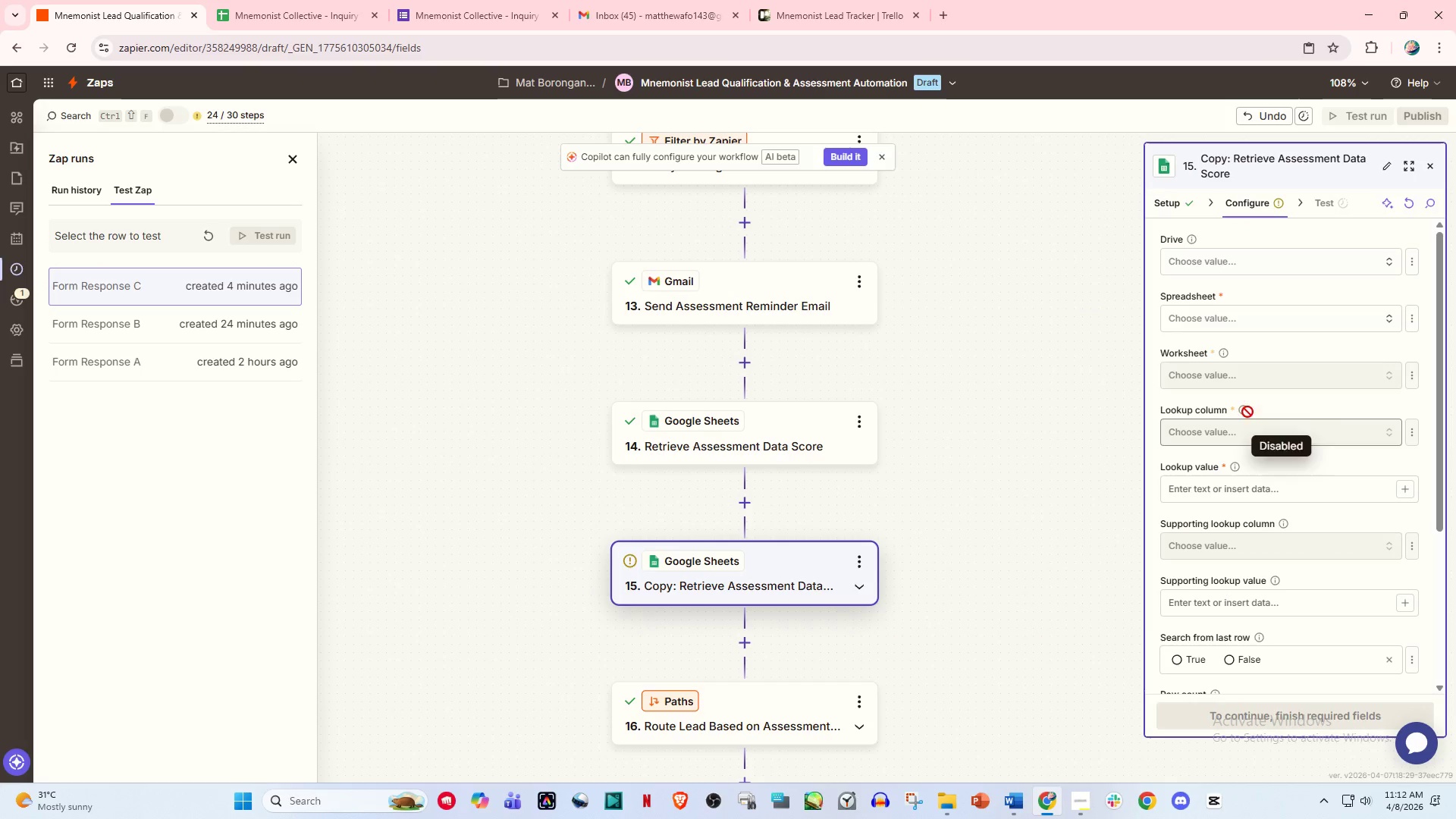 
left_click([1201, 259])
 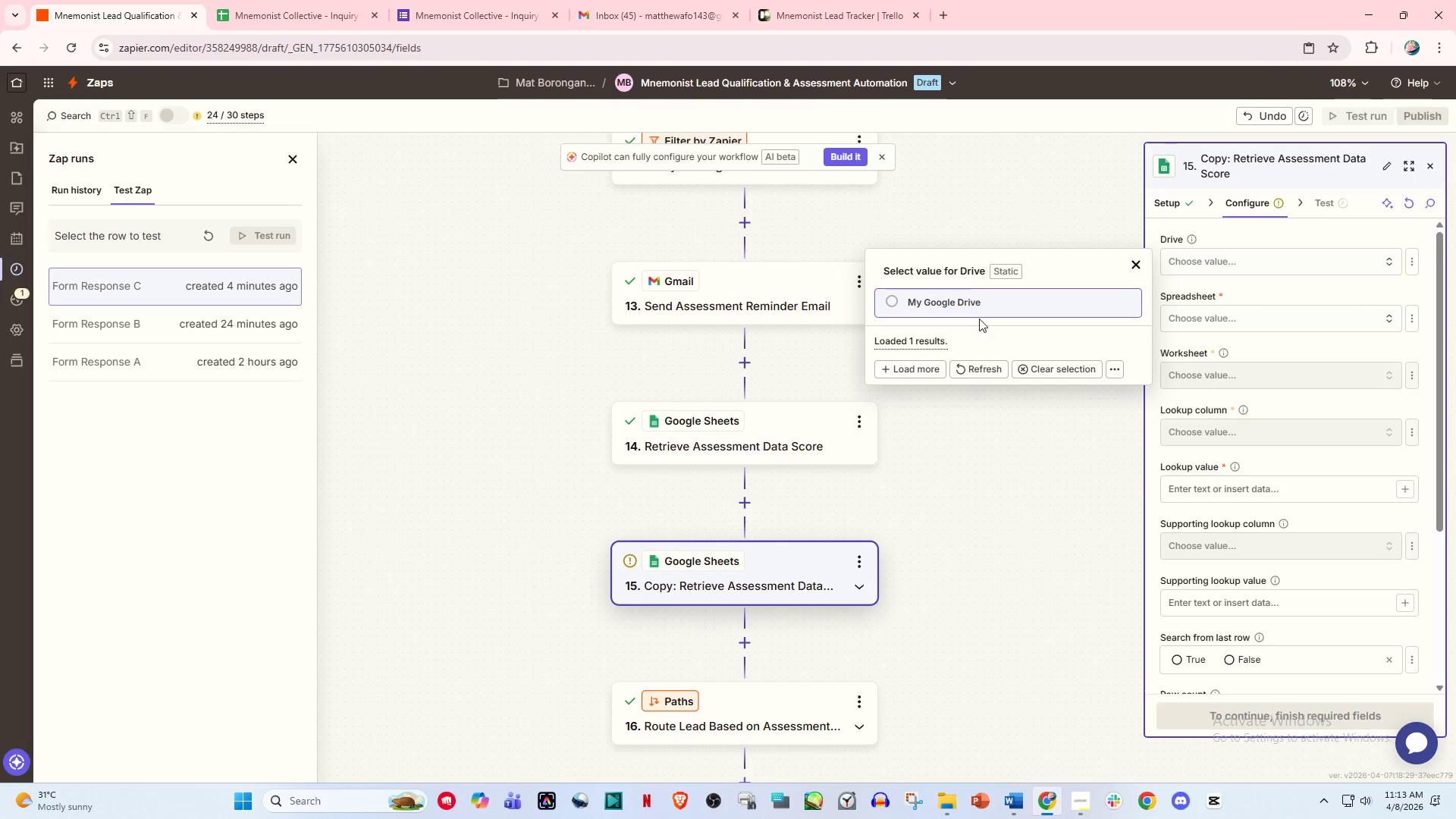 
left_click([978, 309])
 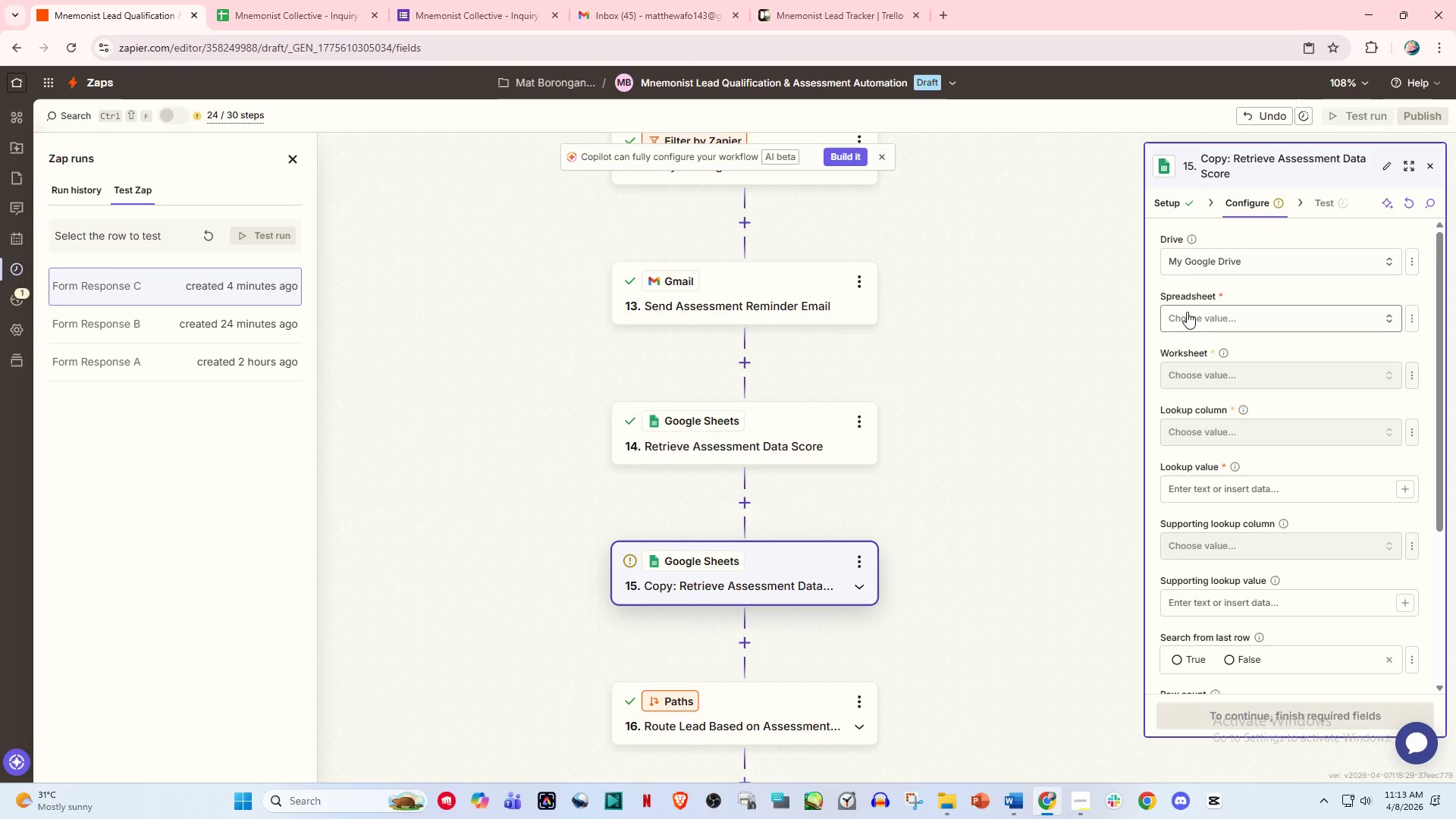 
left_click([1211, 315])
 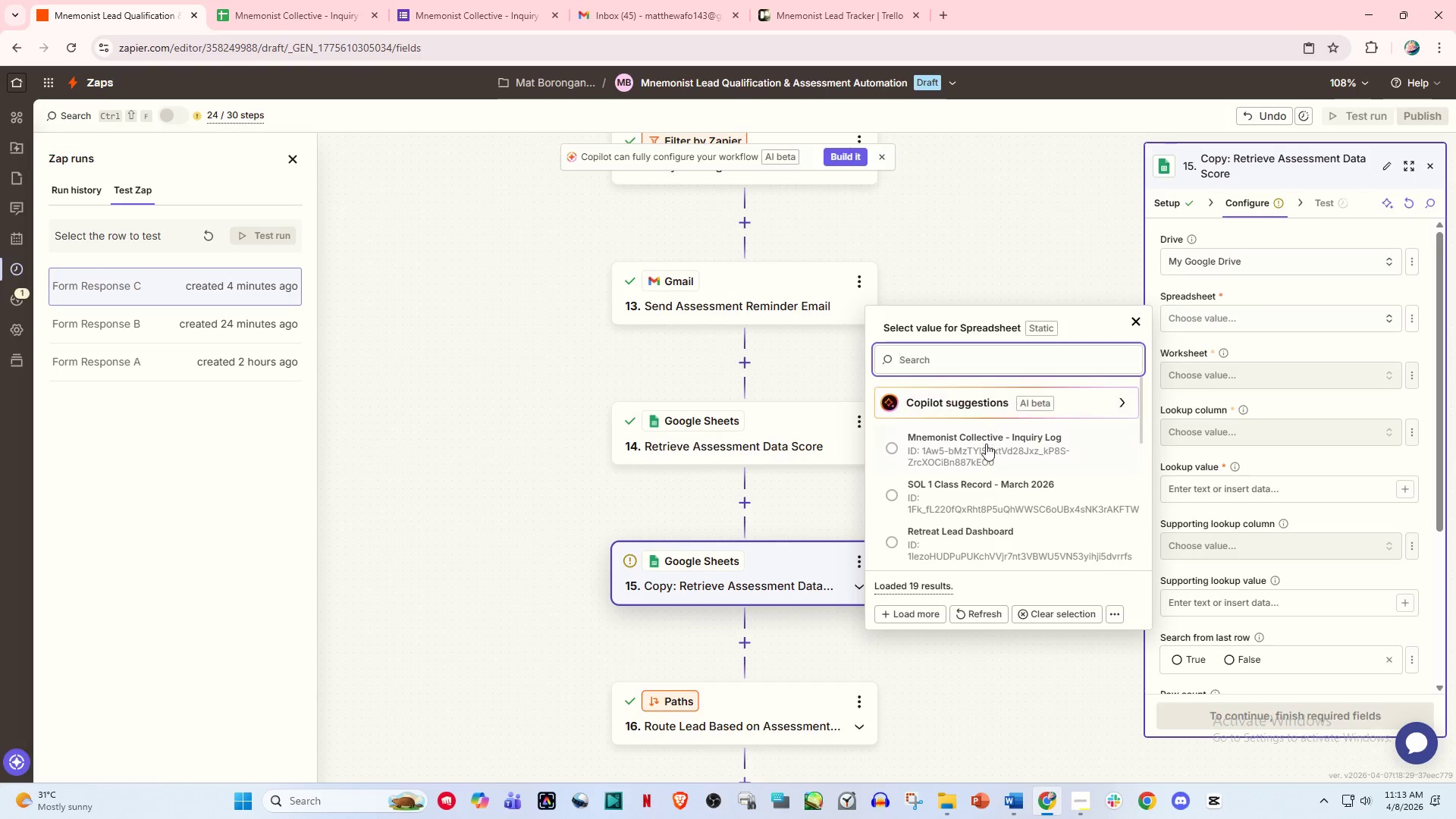 
left_click([1030, 460])
 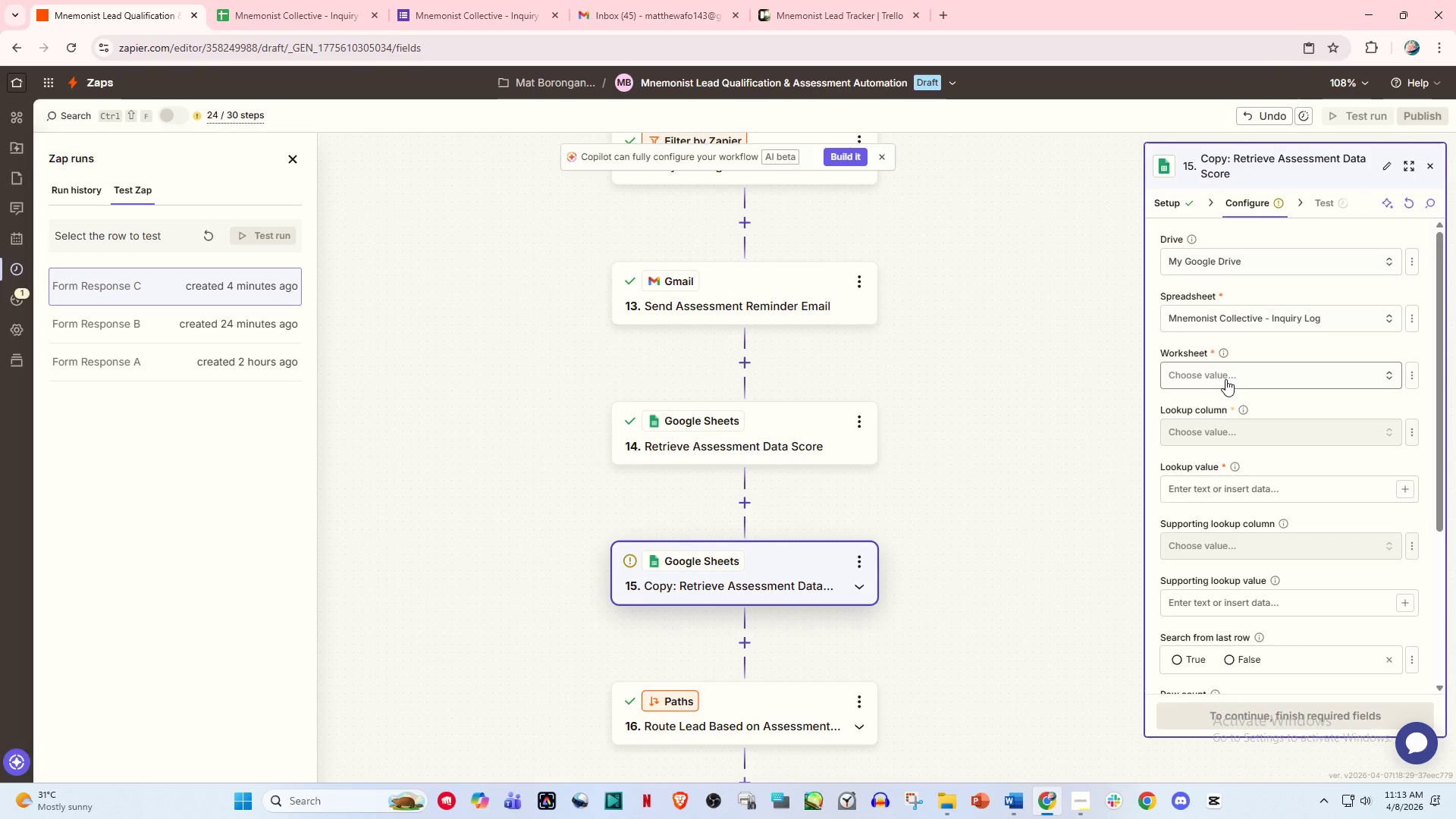 
left_click([1227, 379])
 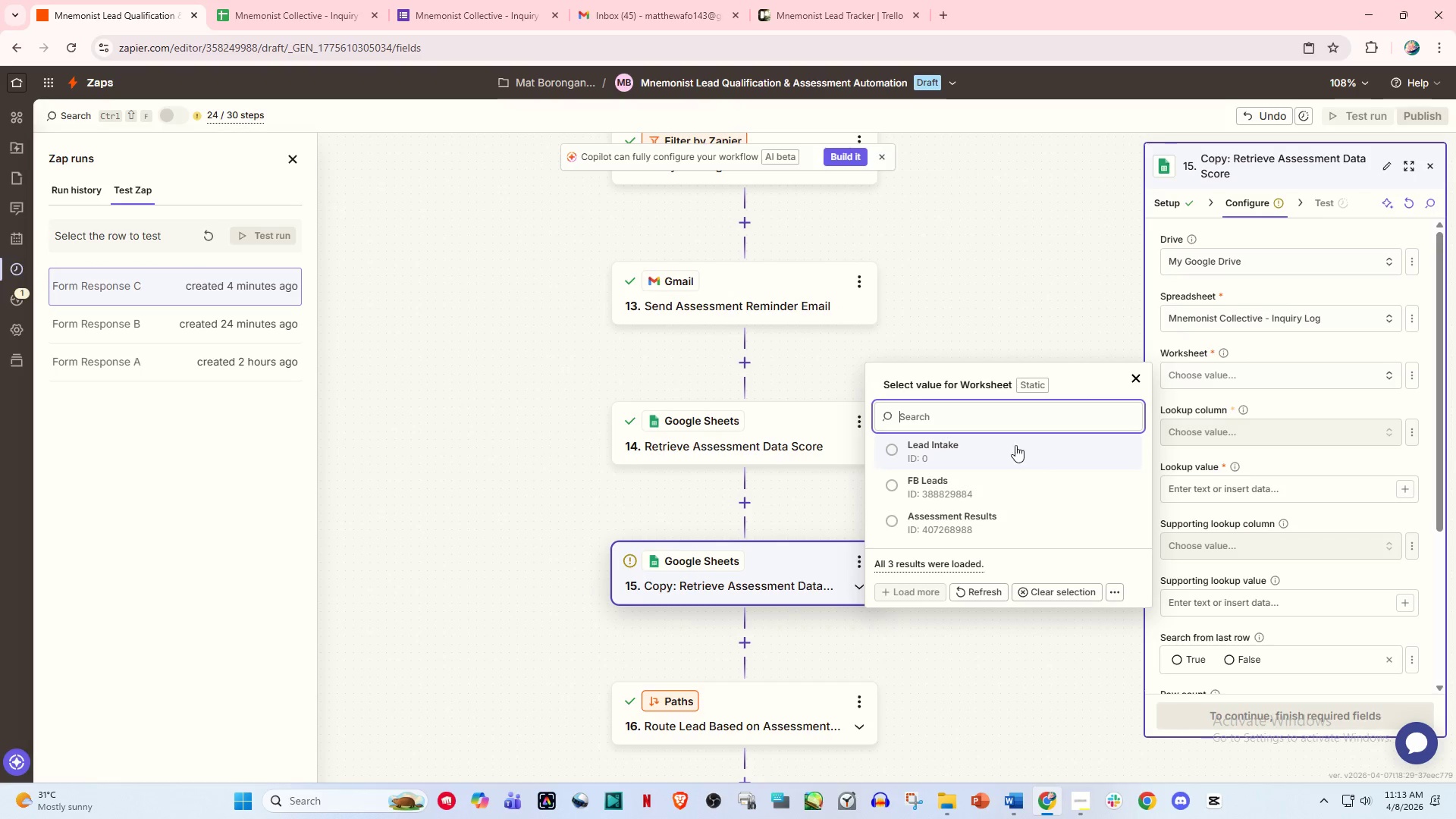 
left_click([963, 535])
 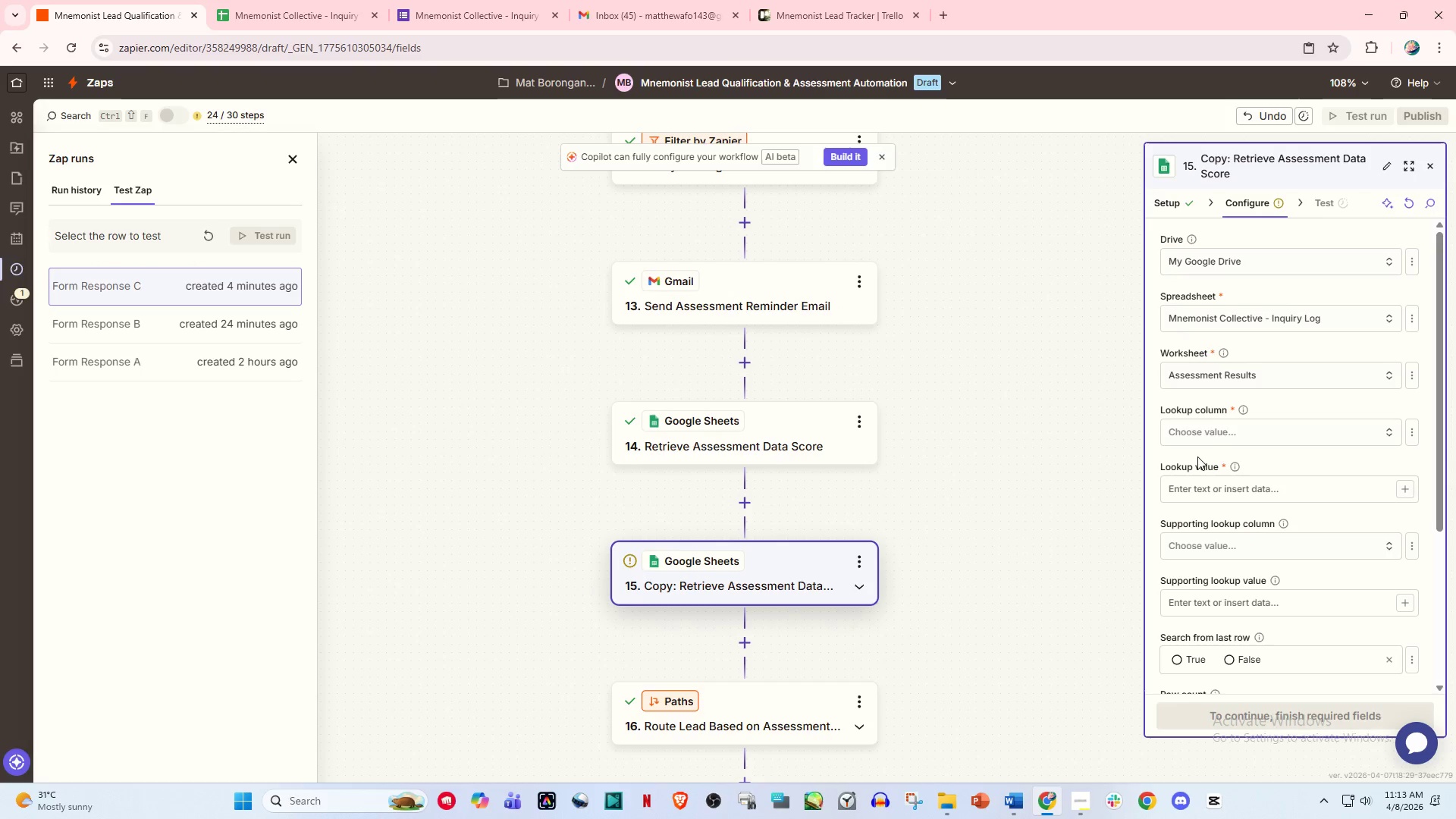 
left_click([1205, 429])
 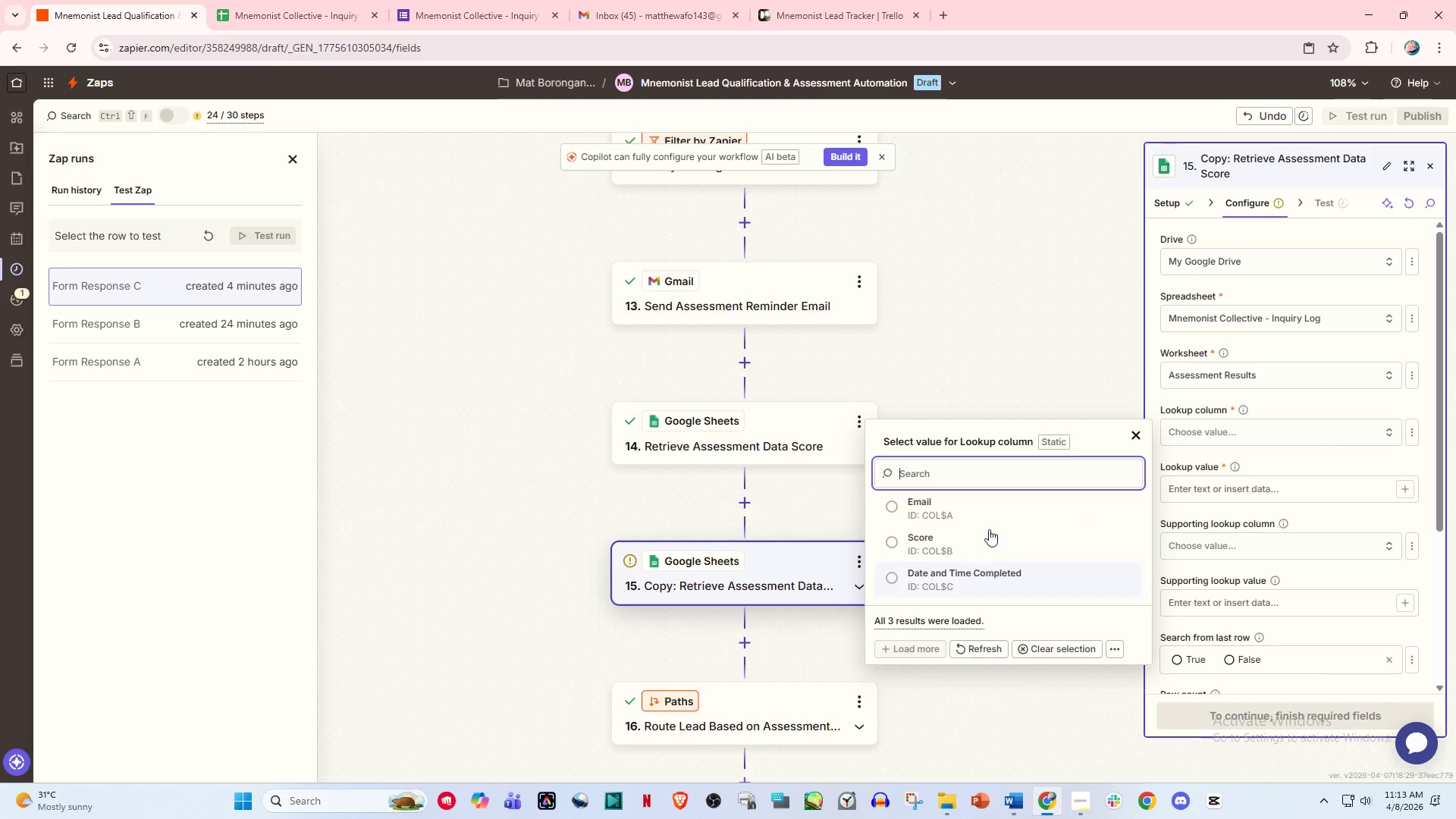 
left_click([967, 502])
 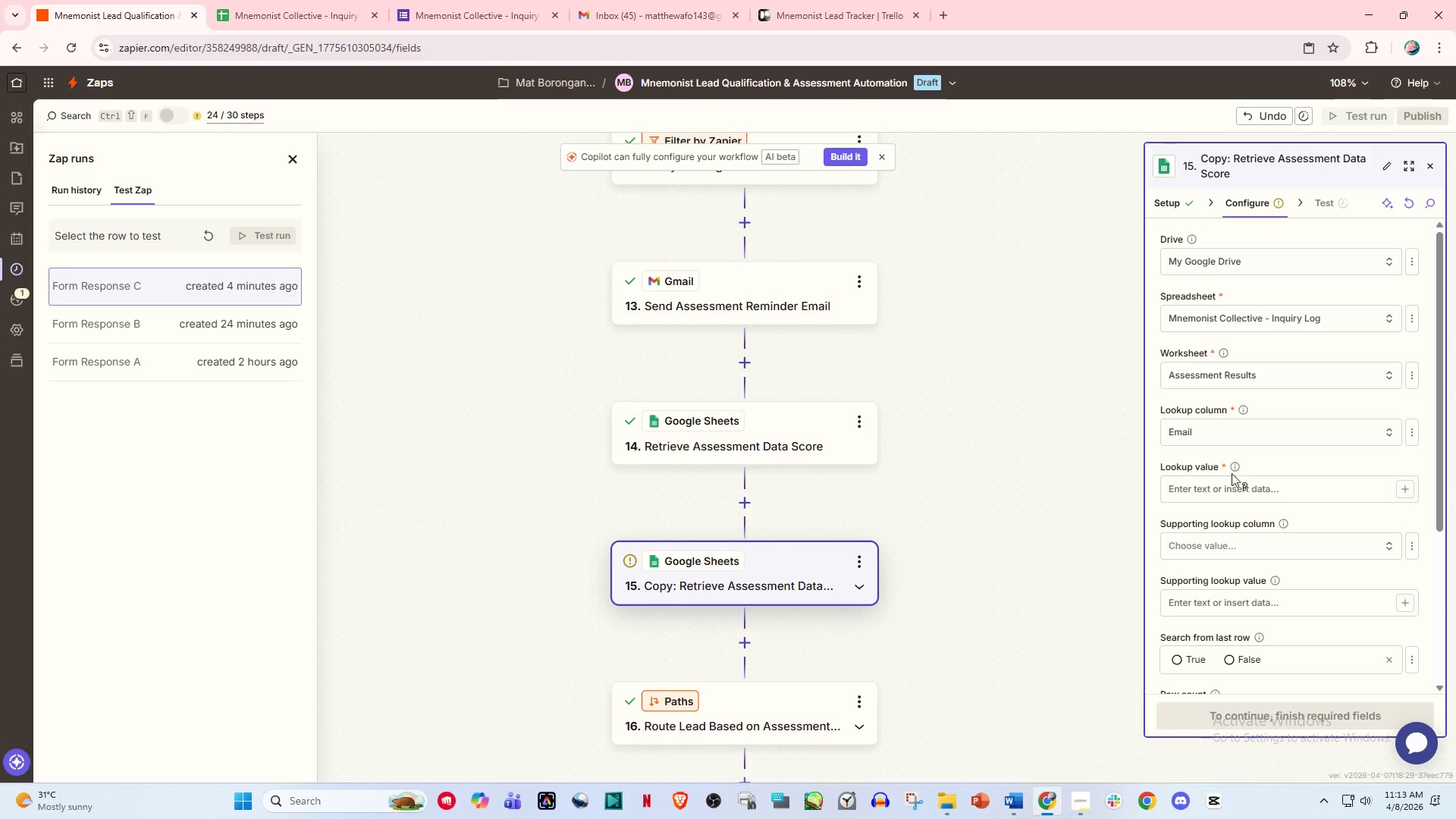 
left_click([1231, 490])
 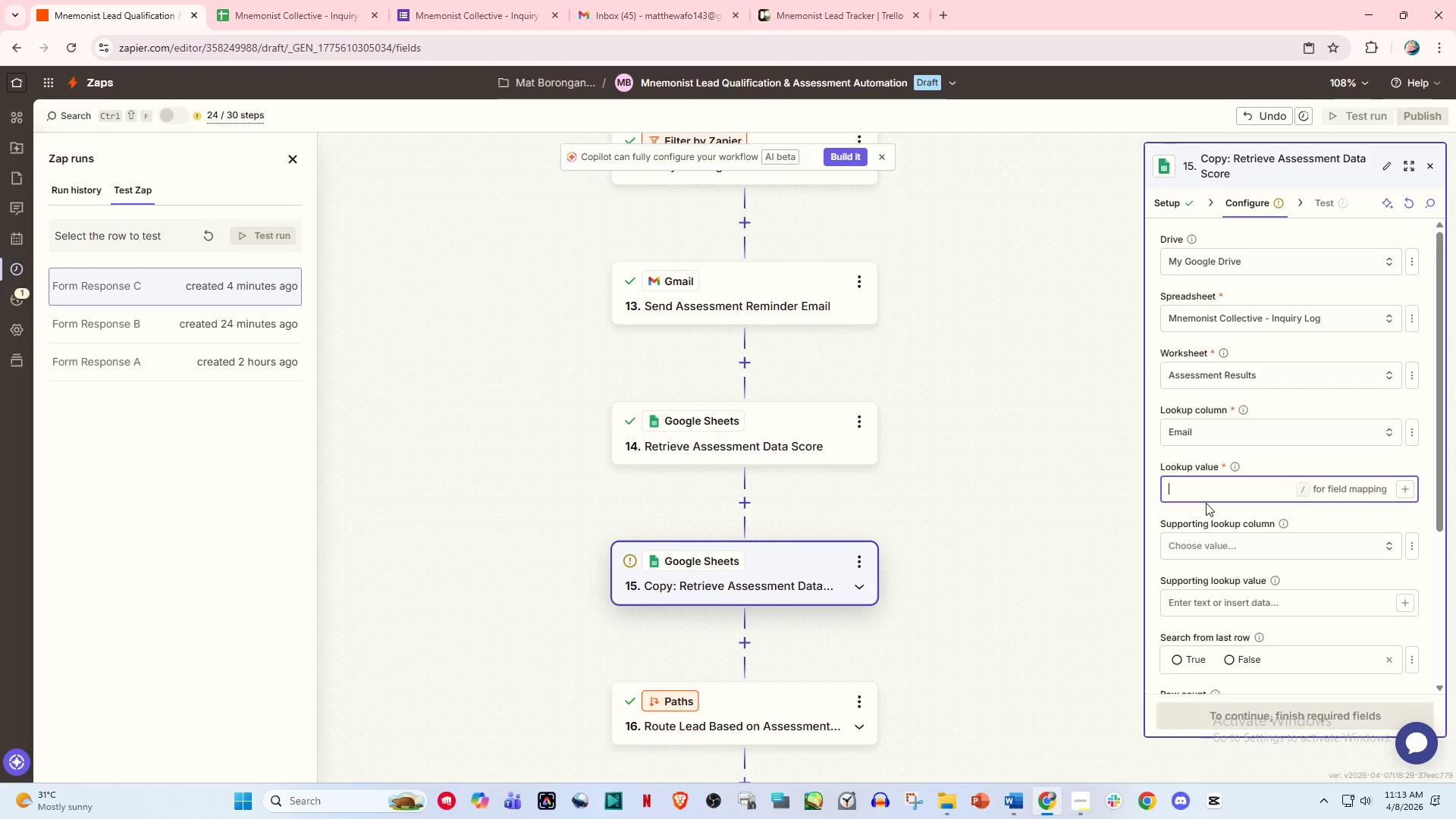 
key(Slash)
 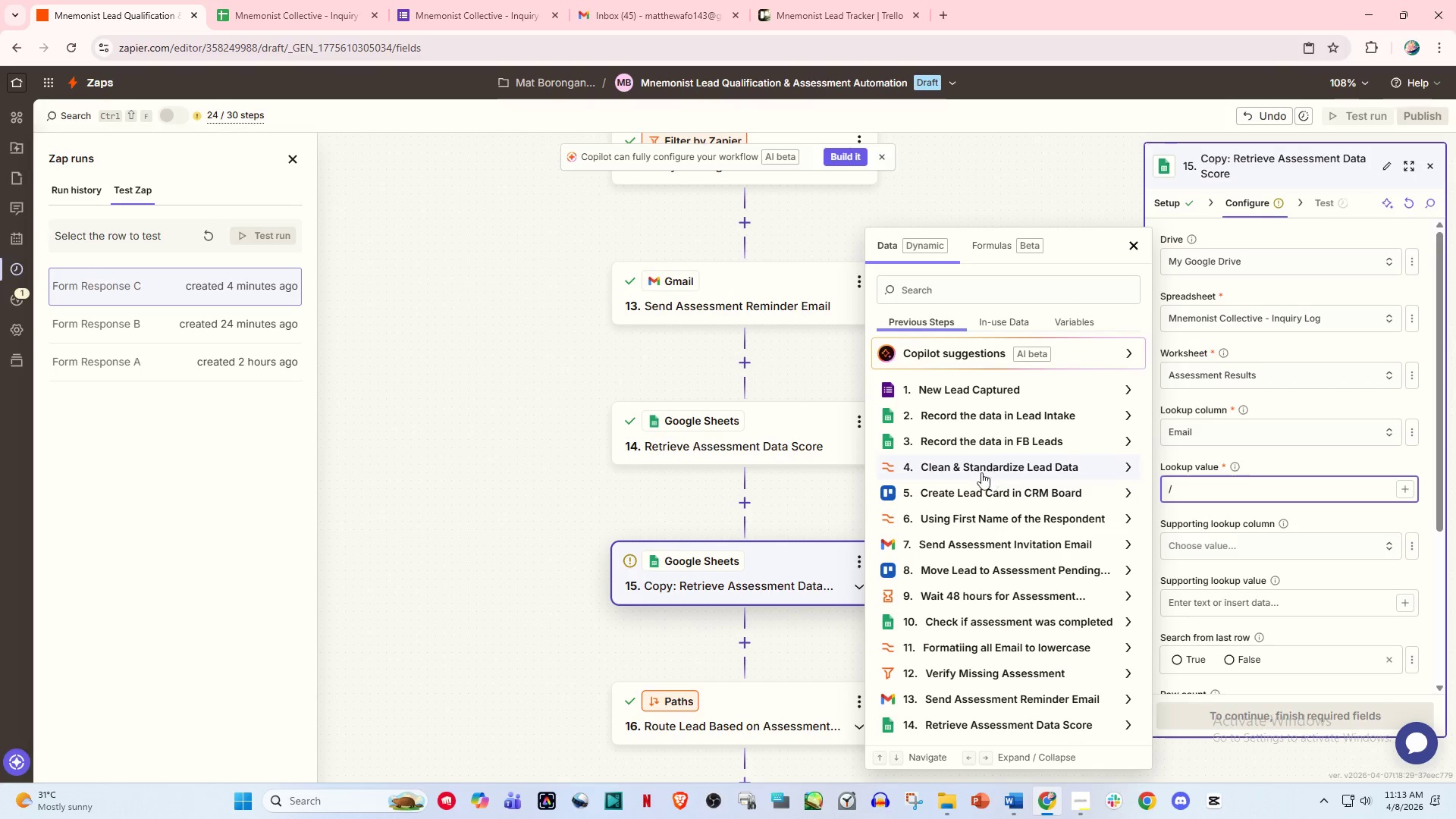 
left_click([980, 391])
 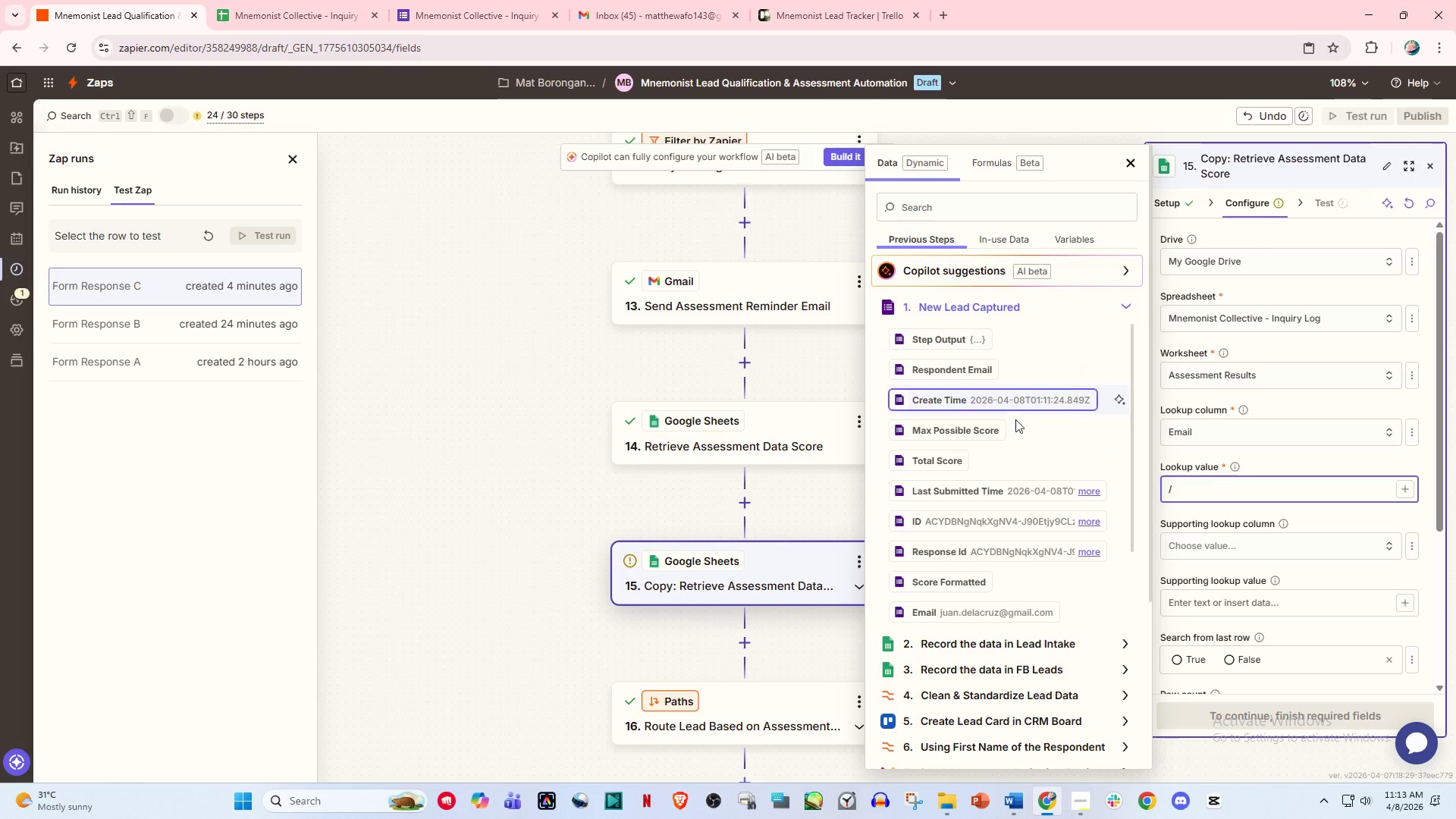 
scroll: coordinate [1025, 504], scroll_direction: down, amount: 1.0
 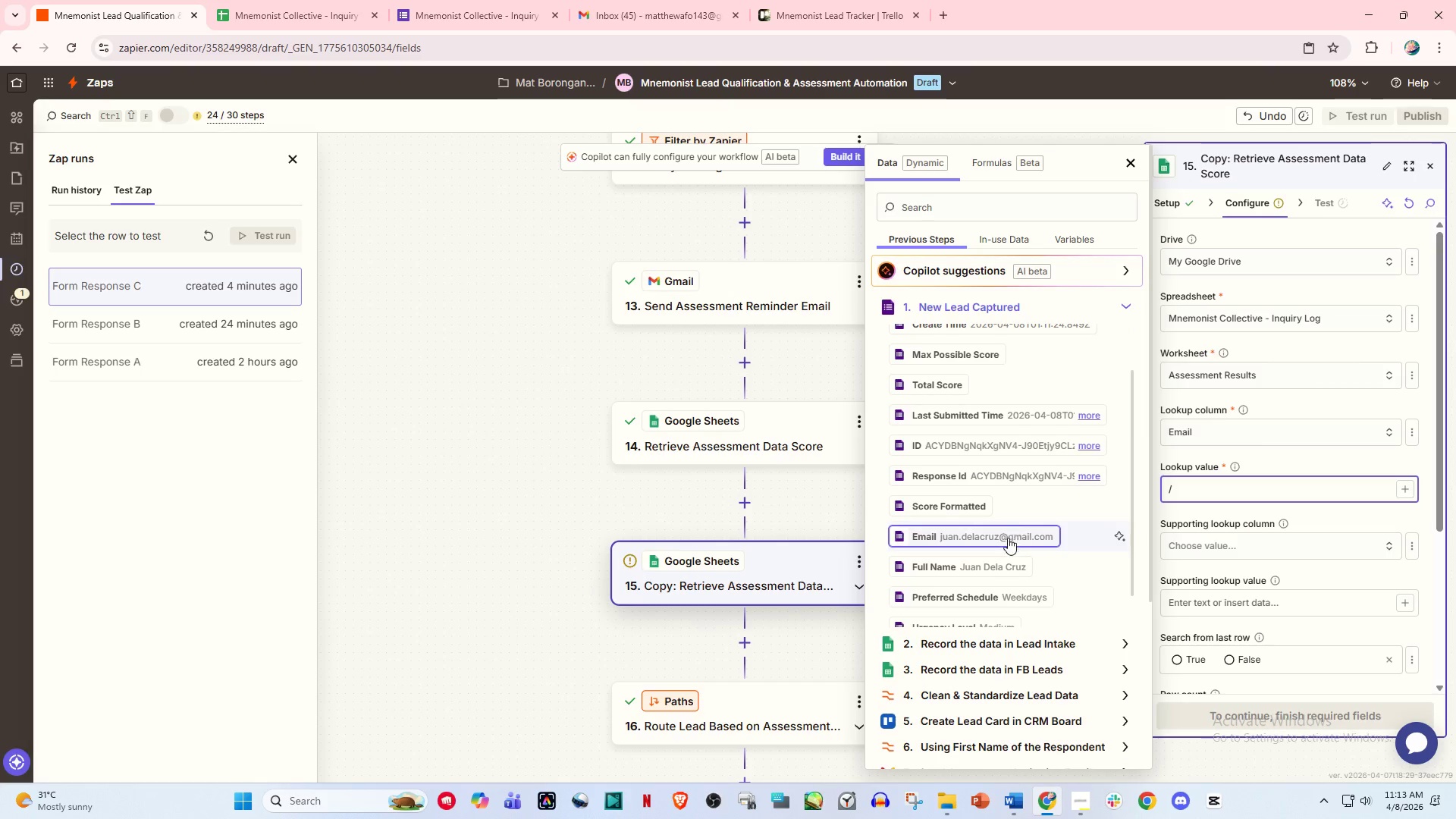 
left_click([1006, 539])
 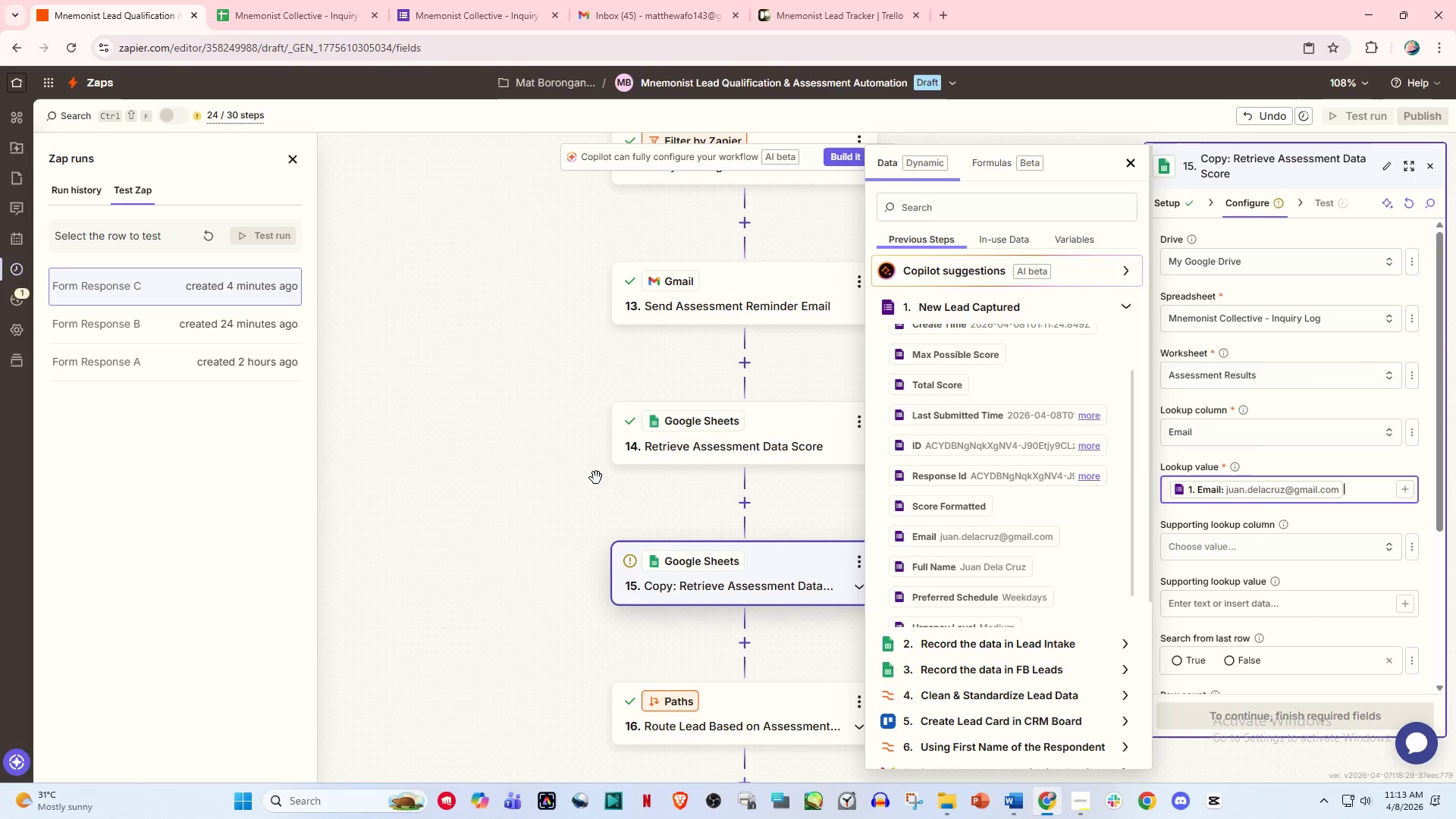 
left_click([530, 460])
 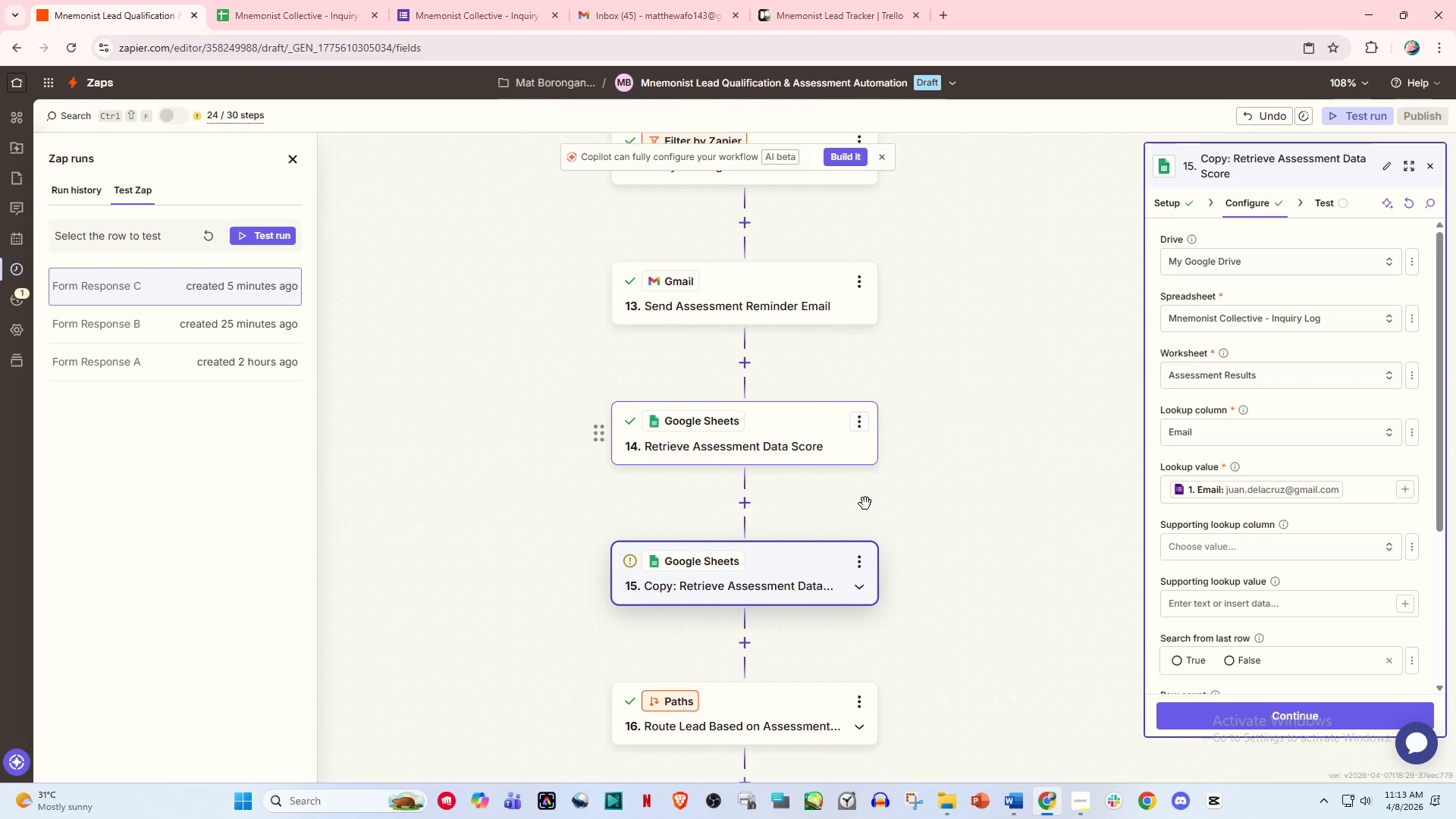 
mouse_move([833, 421])
 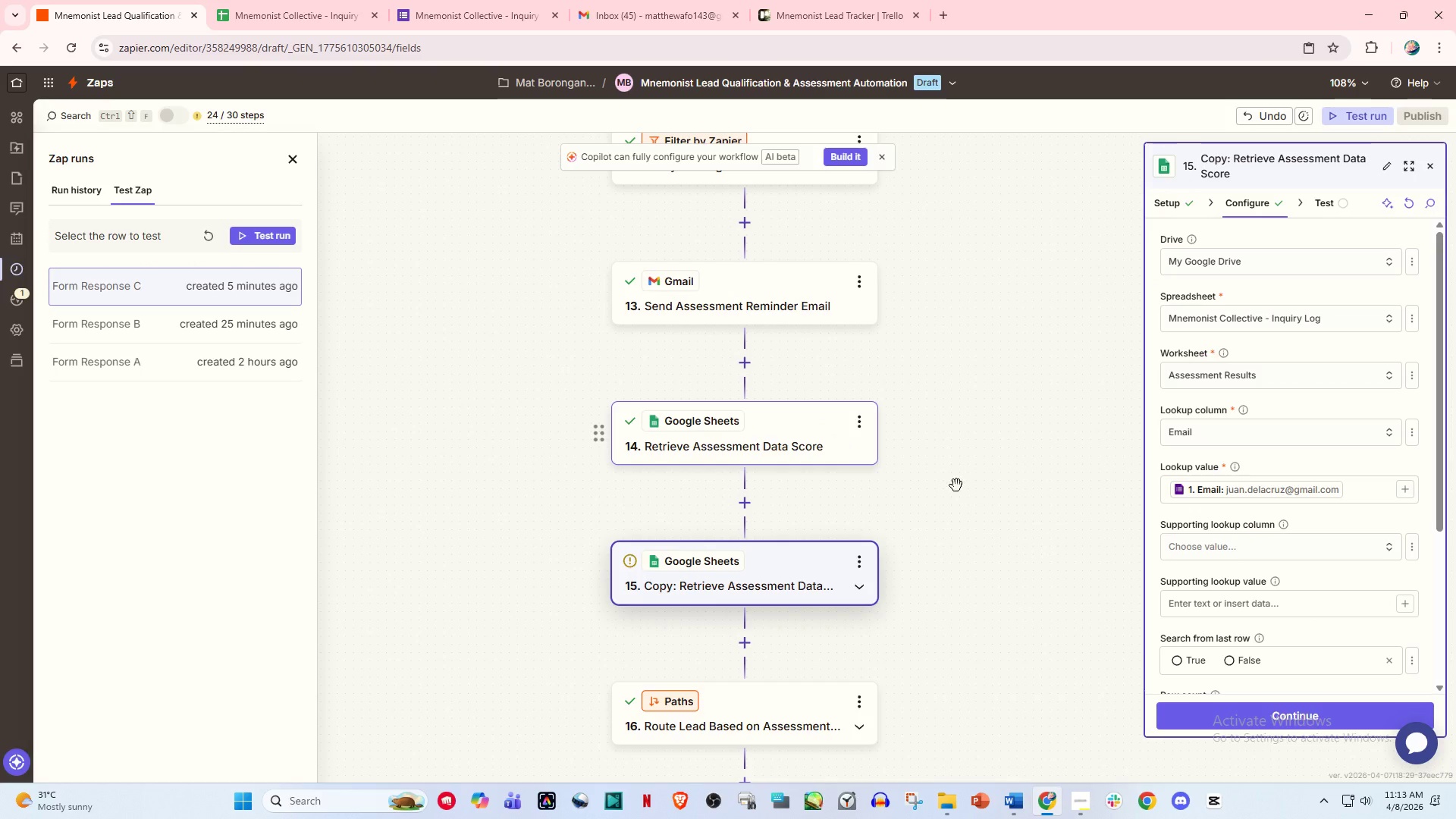 
left_click([1243, 710])
 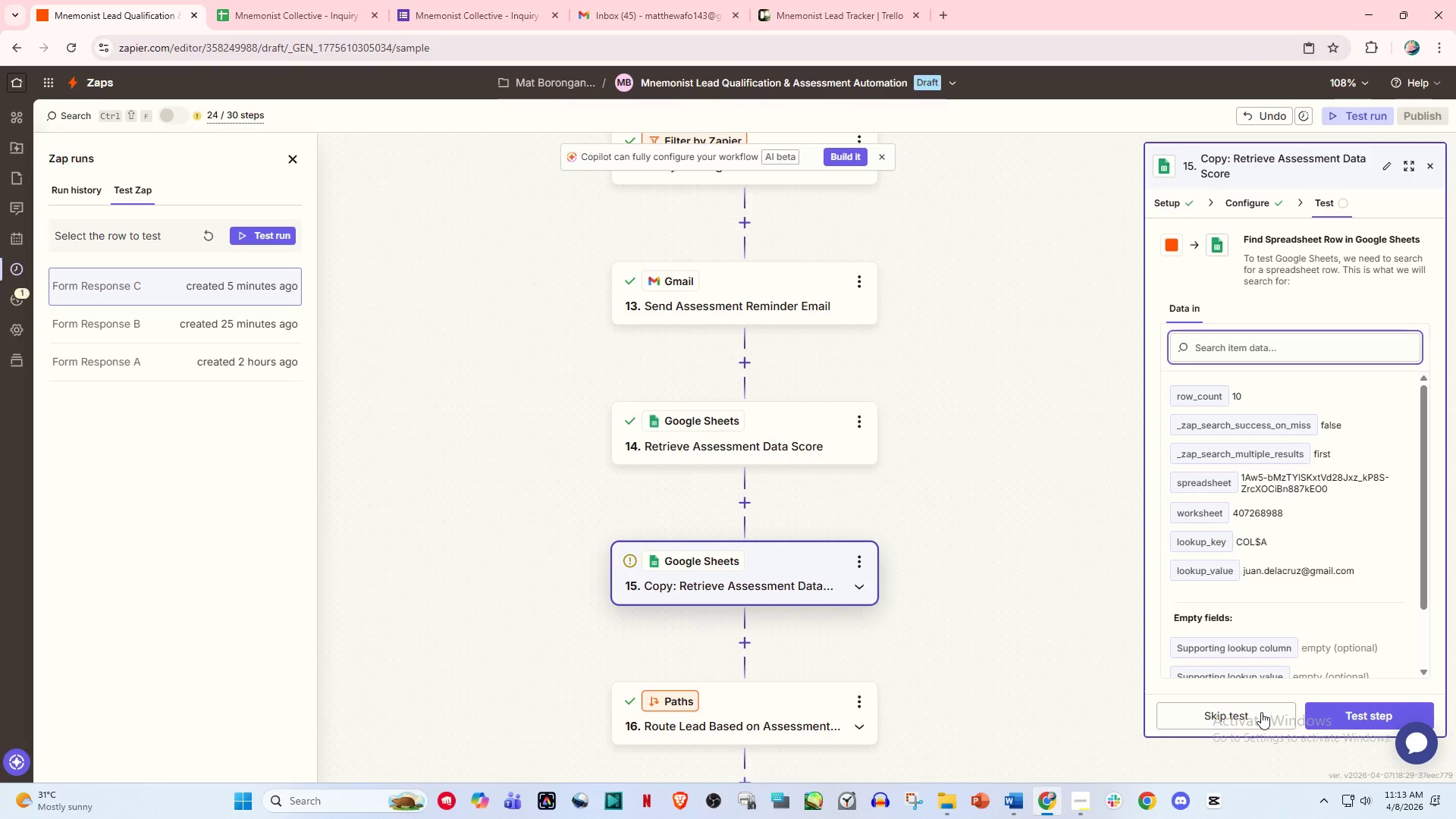 
left_click([1344, 711])
 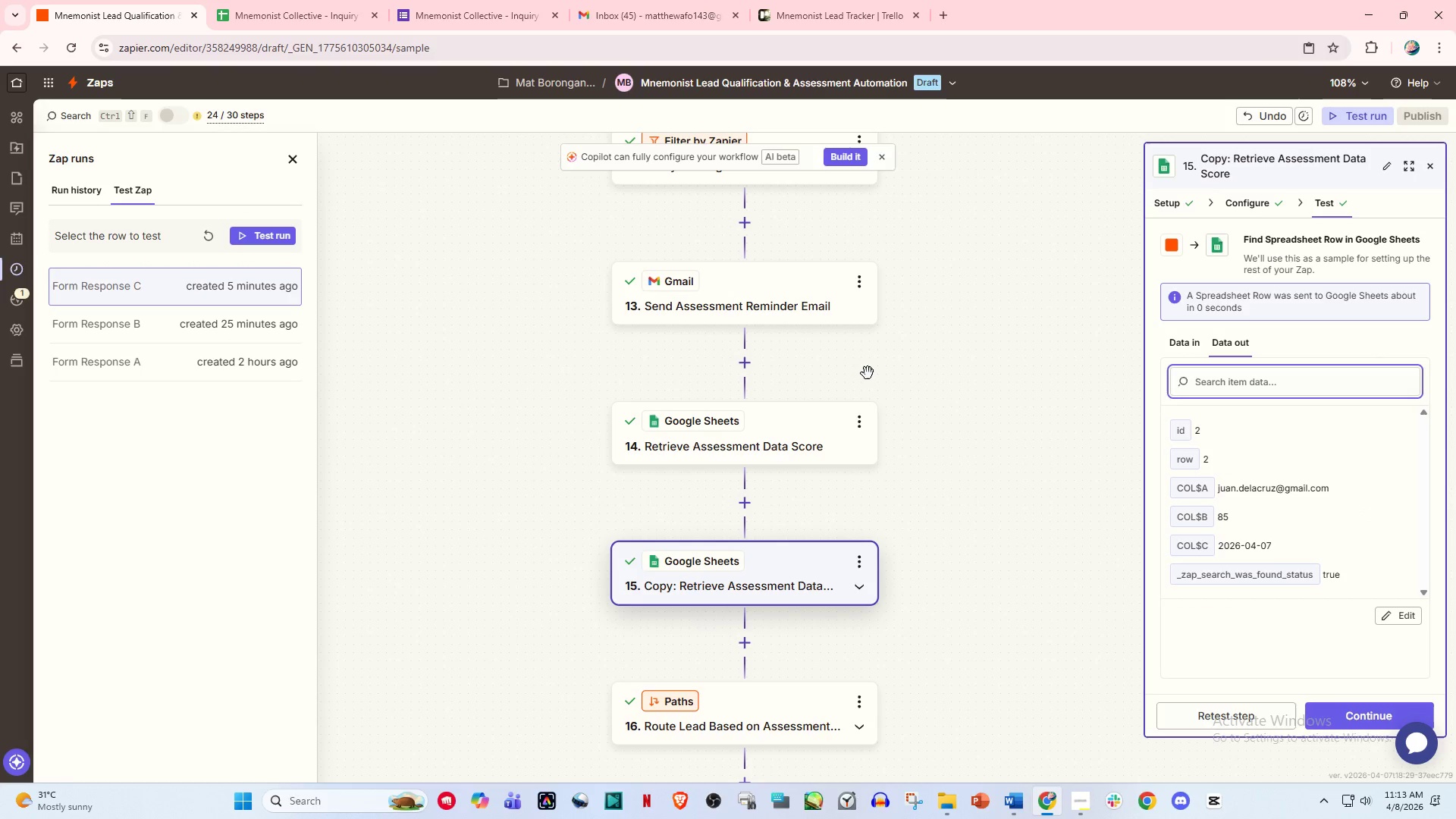 
left_click([861, 551])
 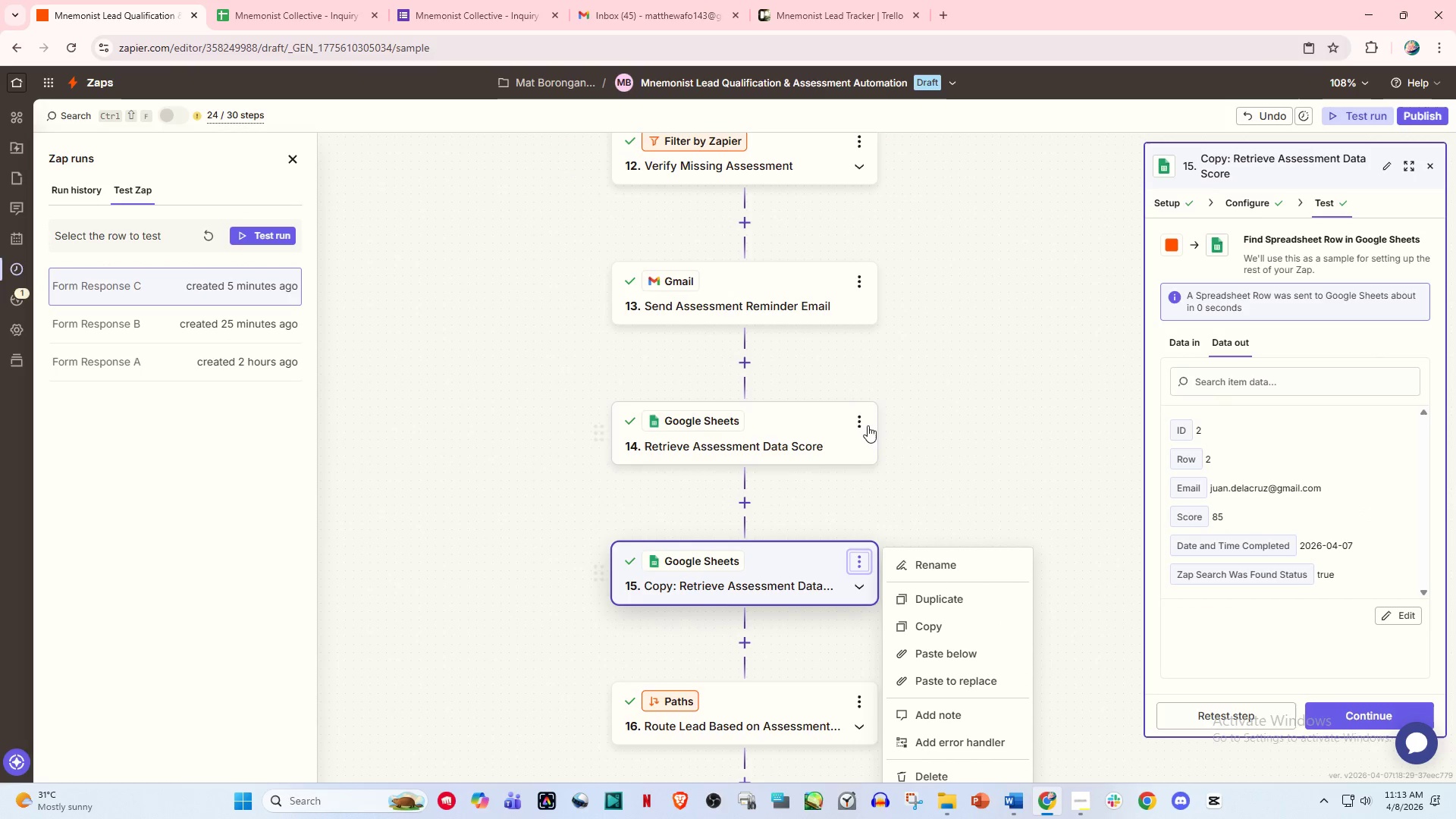 
left_click([865, 423])
 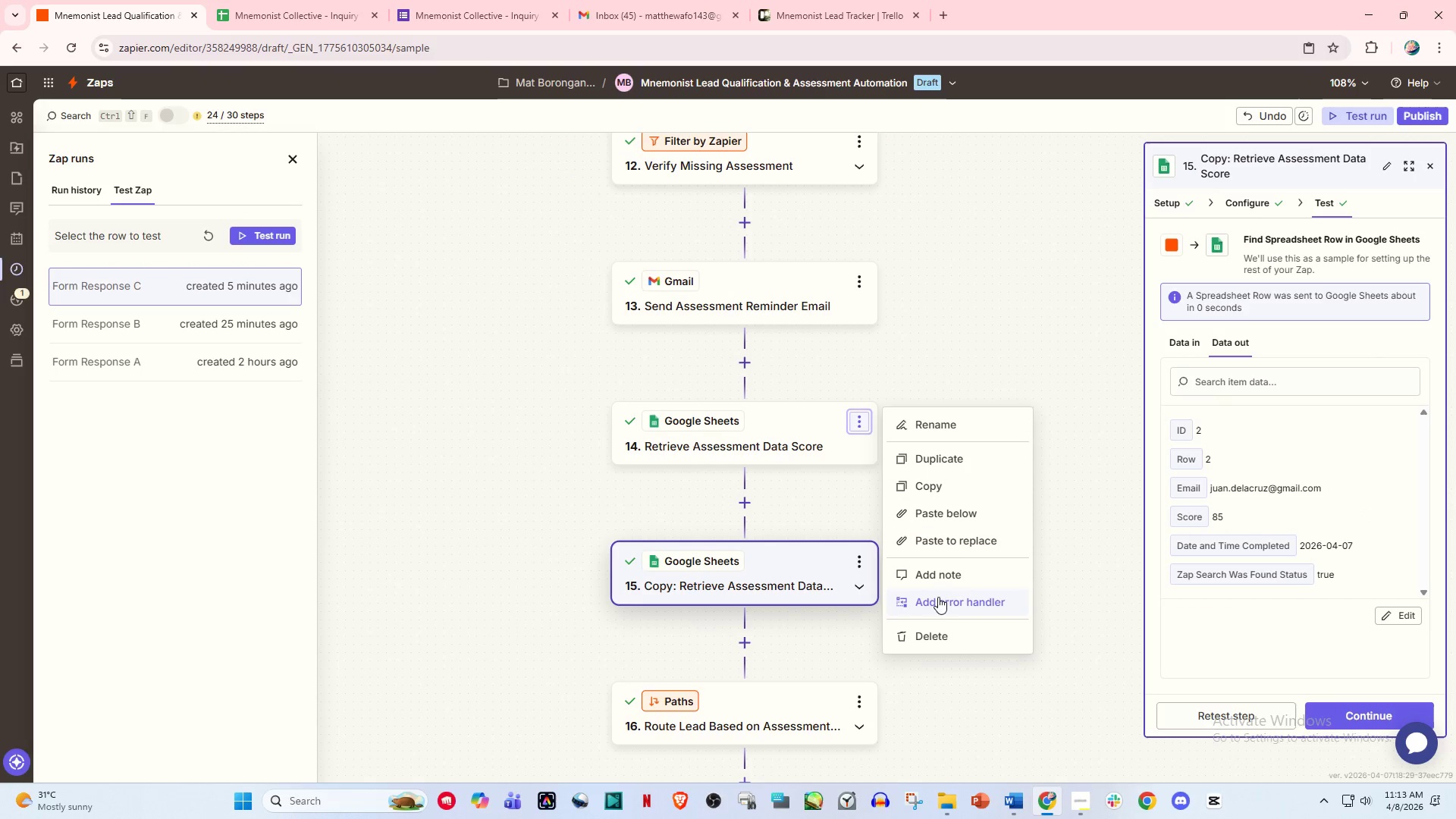 
left_click([939, 626])
 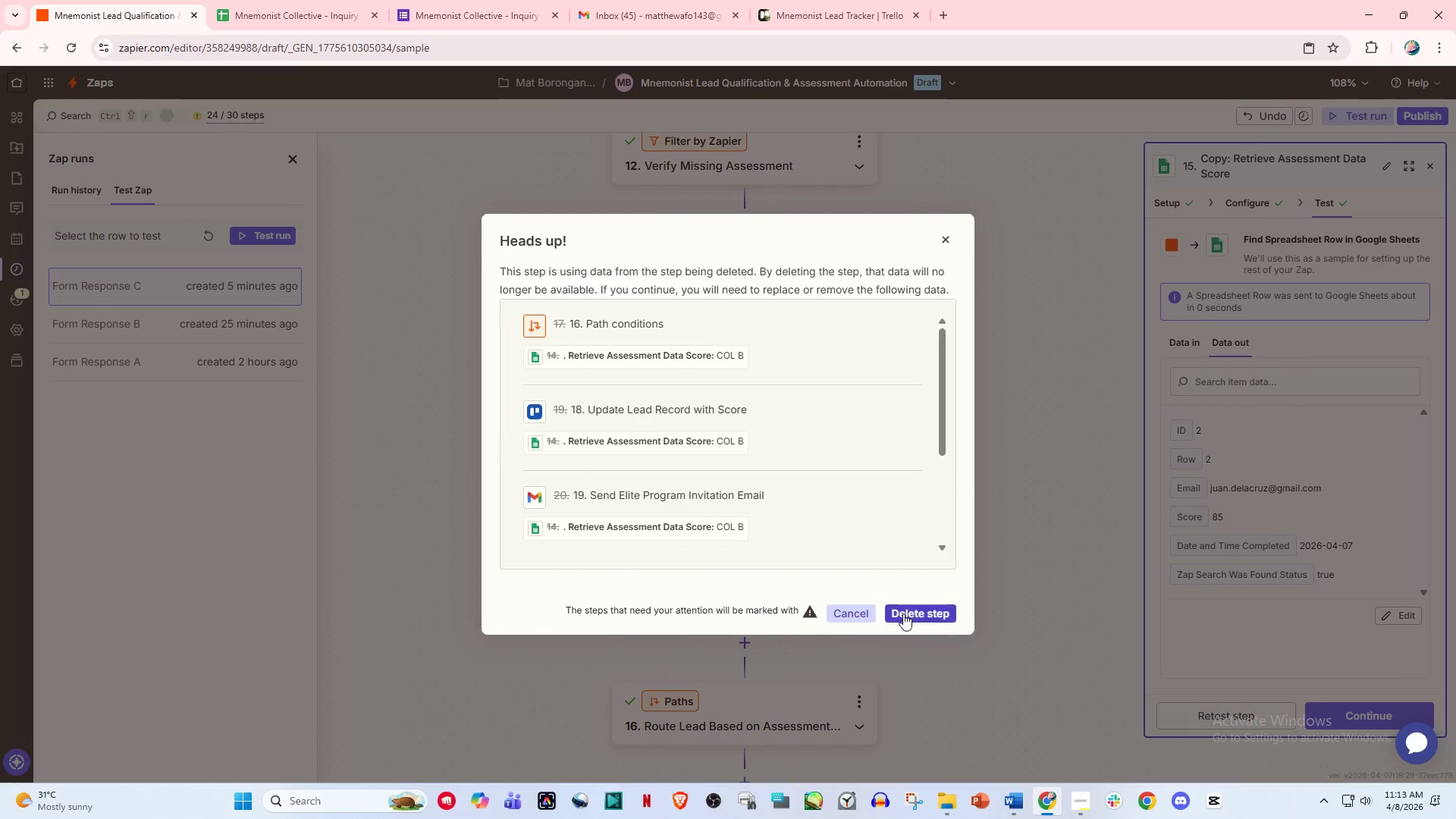 
left_click([903, 613])
 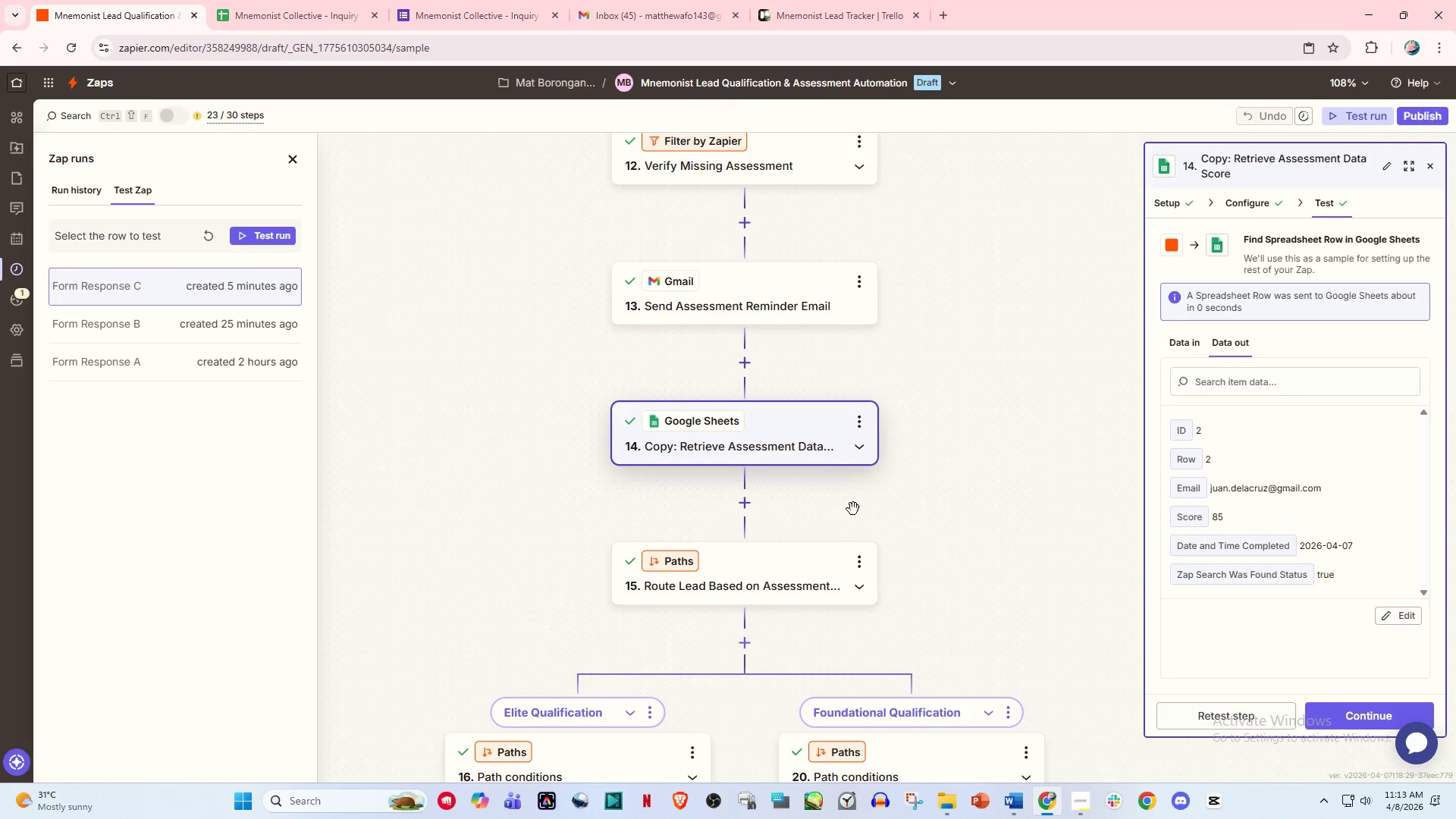 
left_click([856, 410])
 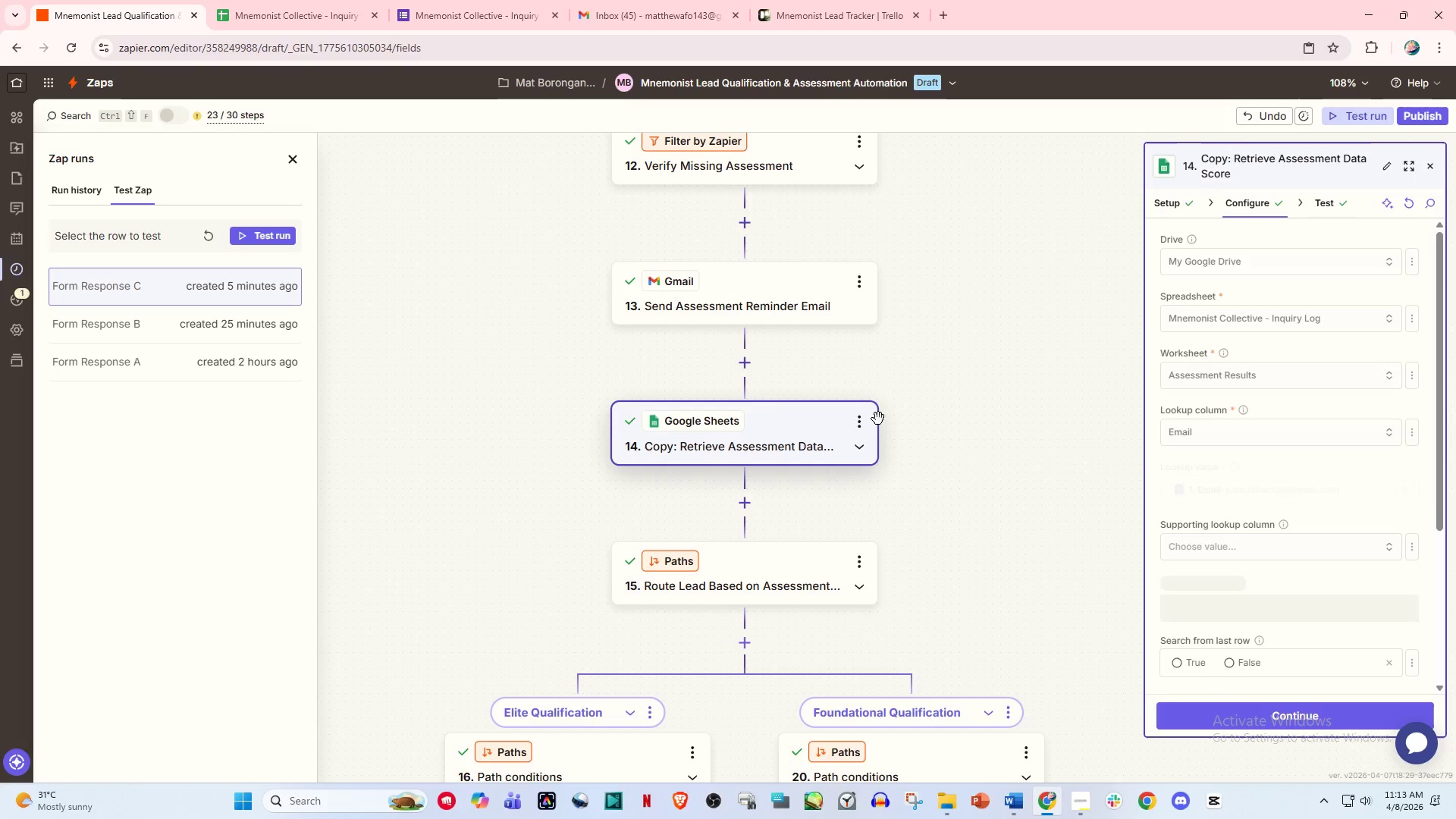 
left_click([861, 422])
 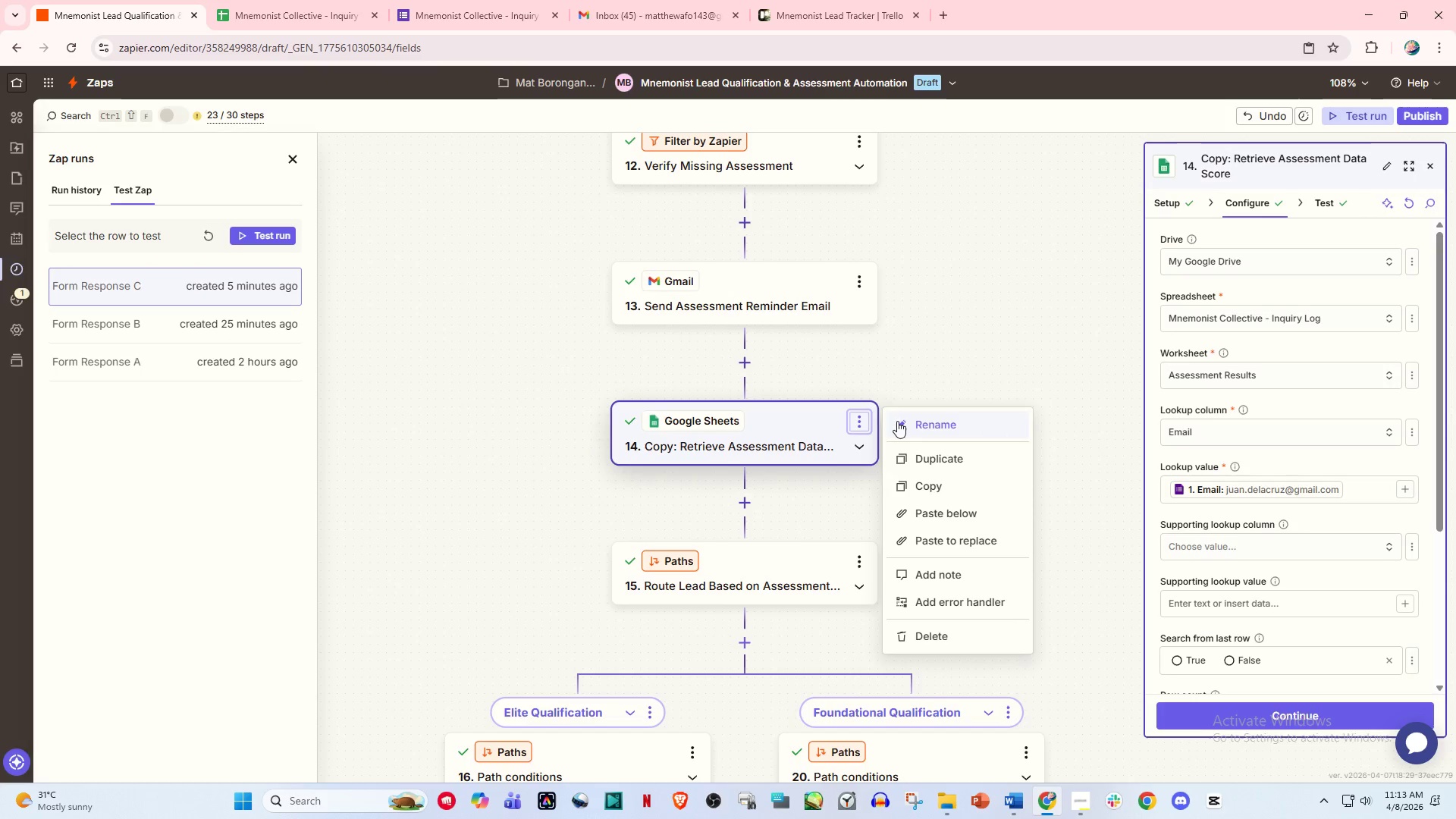 
left_click([909, 422])
 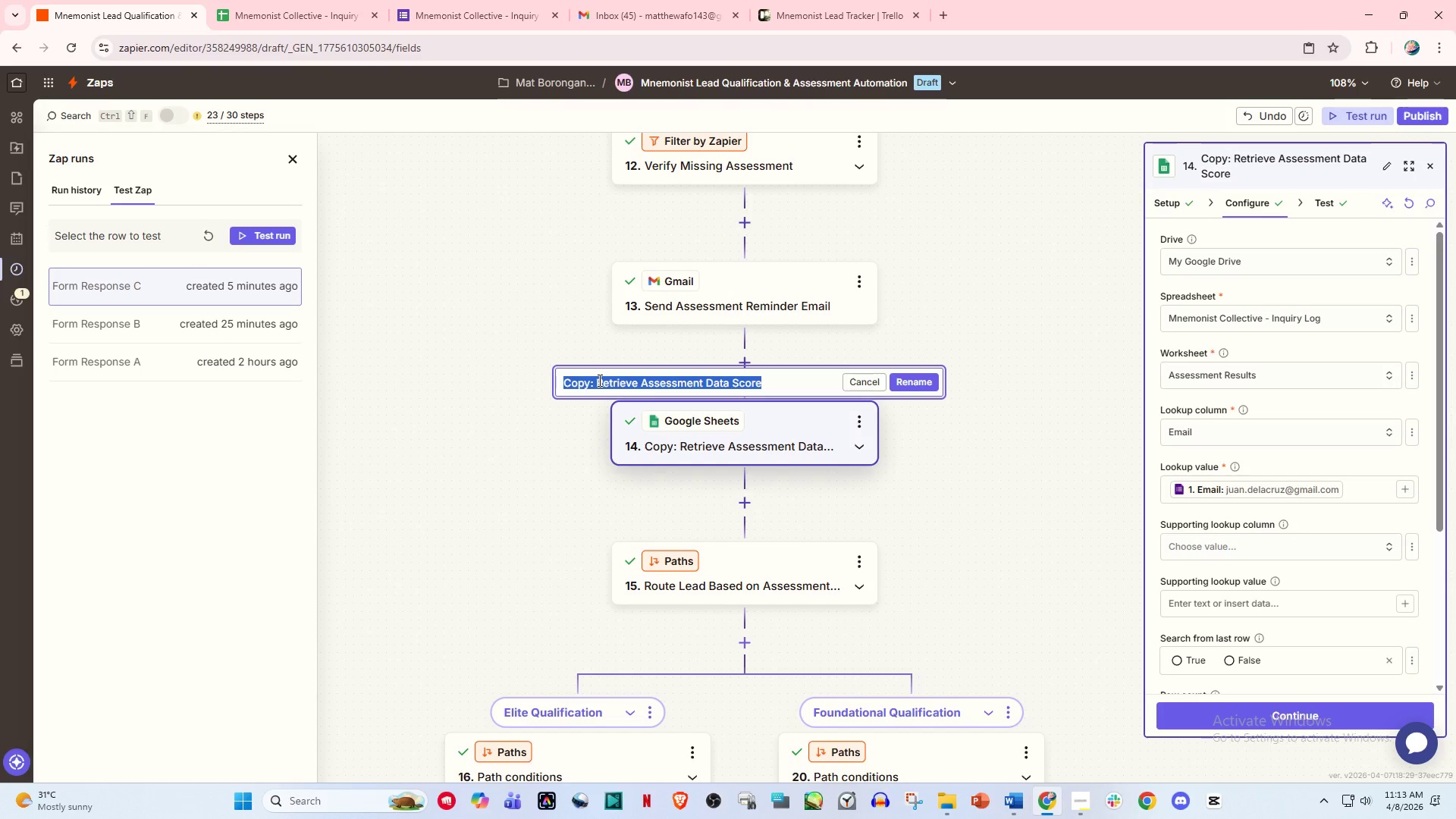 
left_click_drag(start_coordinate=[598, 380], to_coordinate=[530, 385])
 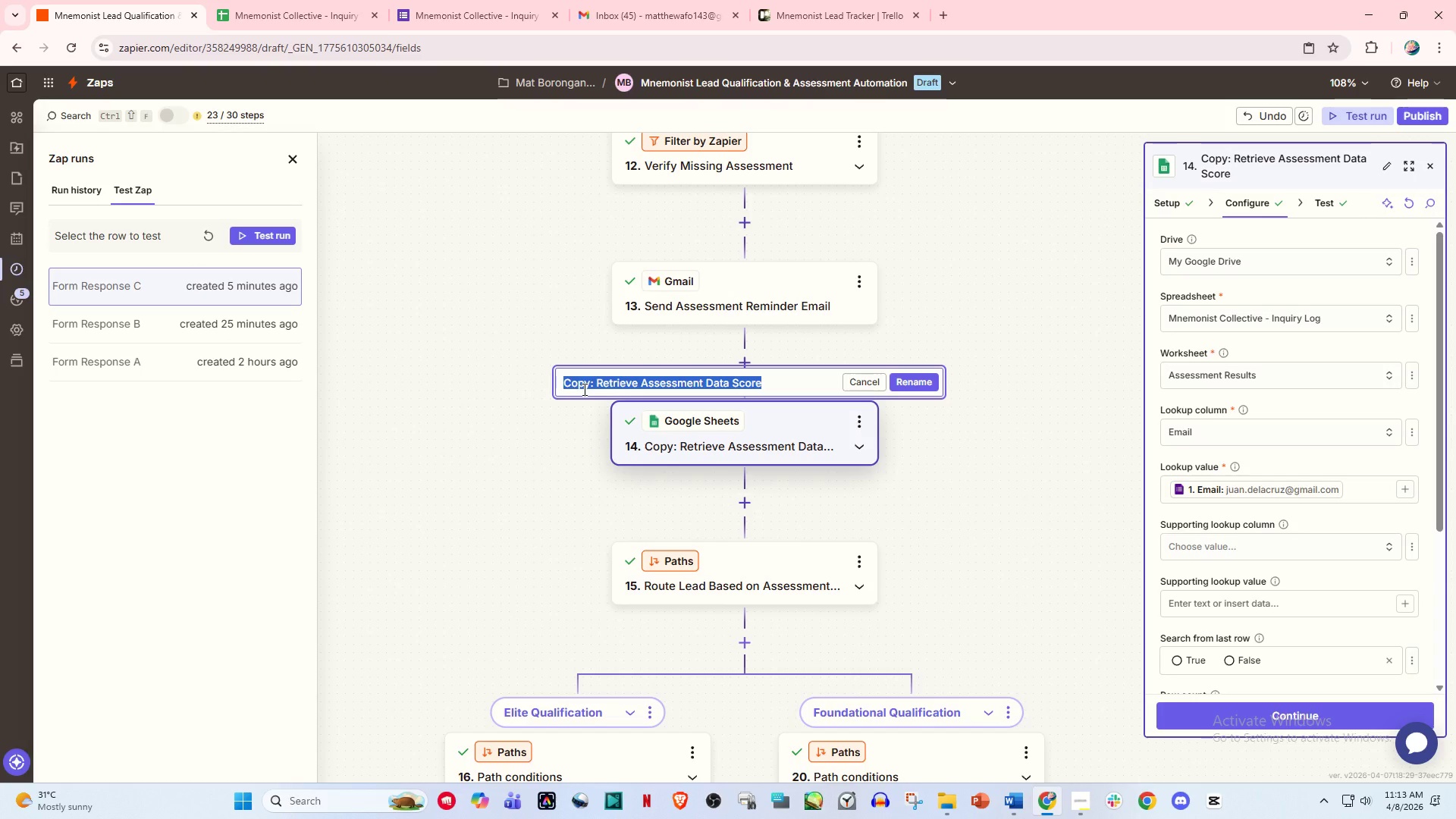 
left_click([583, 389])
 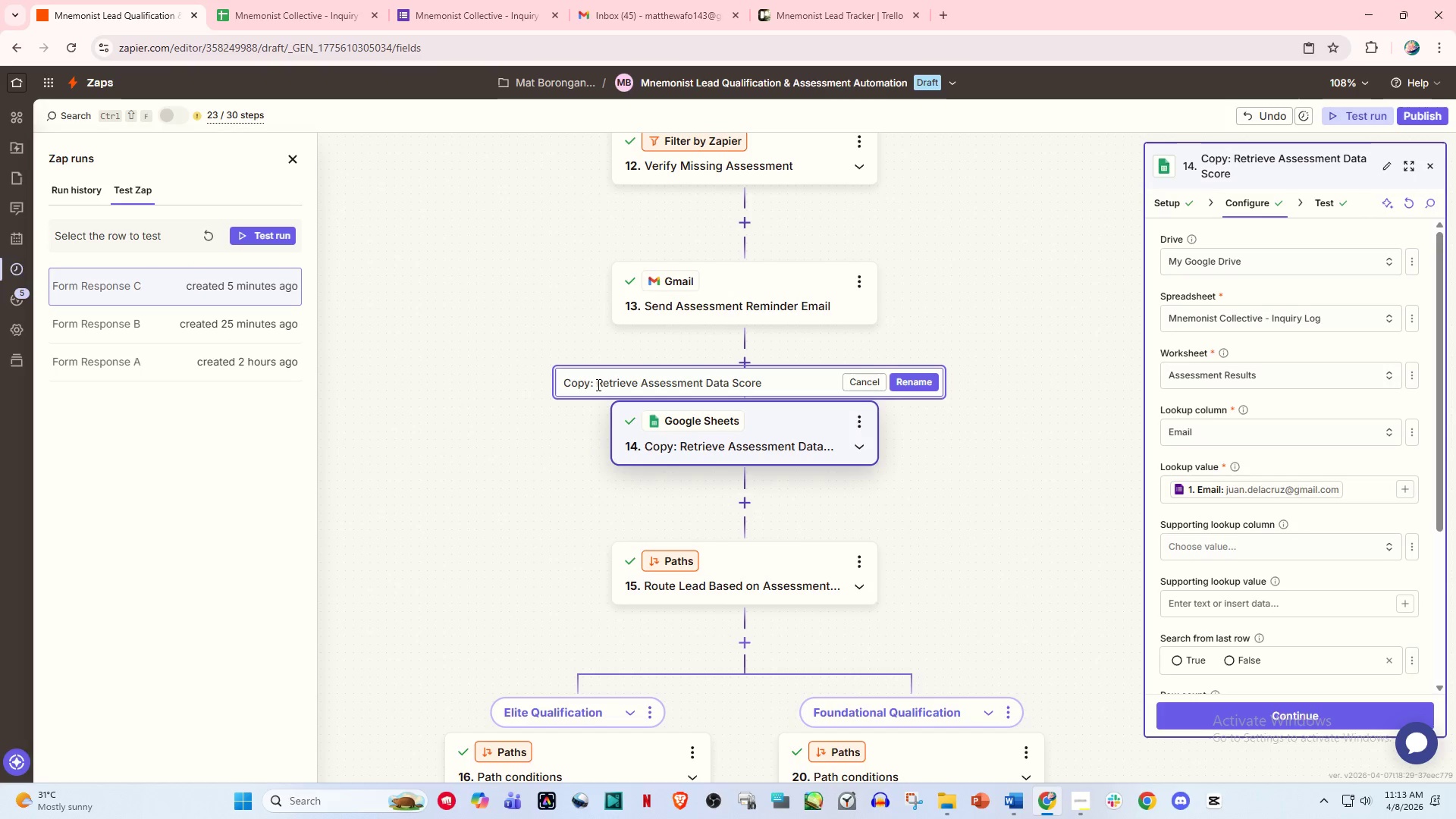 
left_click([600, 384])
 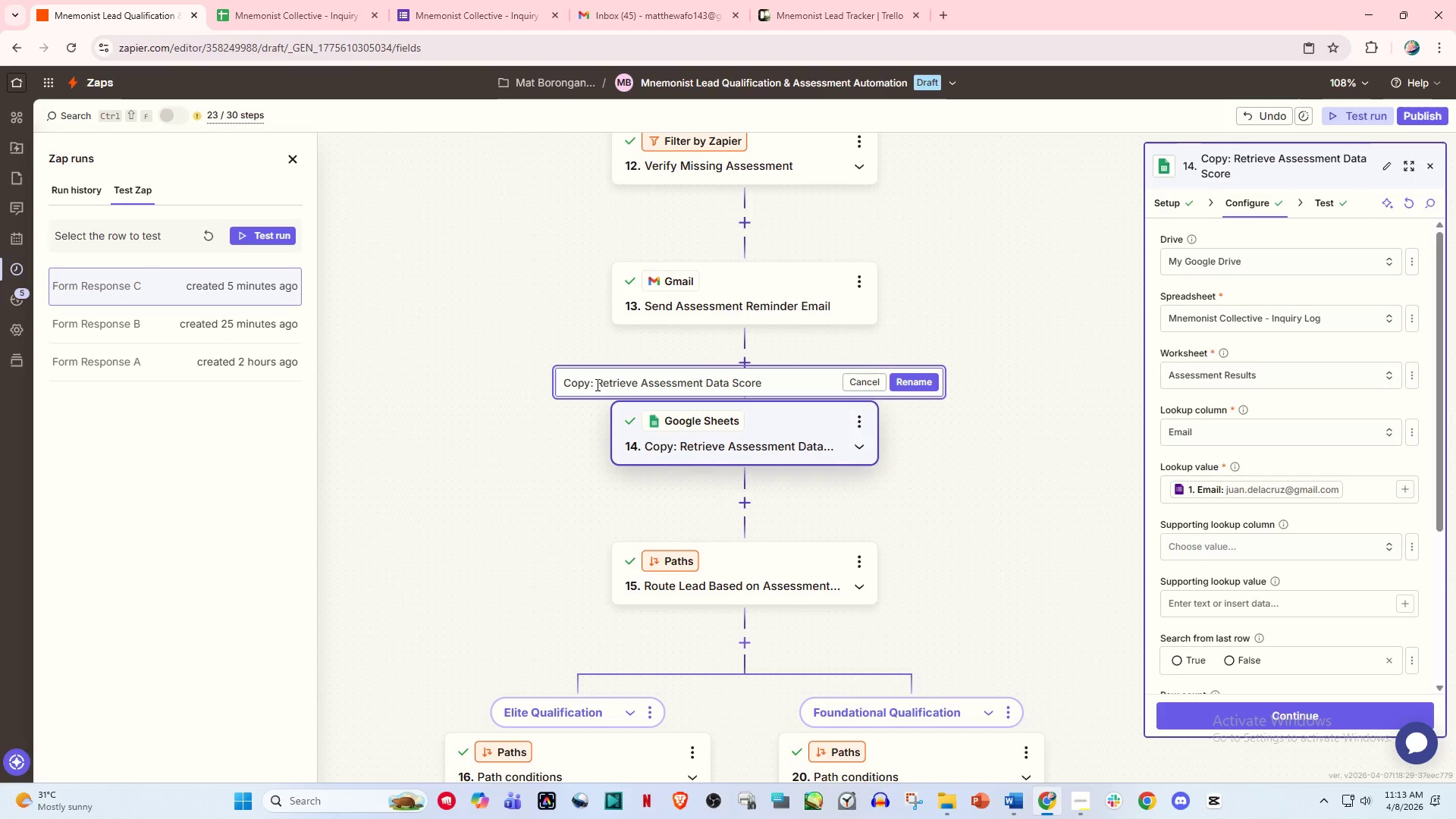 
left_click_drag(start_coordinate=[596, 384], to_coordinate=[548, 384])
 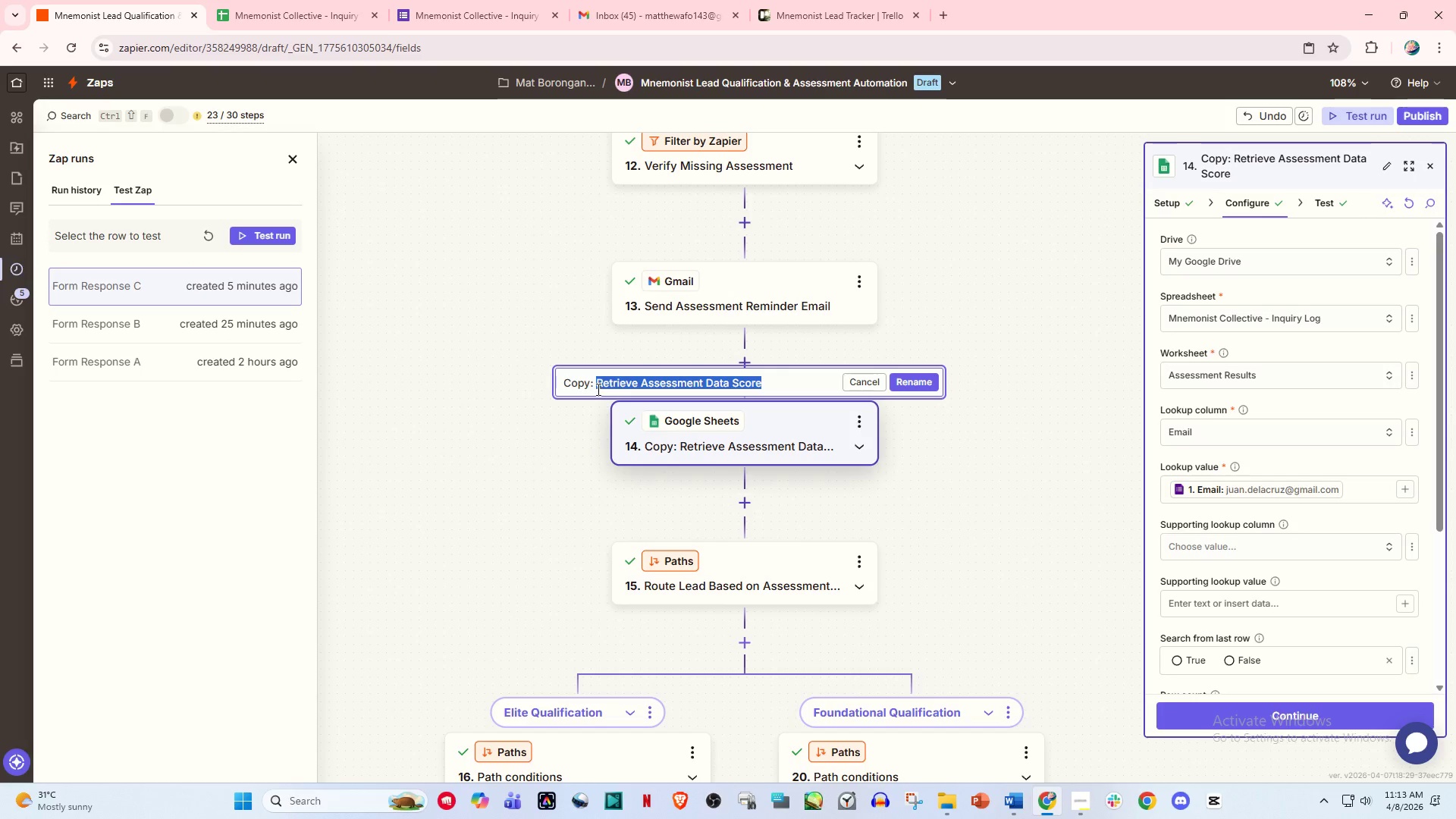 
double_click([597, 386])
 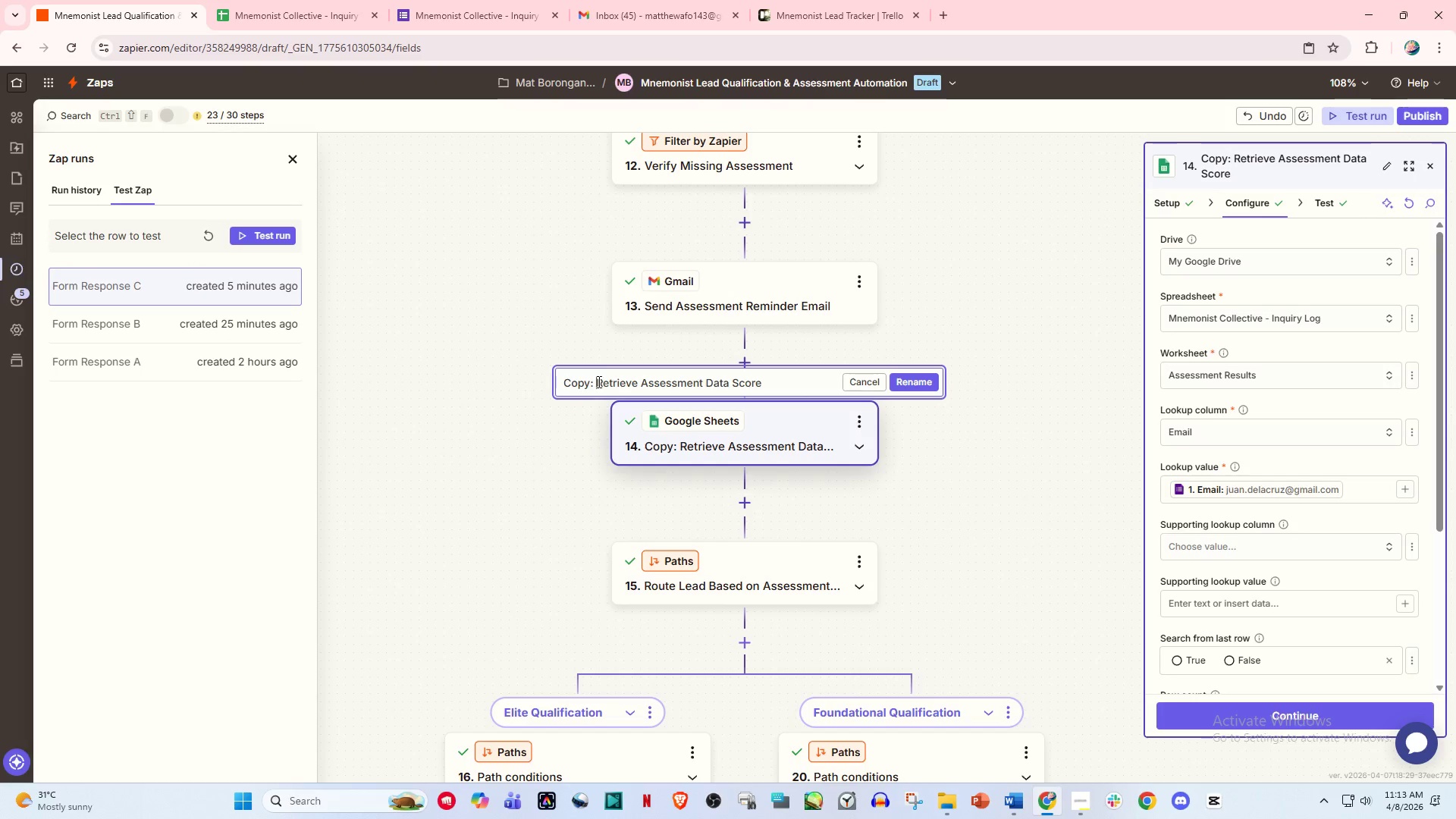 
hold_key(key=Backspace, duration=0.95)
 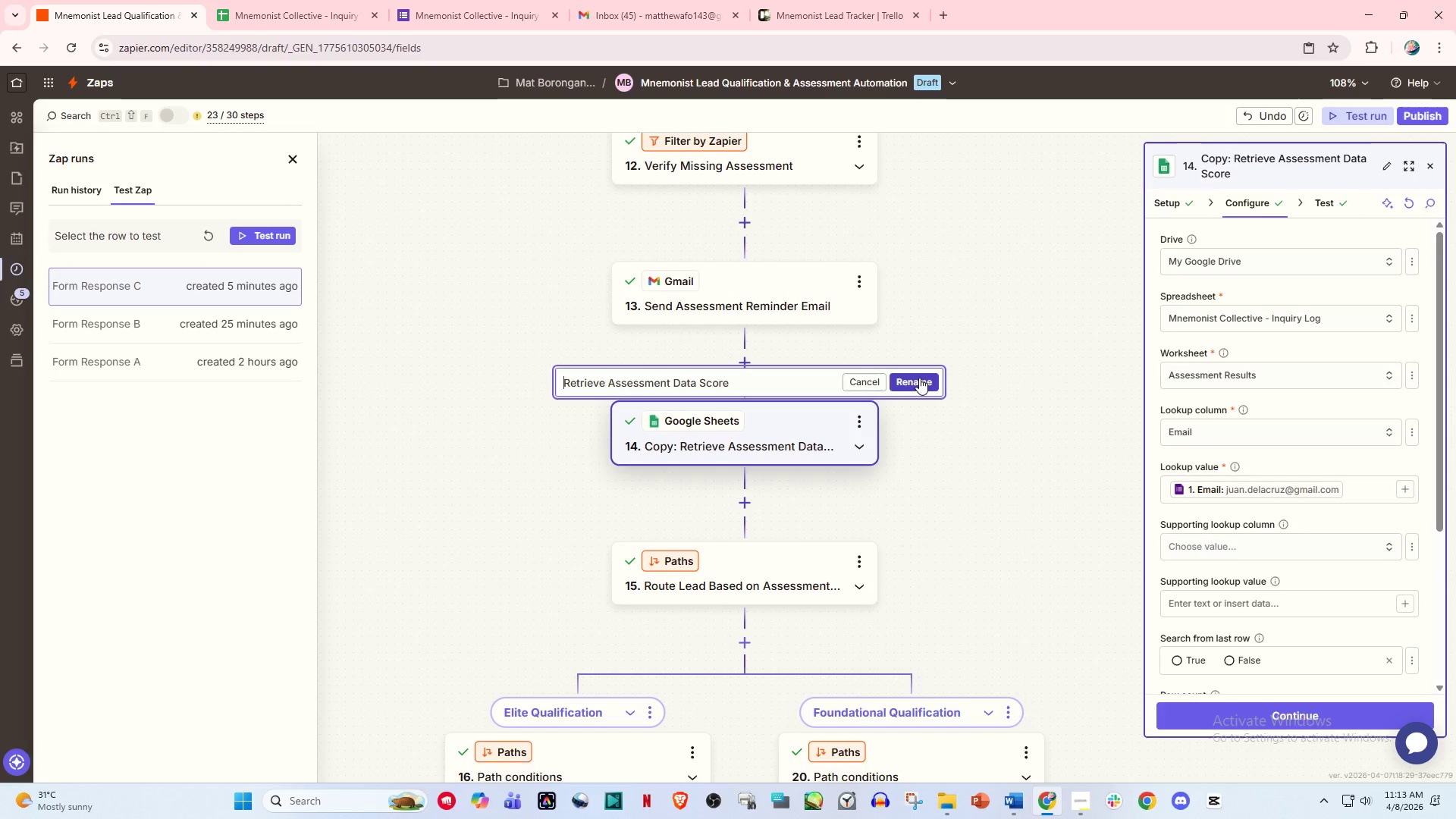 
left_click([917, 375])
 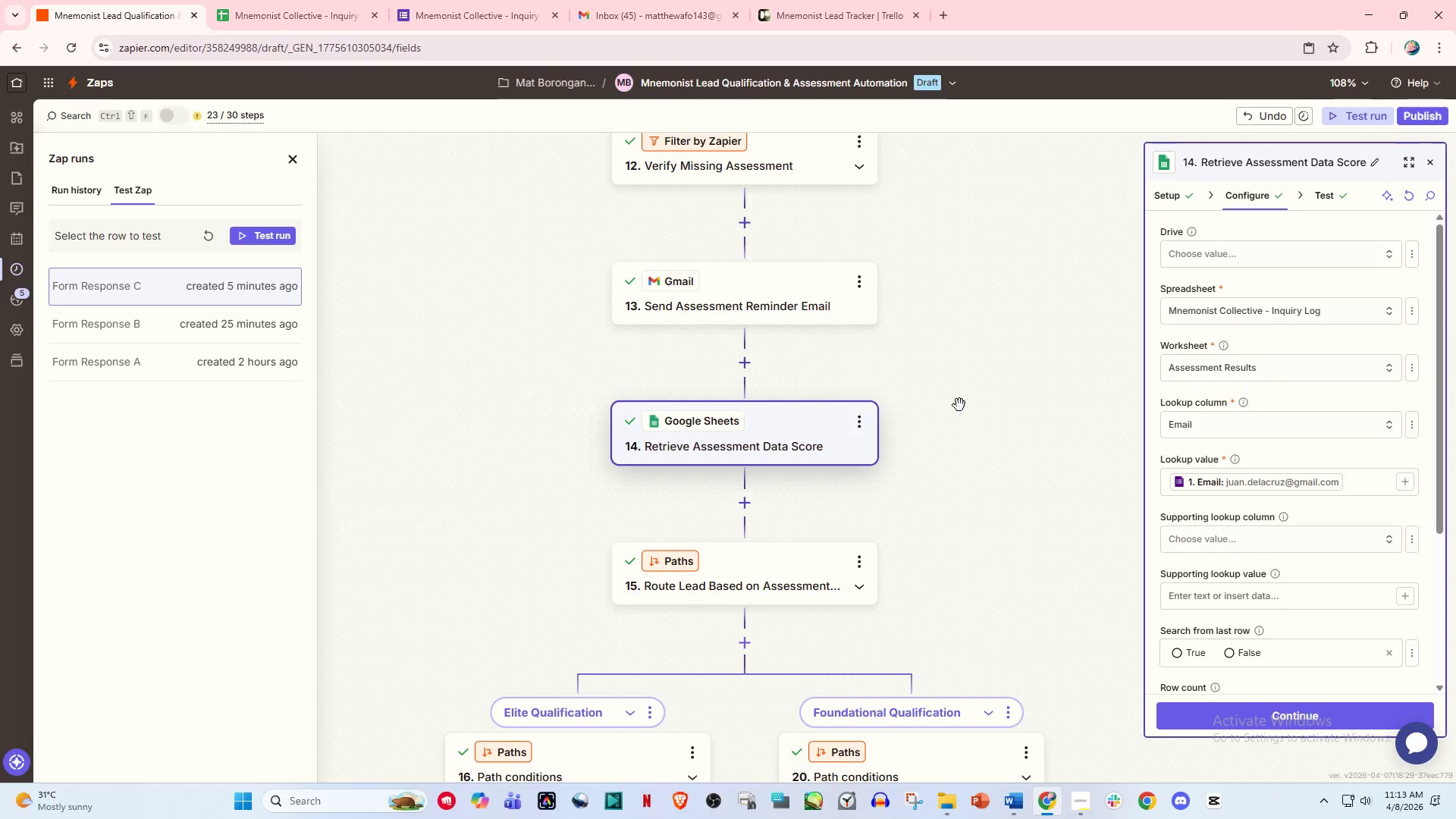 
scroll: coordinate [961, 403], scroll_direction: up, amount: 23.0
 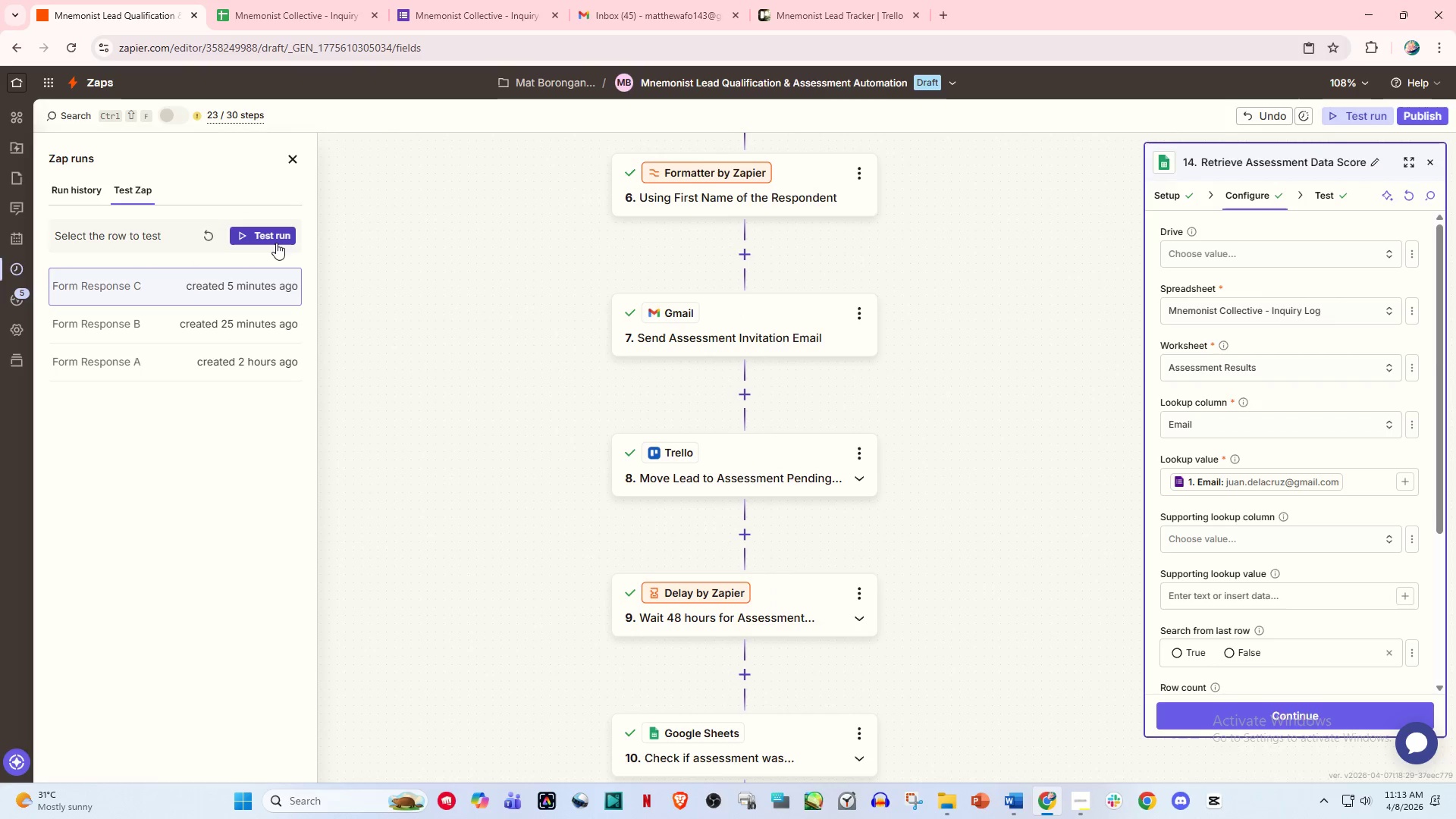 
left_click([267, 232])
 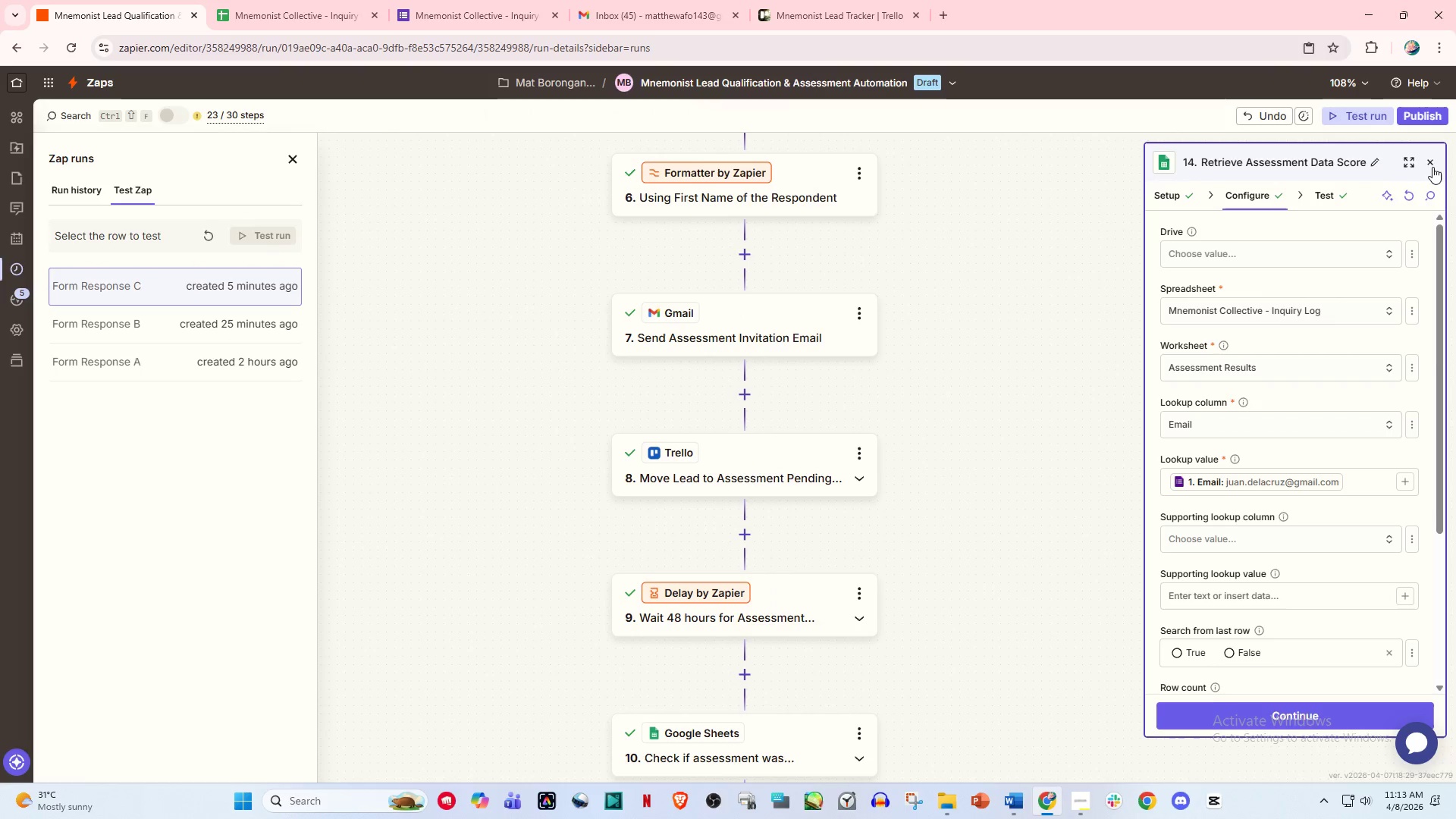 
left_click([1429, 161])
 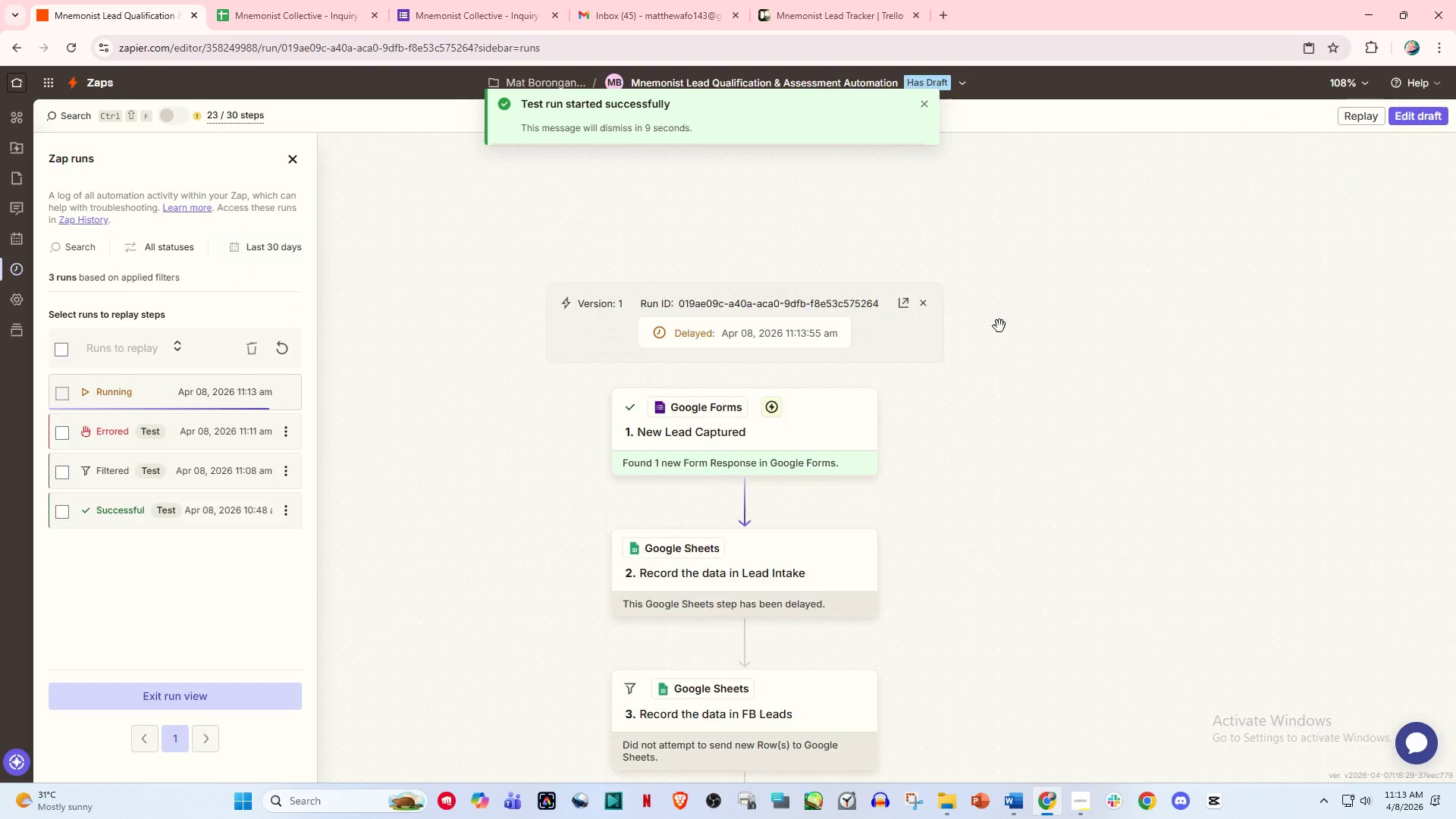 
hold_key(key=ControlLeft, duration=1.5)
 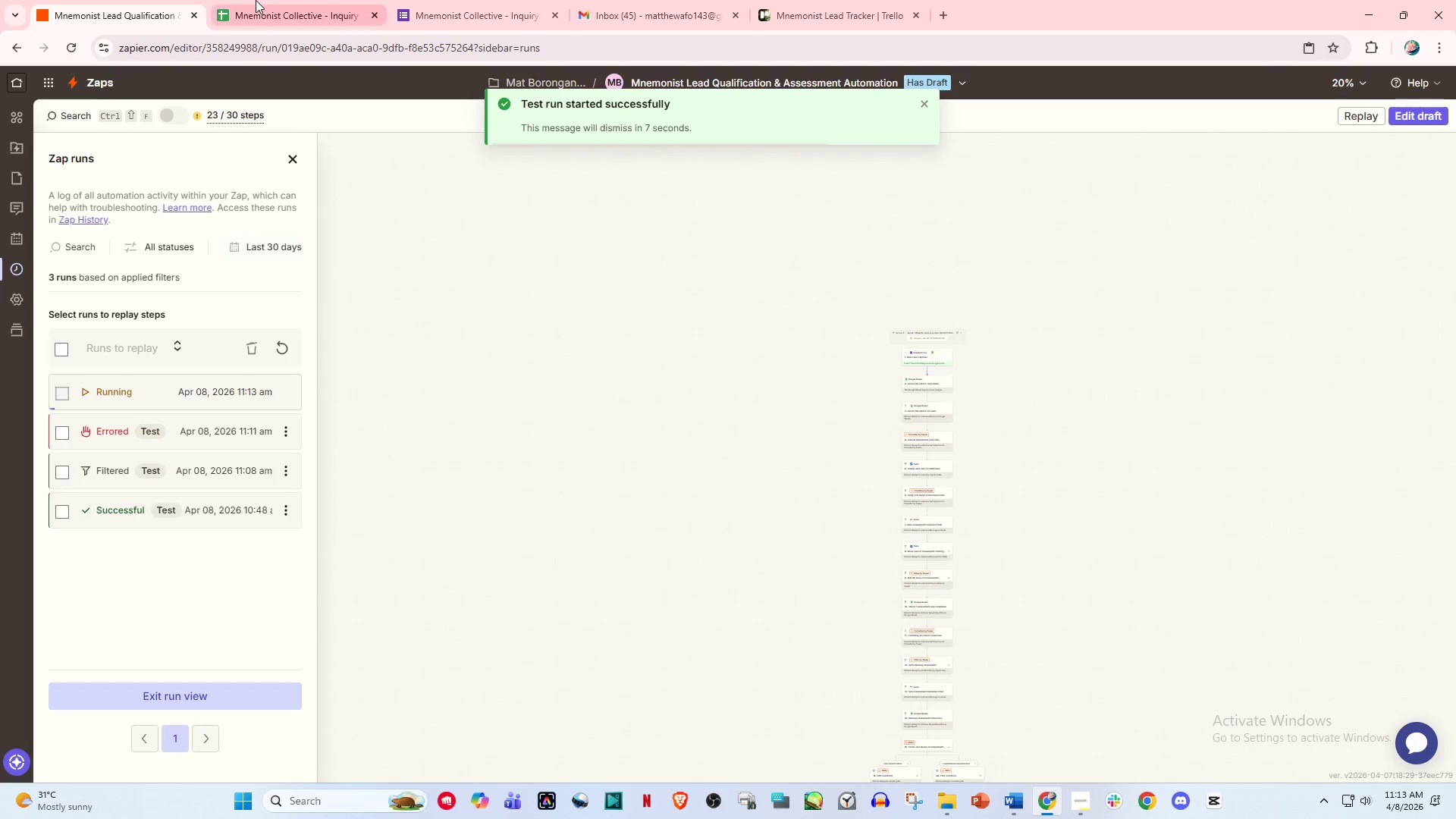 
key(Control+ControlLeft)
 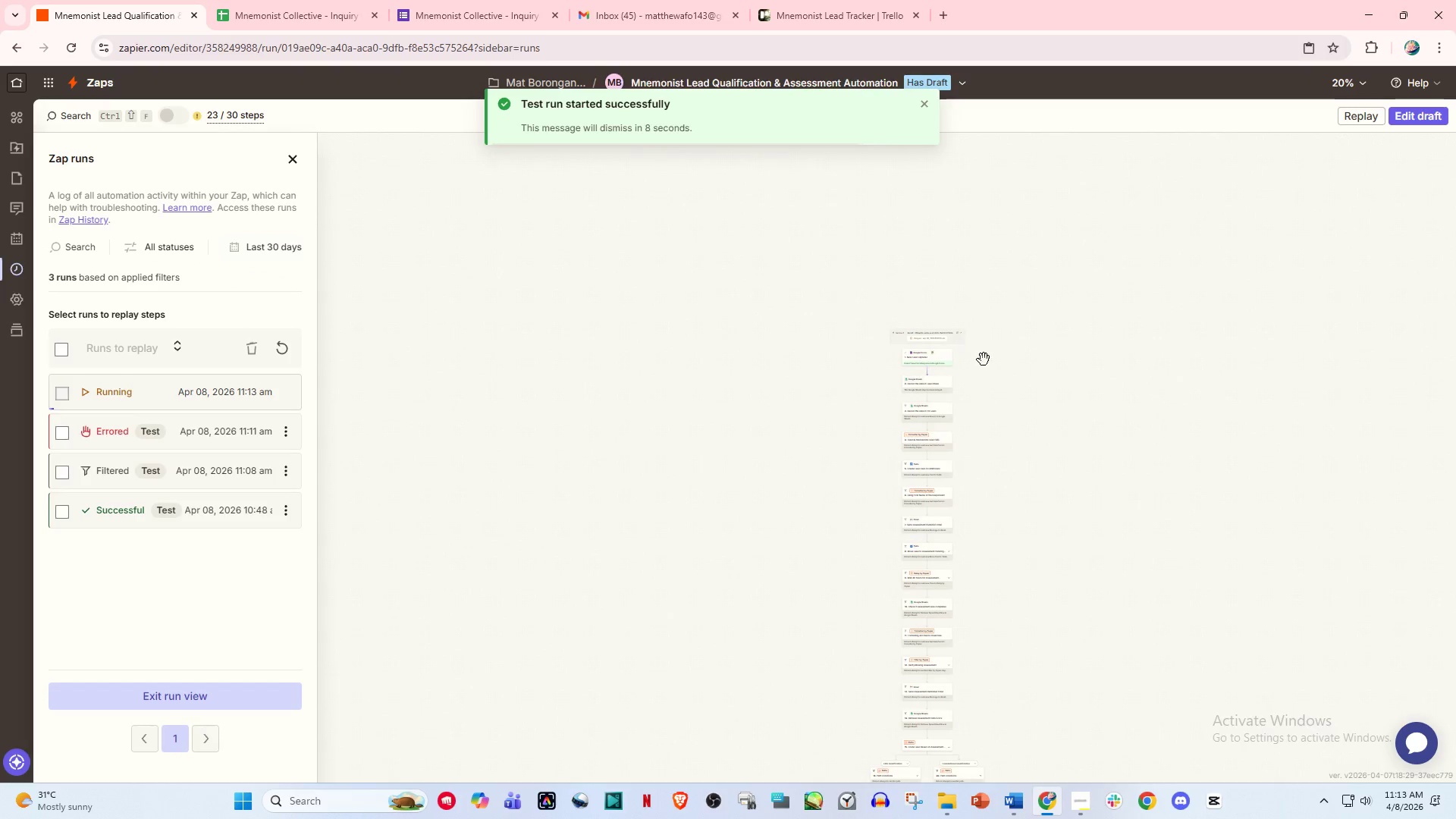 
key(Control+ControlLeft)
 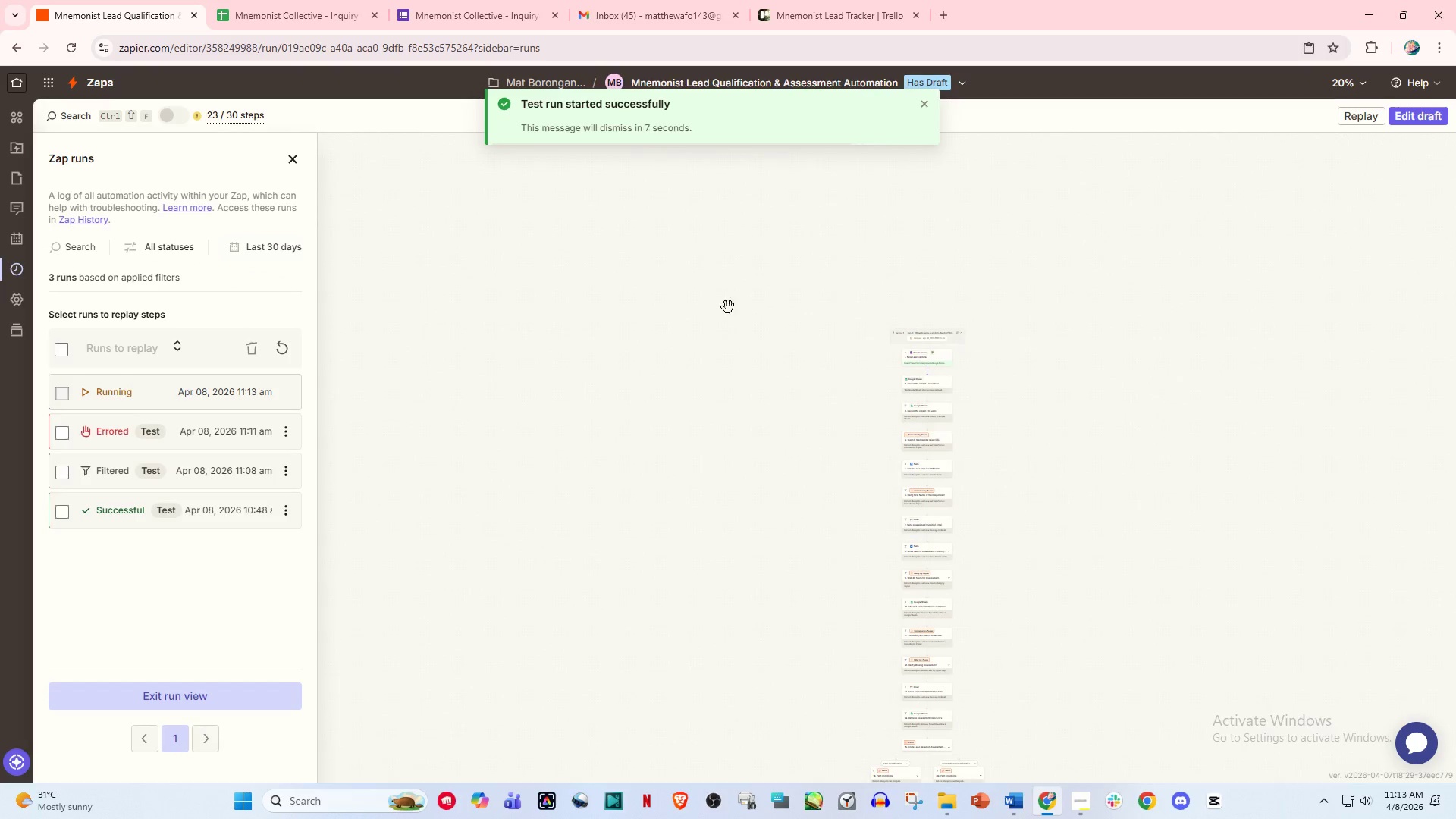 
key(Control+ControlLeft)
 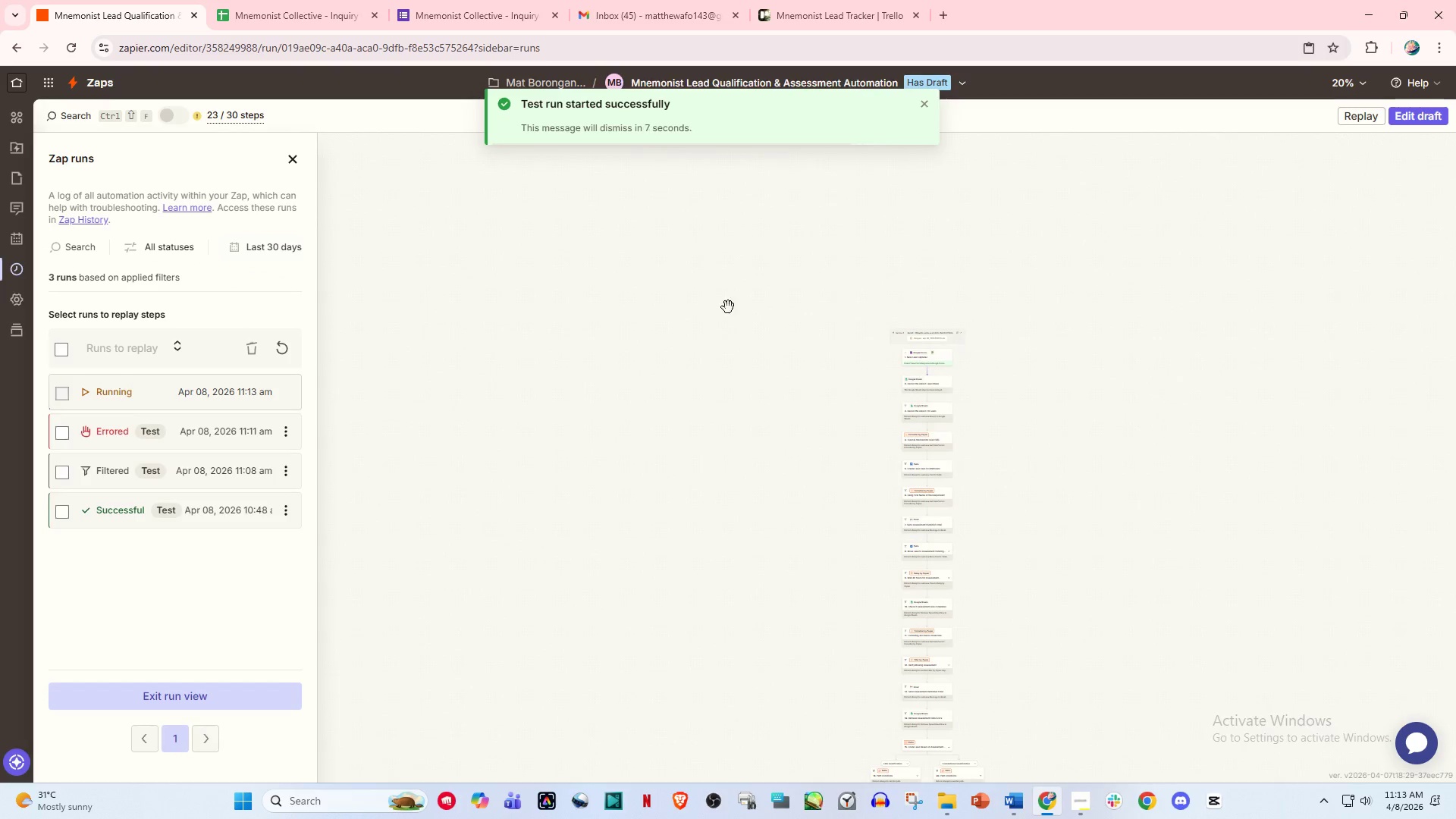 
key(Control+ControlLeft)
 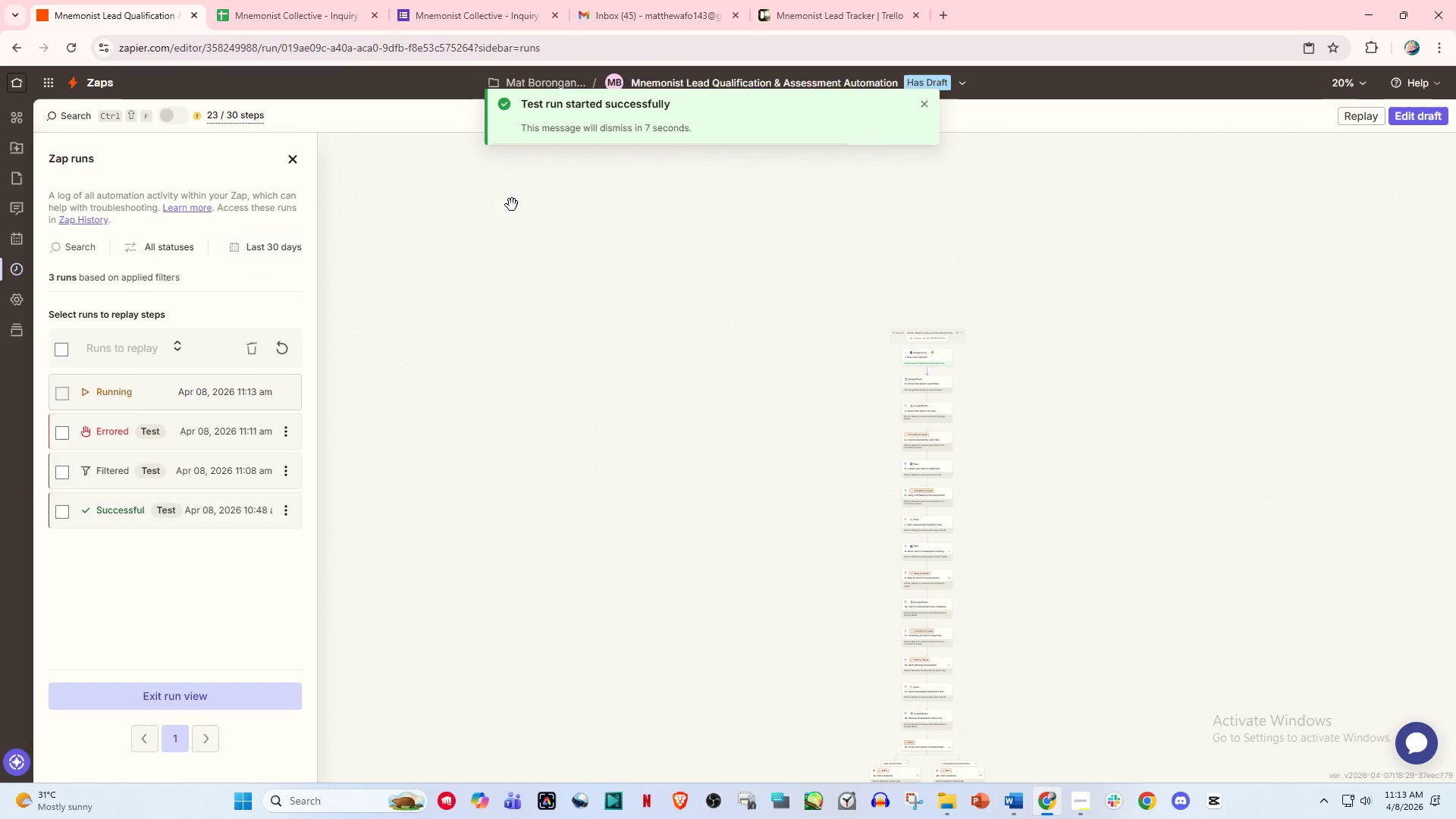 
key(Control+ControlLeft)
 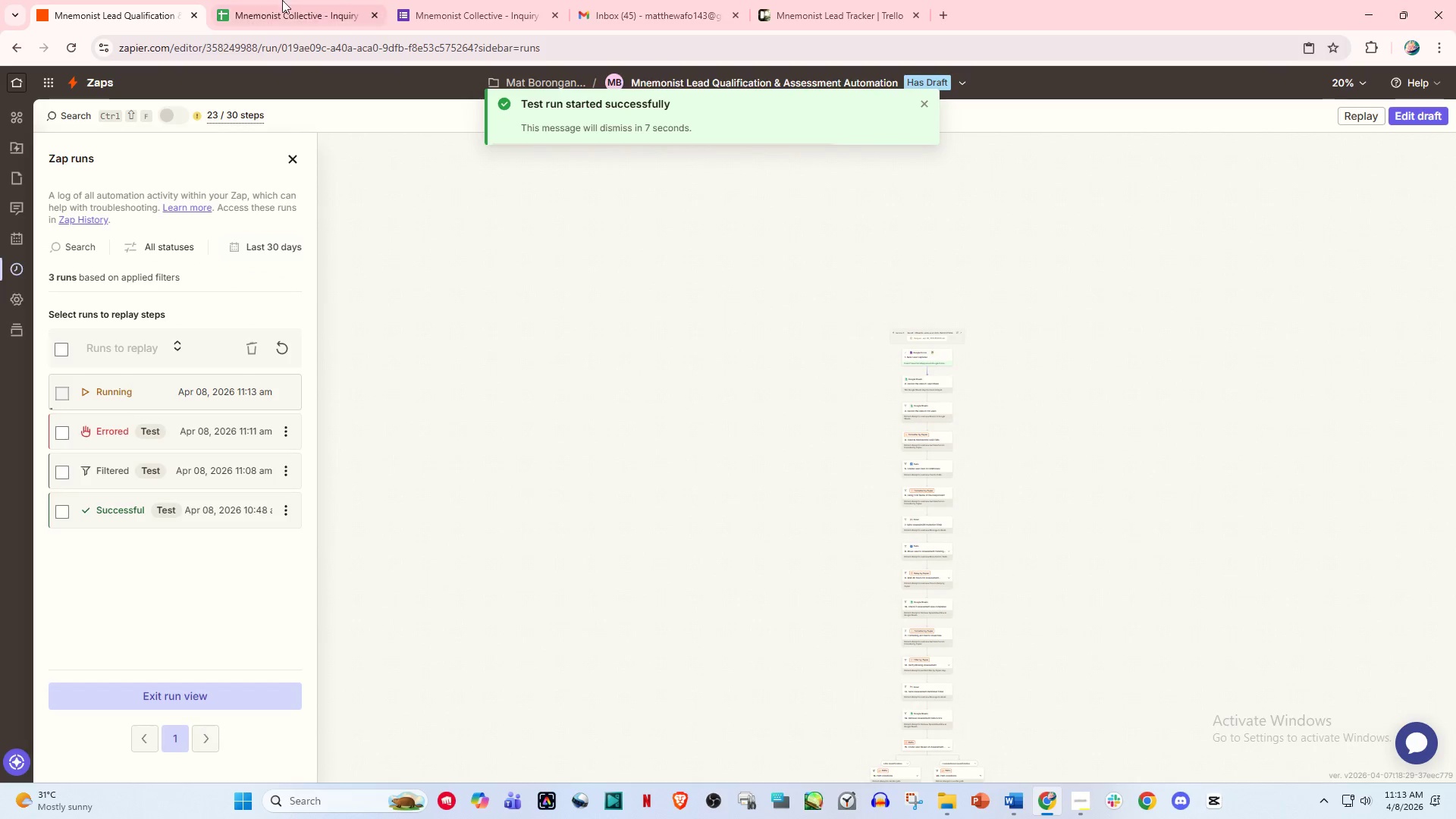 
scroll: coordinate [970, 340], scroll_direction: down, amount: 12.0
 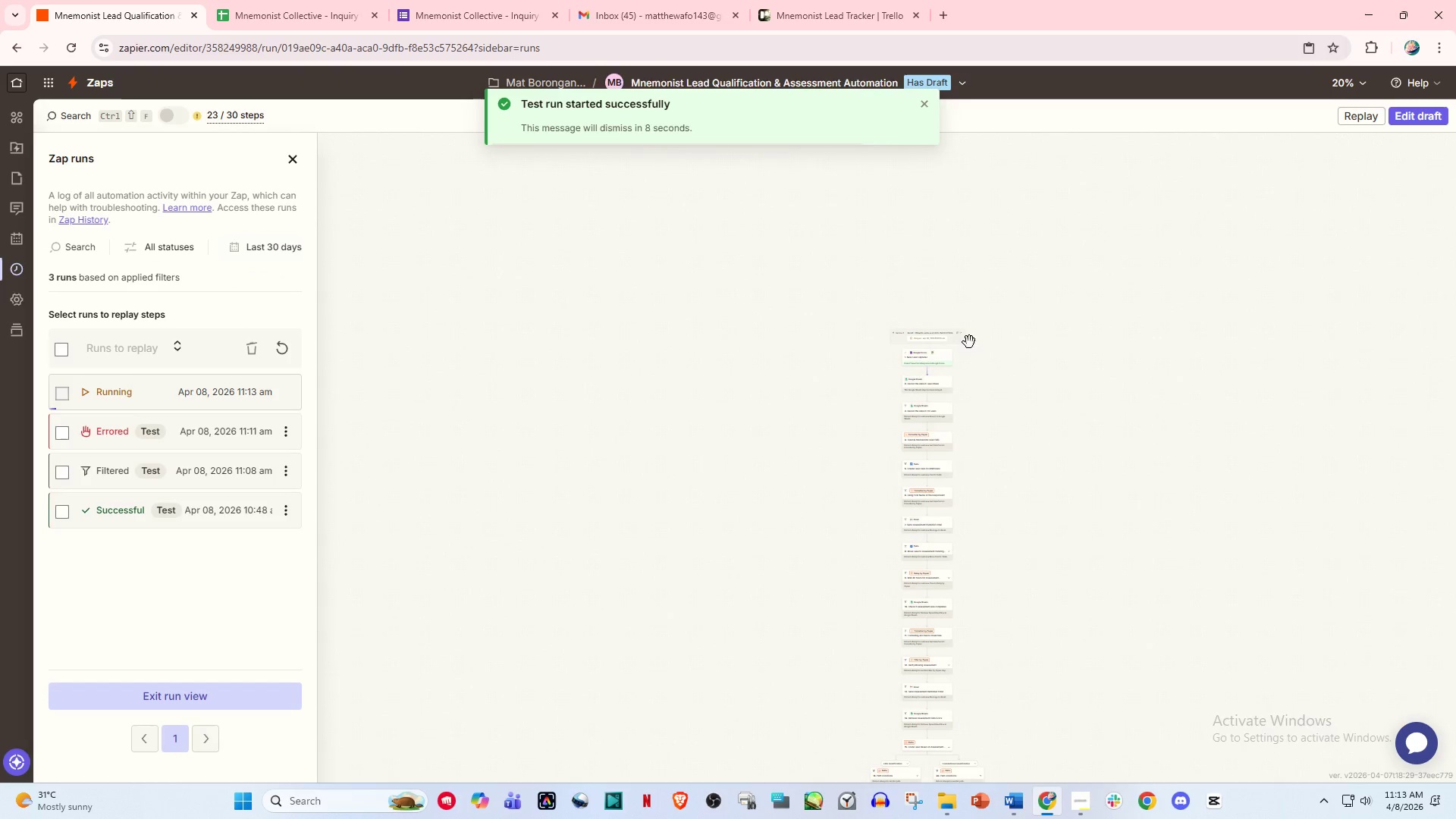 
left_click([253, 0])
 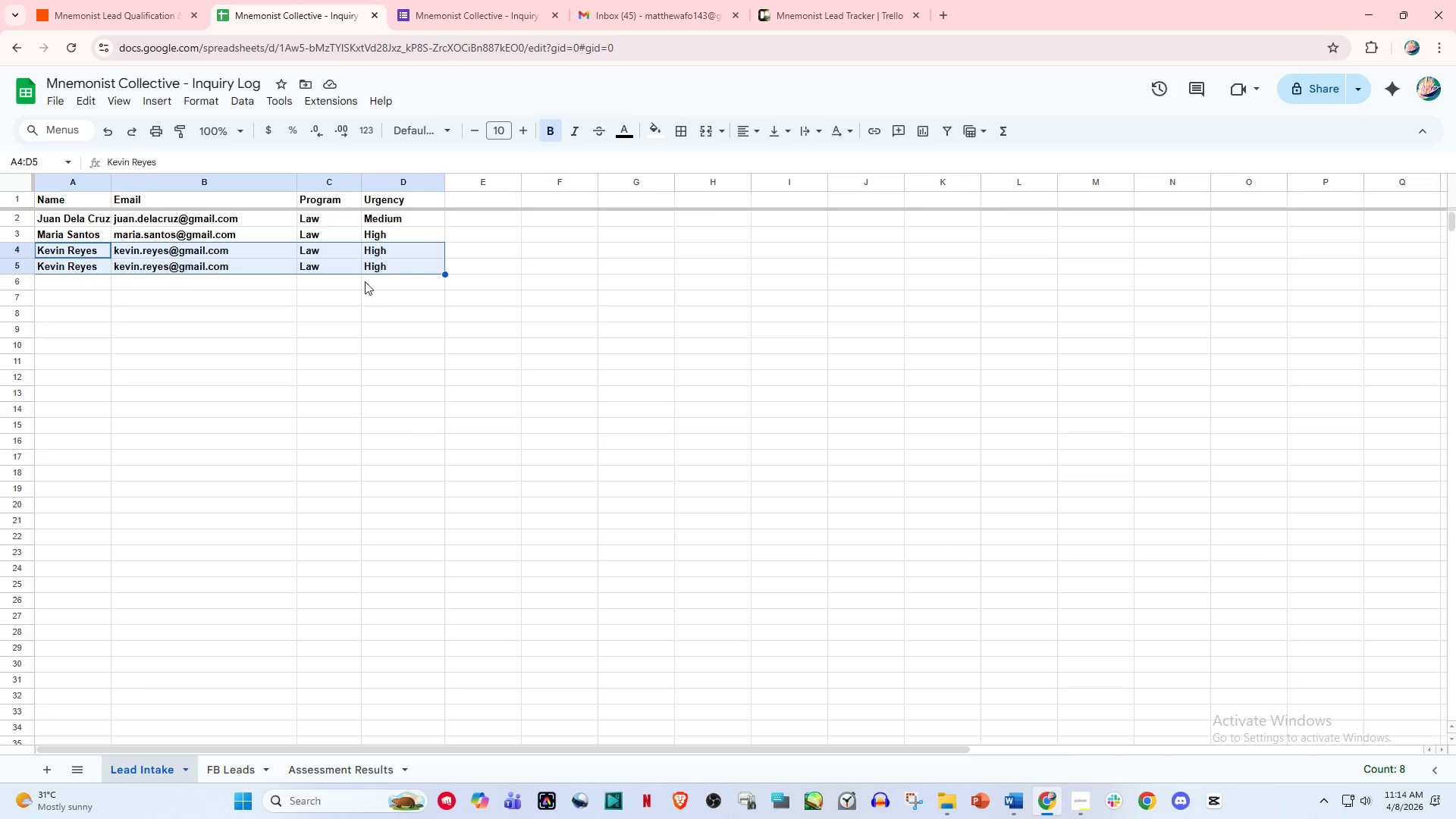 
left_click([159, 0])
 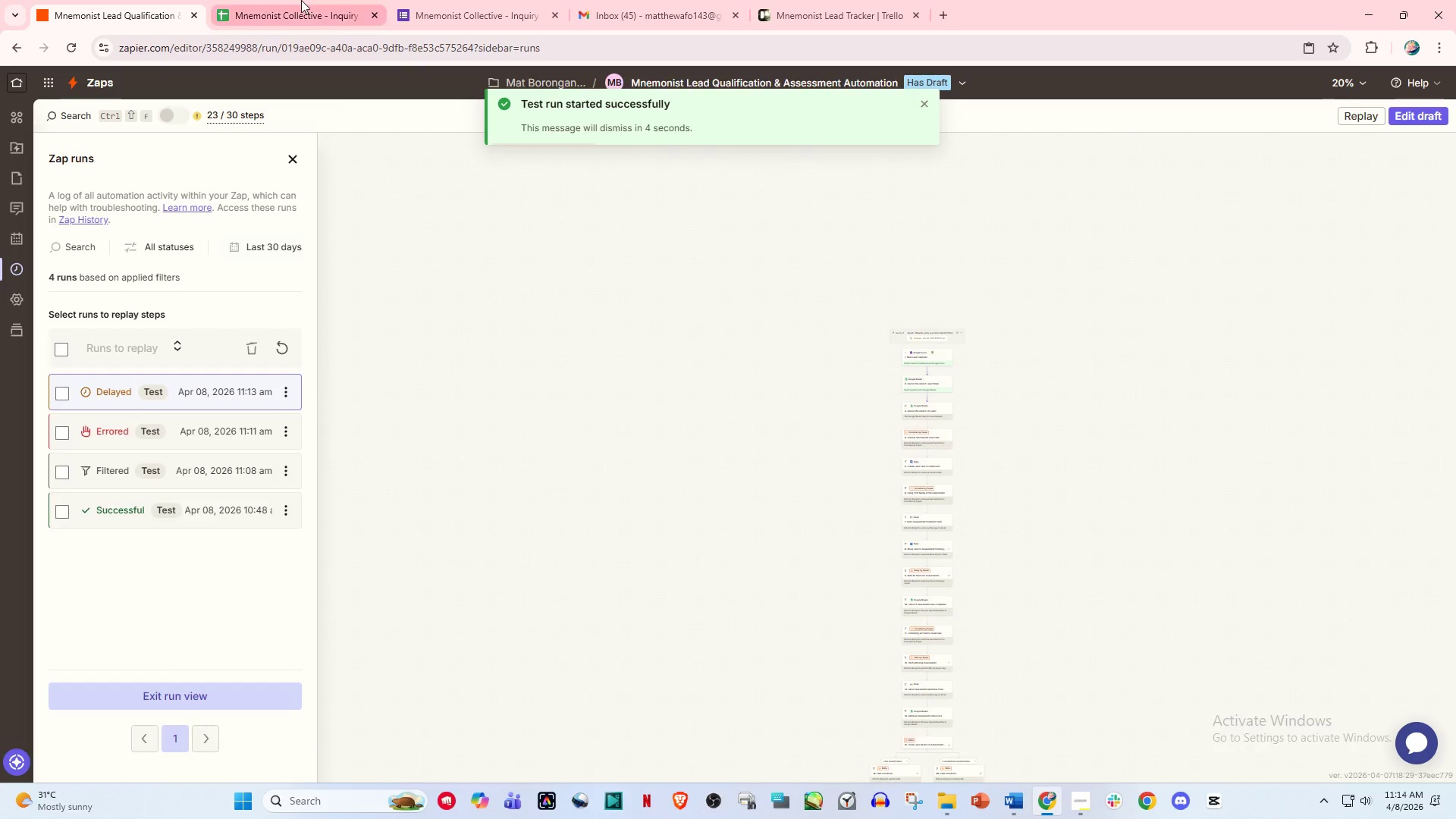 
left_click([303, 0])
 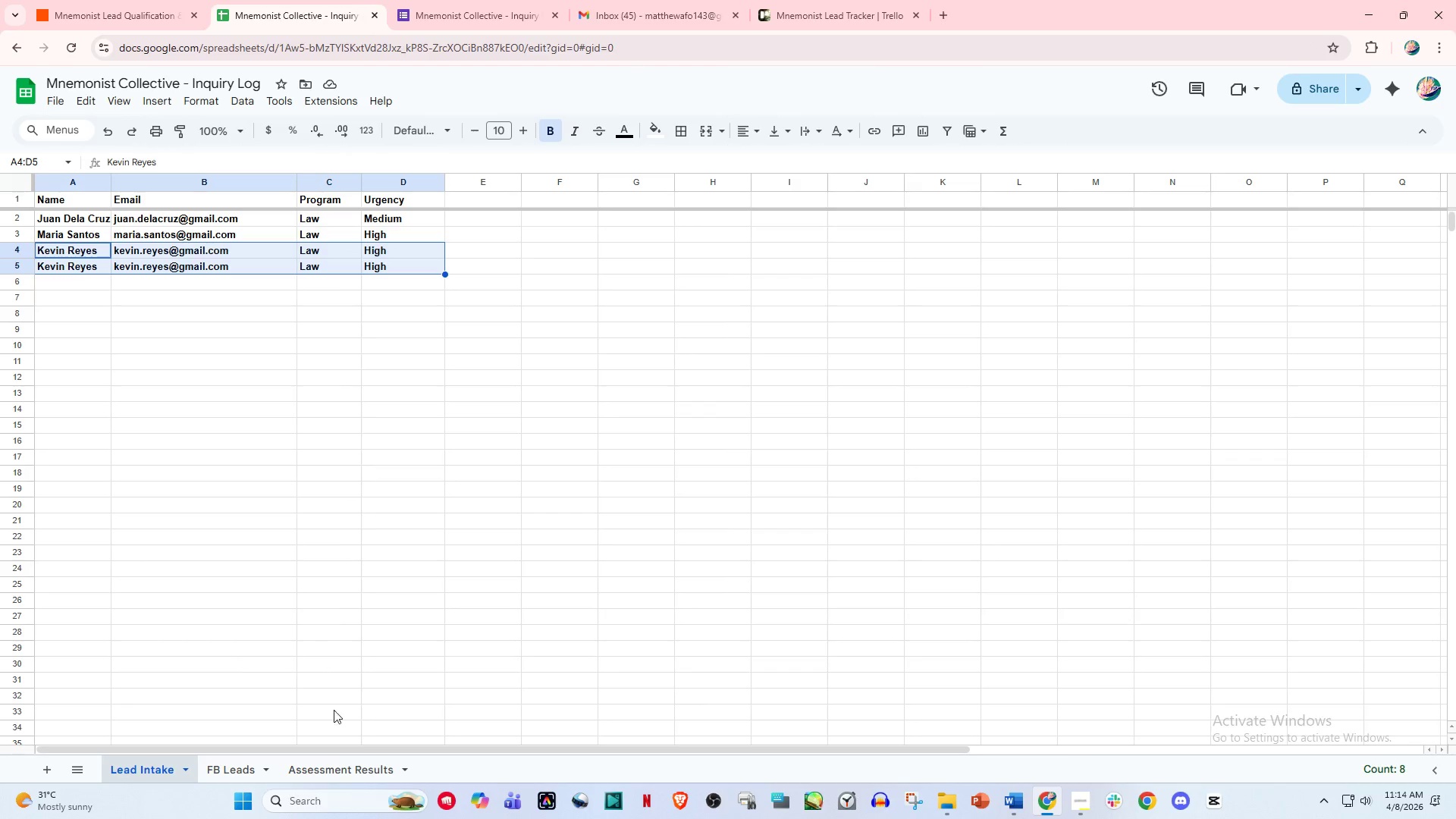 
left_click([330, 761])
 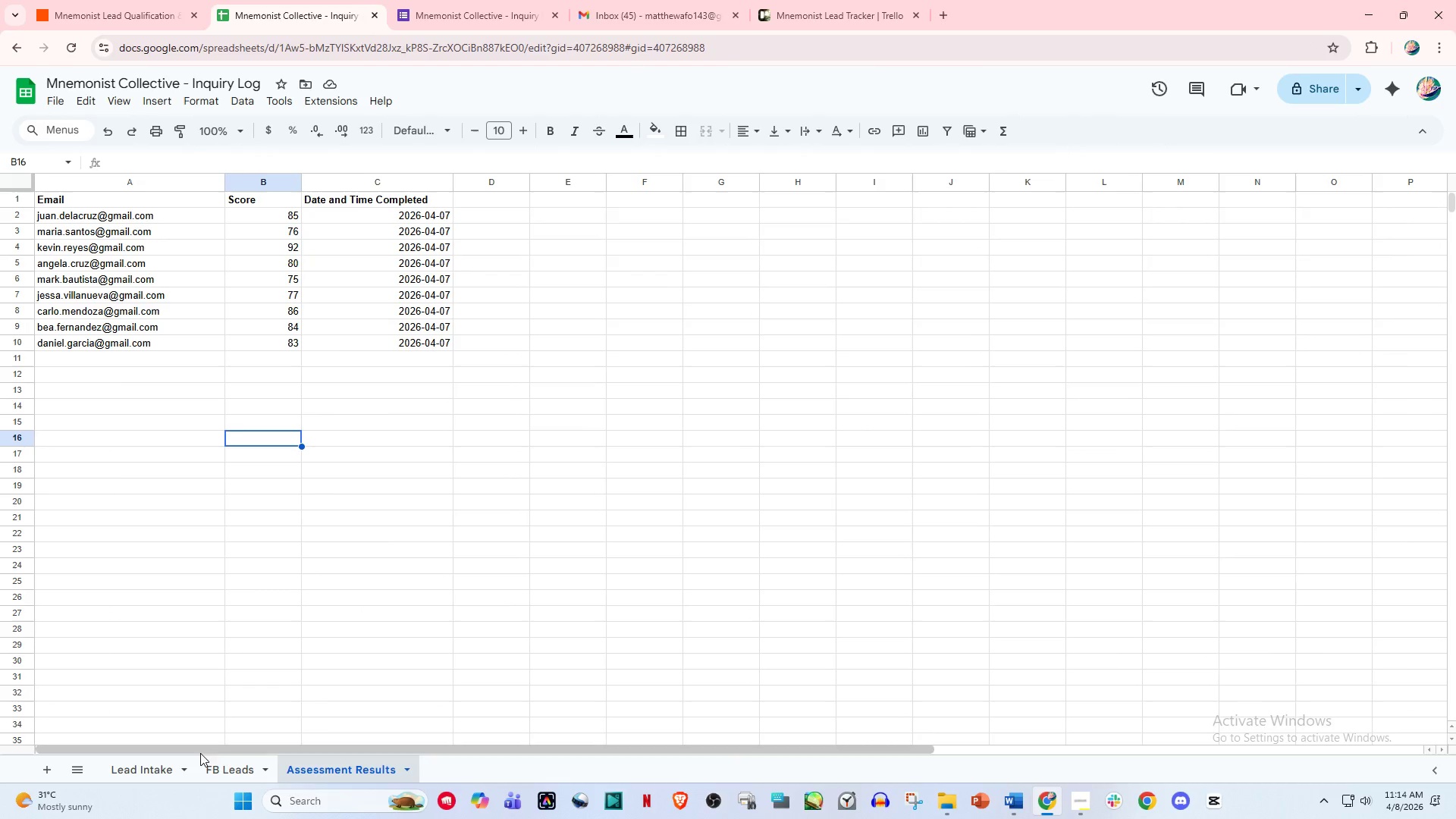 
left_click([167, 762])
 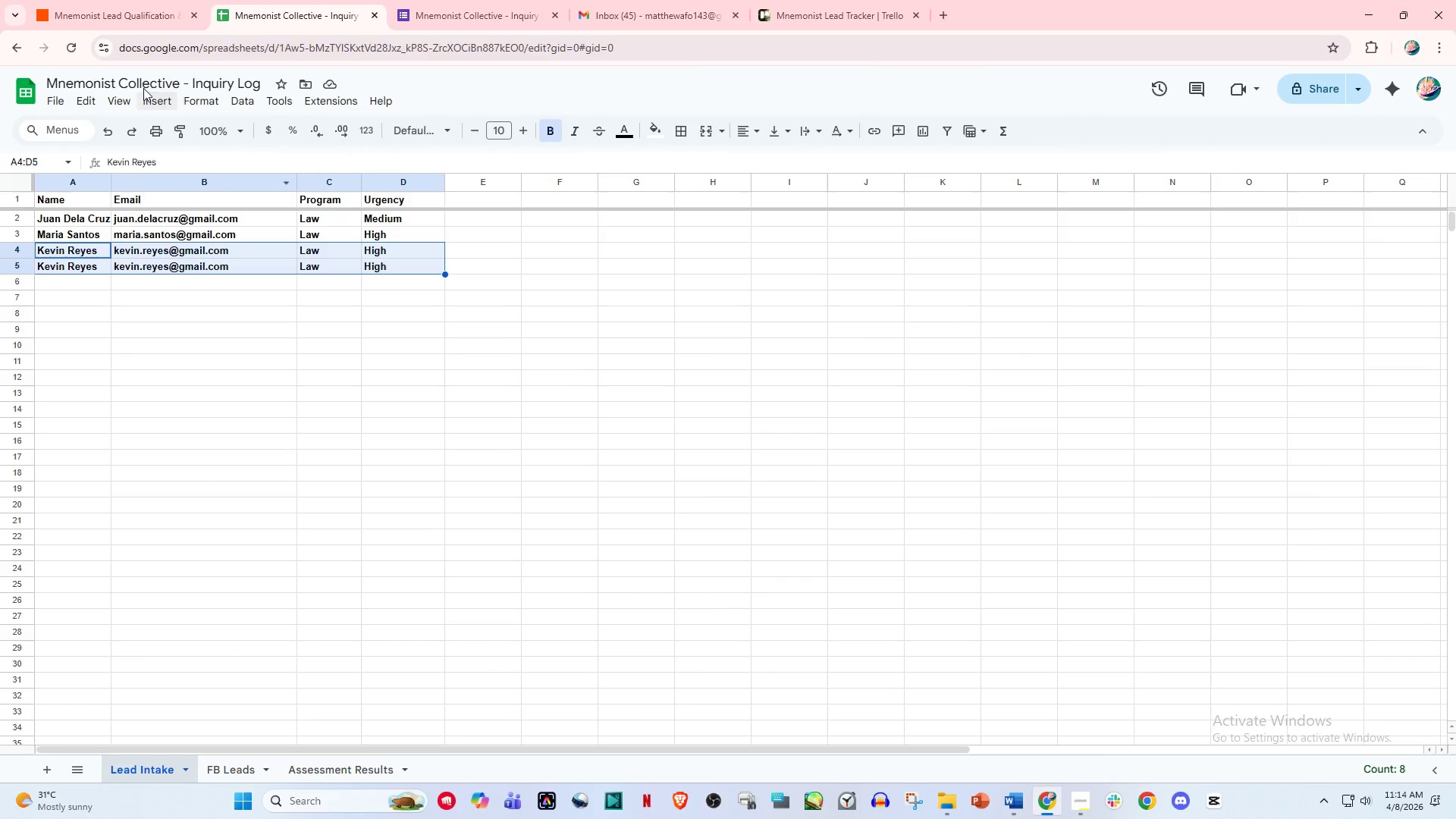 
left_click([139, 0])
 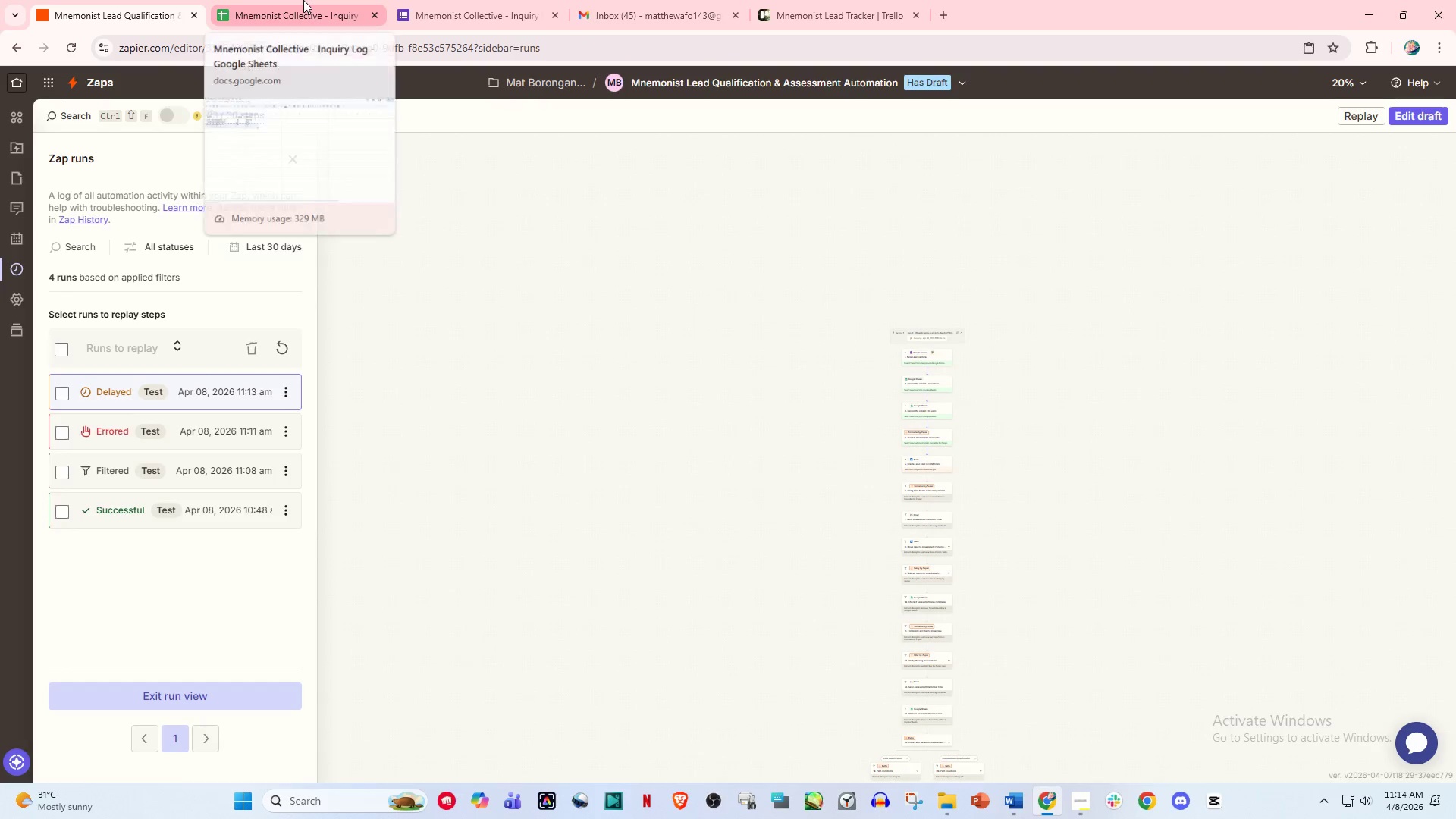 
left_click([306, 0])
 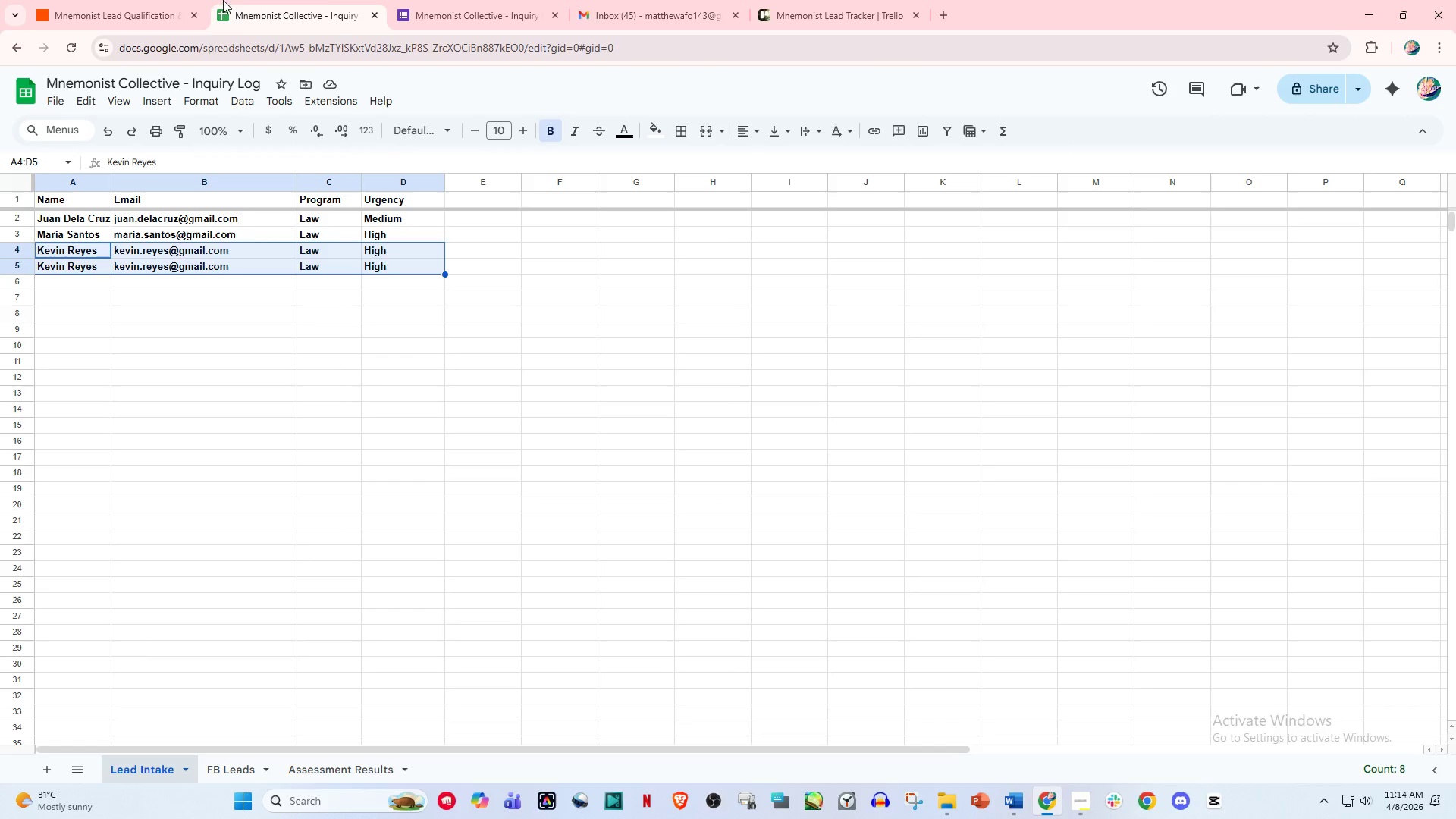 
left_click([178, 0])
 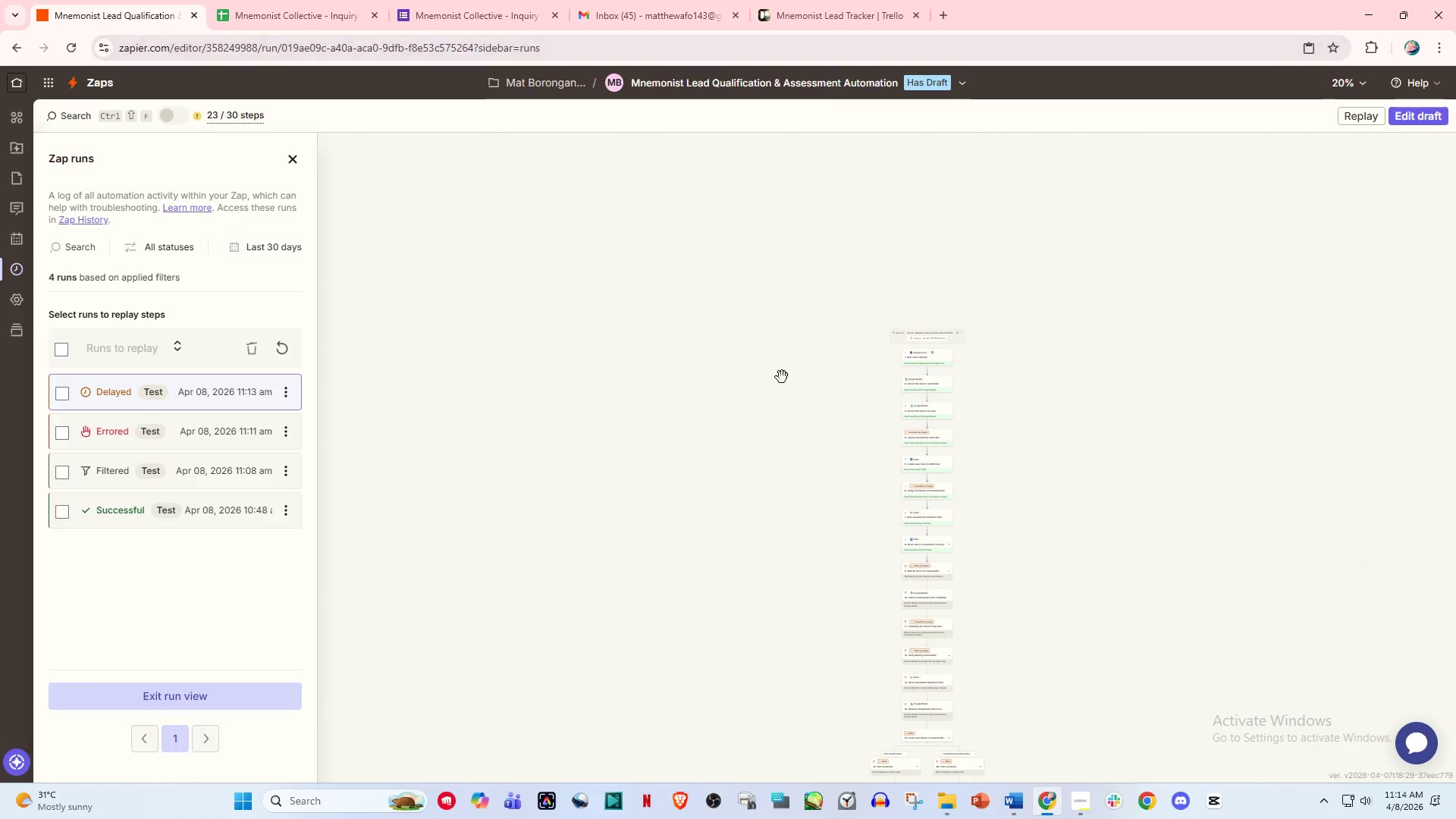 
hold_key(key=ControlLeft, duration=0.97)
scroll: coordinate [1002, 490], scroll_direction: up, amount: 14.0
 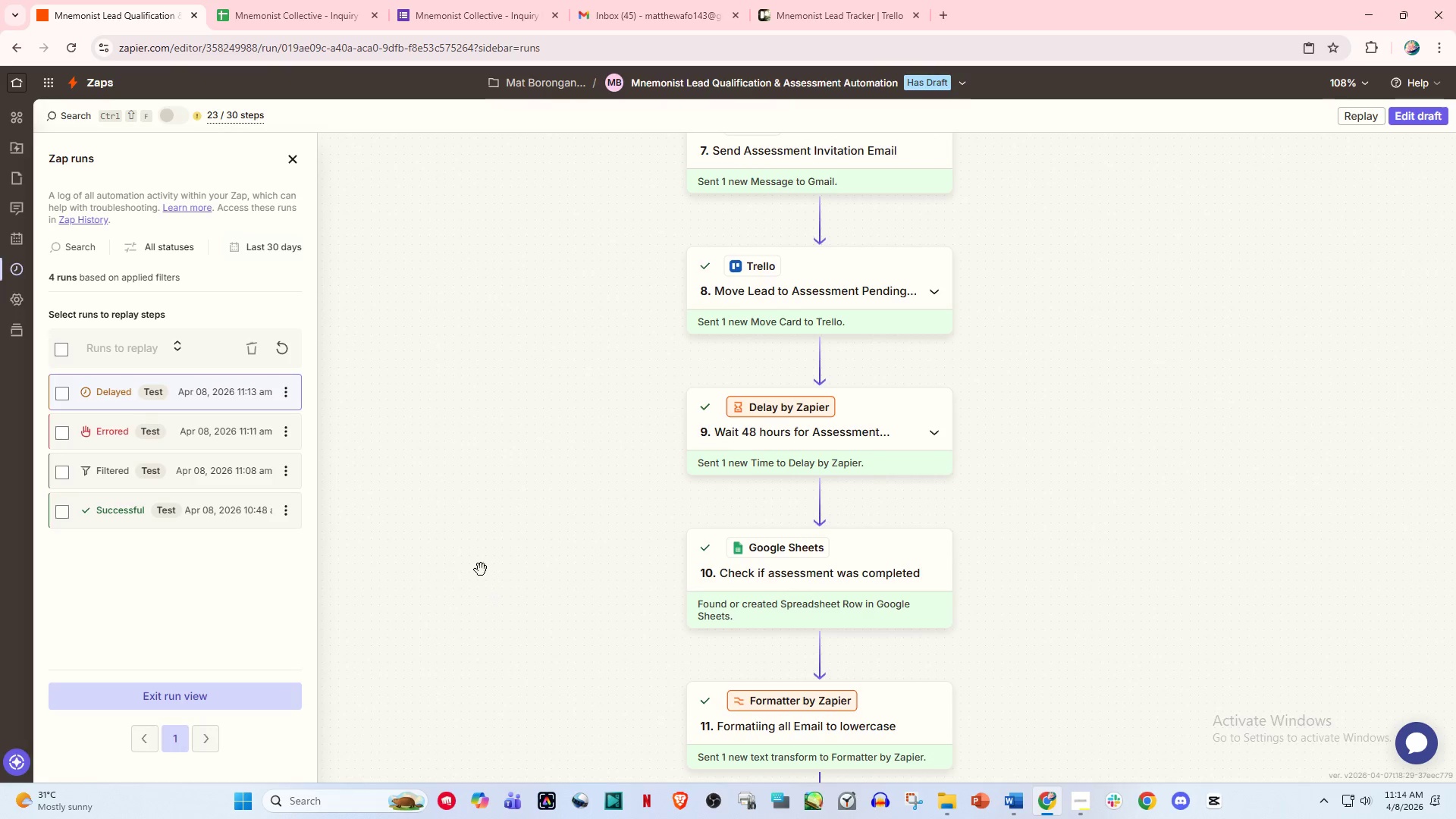 
wait(5.9)
 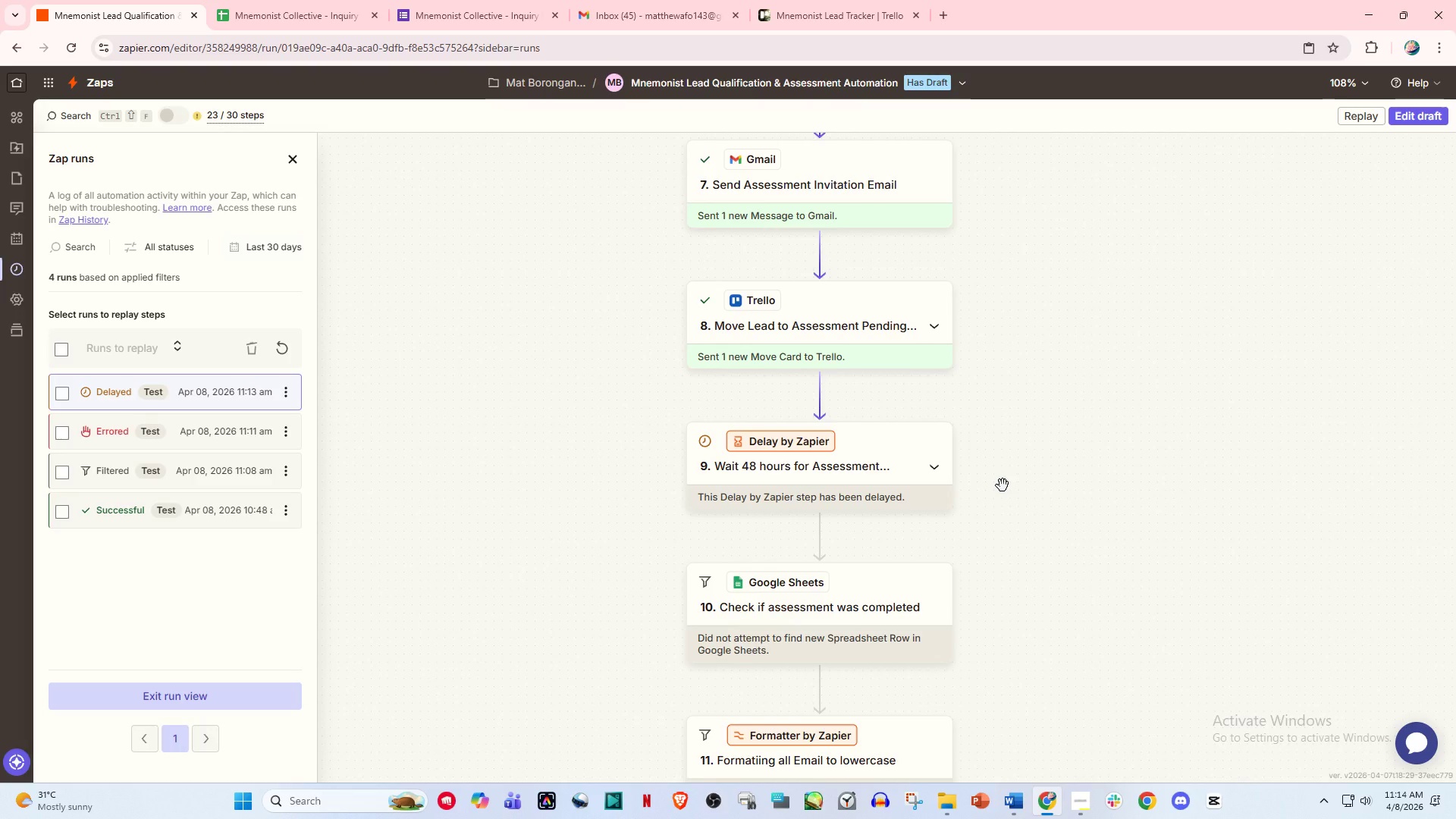 
left_click([297, 0])
 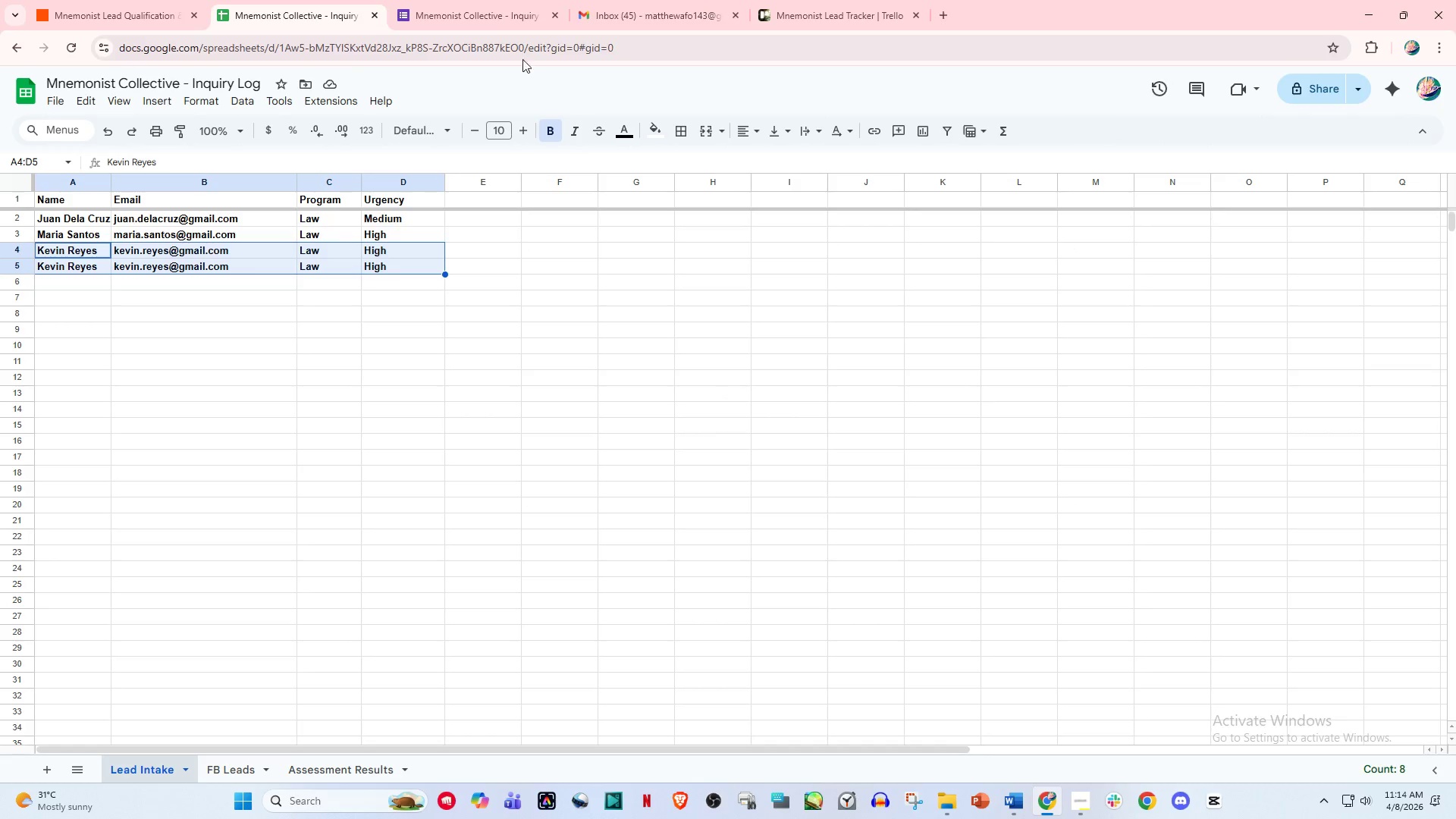 
double_click([487, 0])
 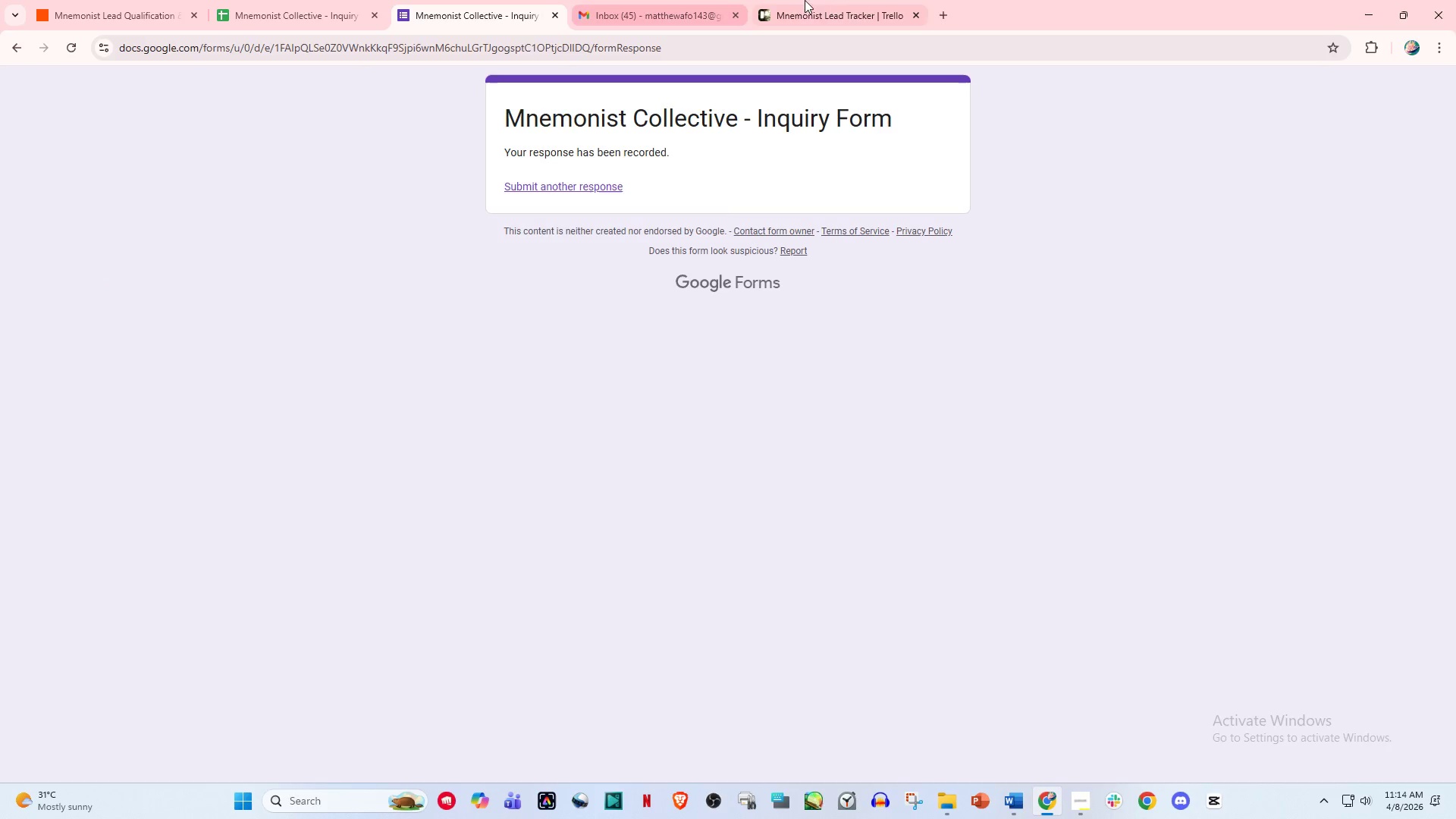 
left_click([841, 0])
 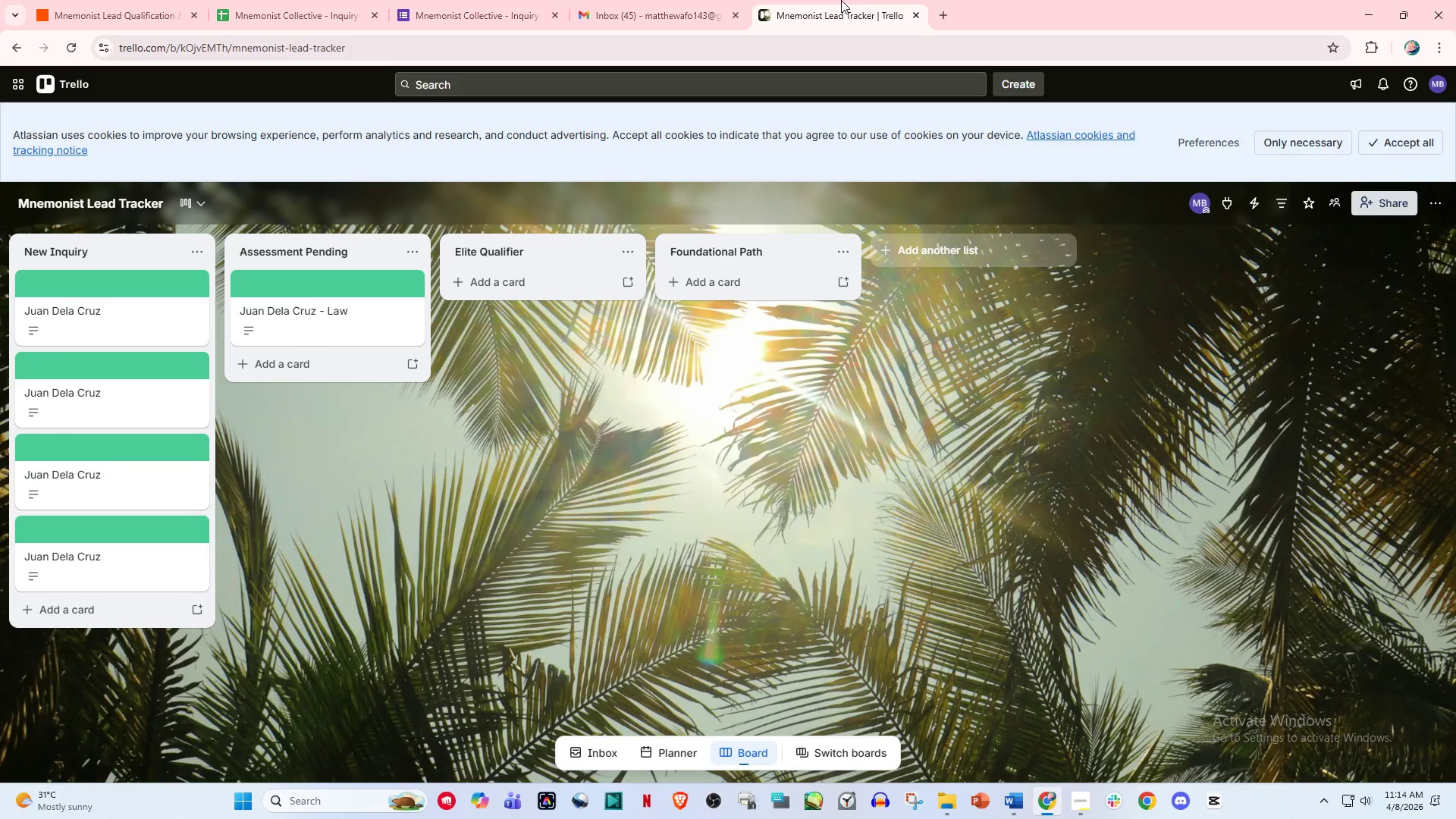 
left_click_drag(start_coordinate=[841, 0], to_coordinate=[662, 0])
 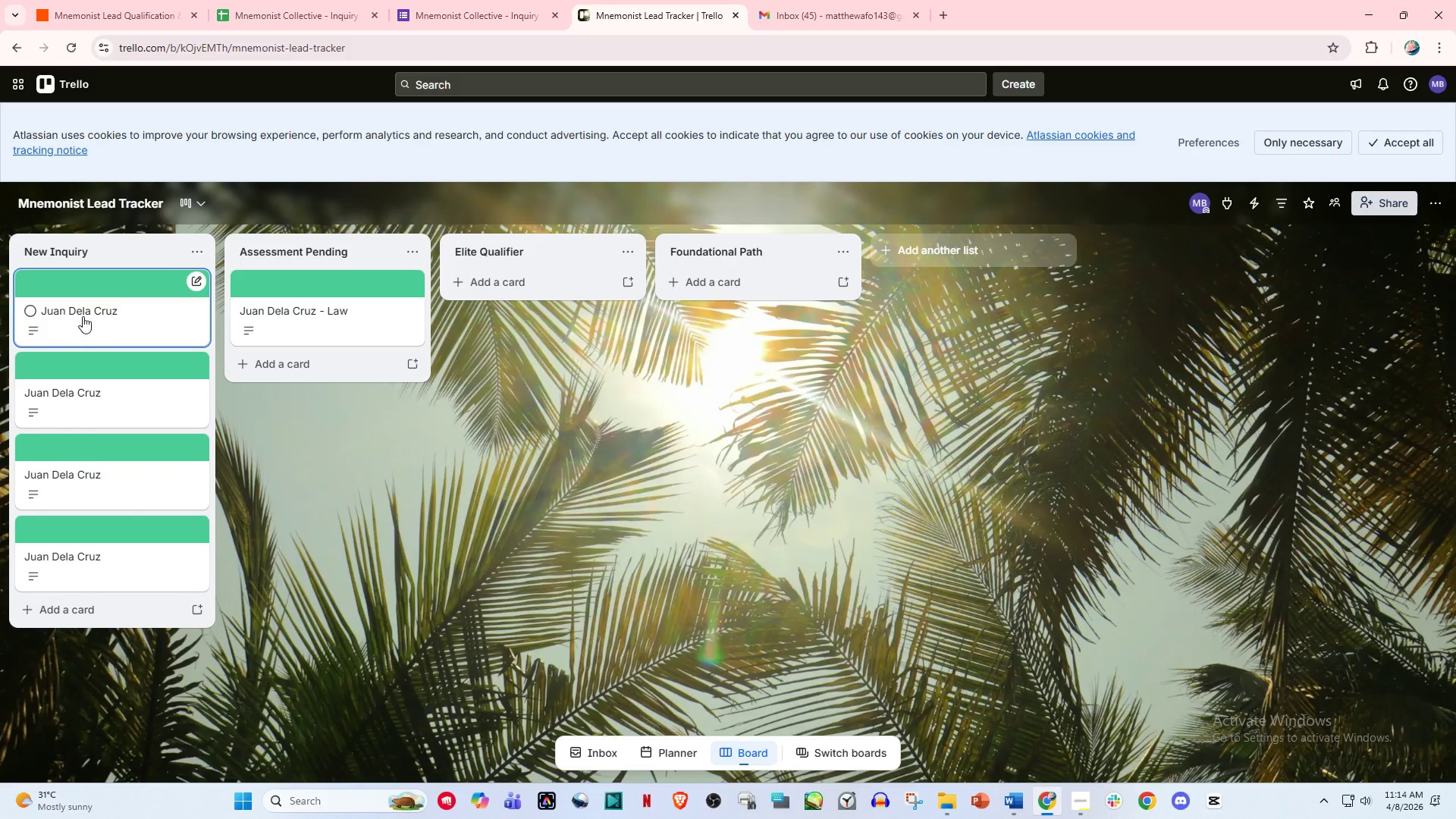 
left_click([83, 307])
 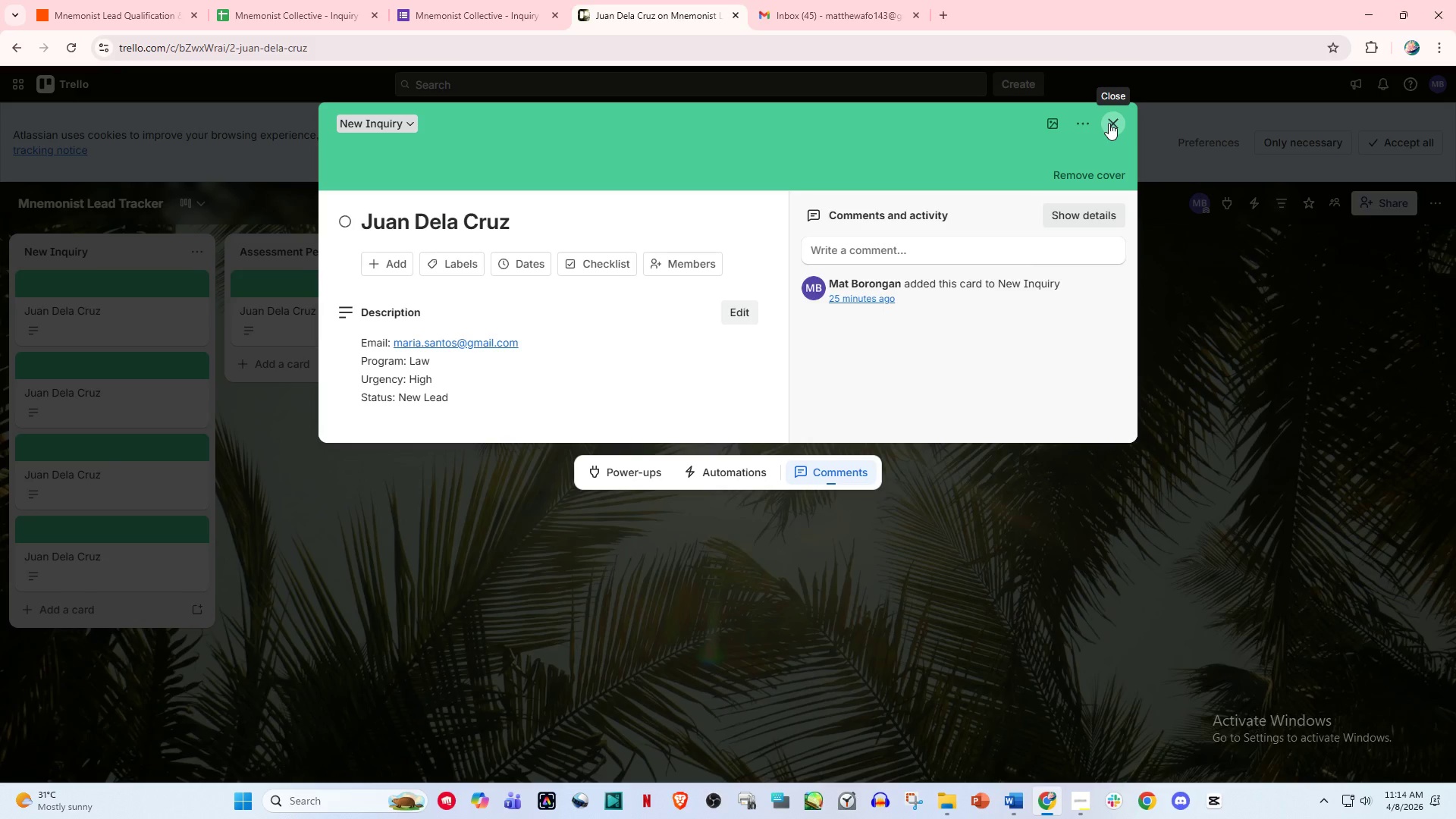 
wait(6.83)
 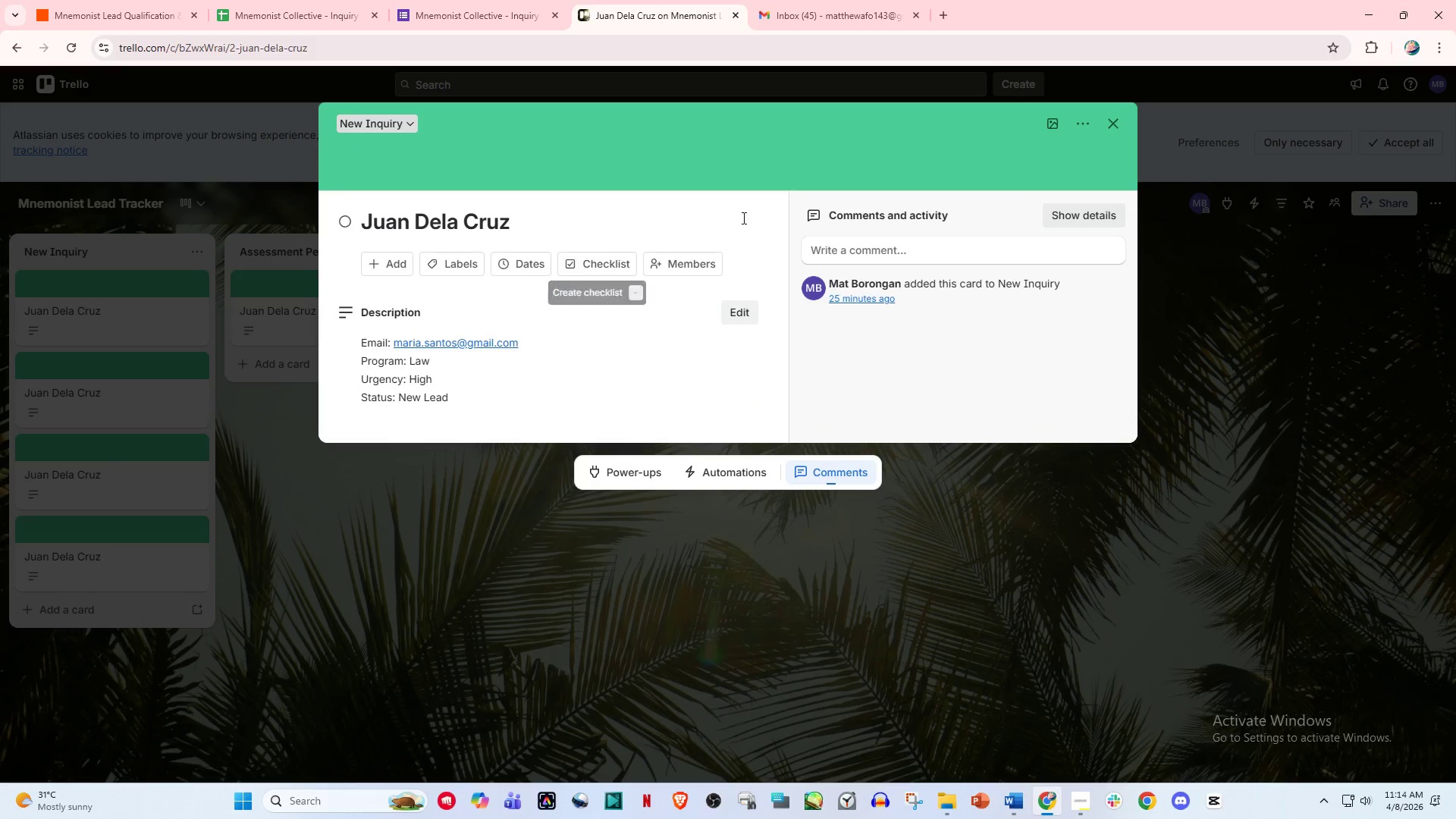 
left_click([1109, 123])
 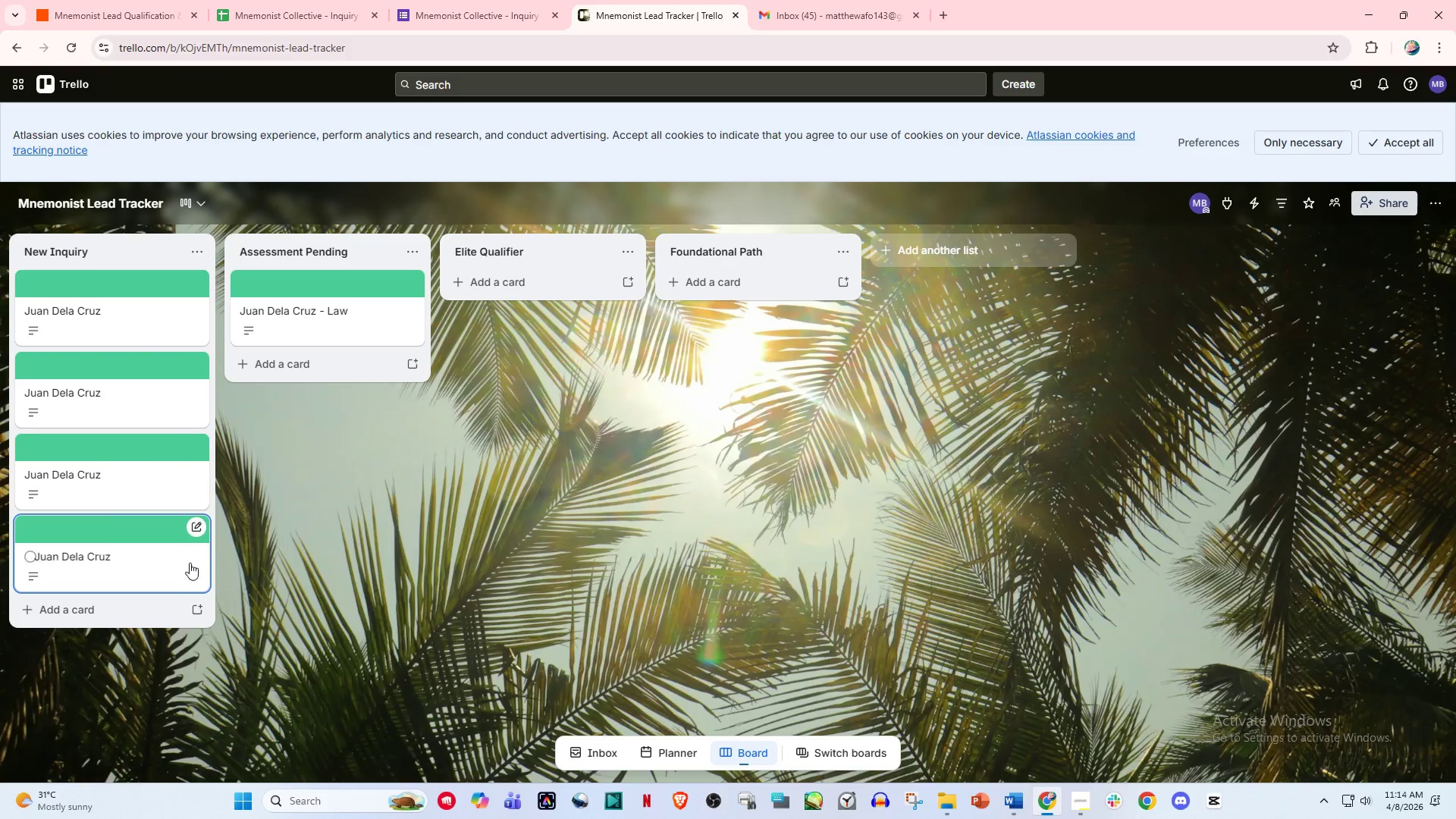 
wait(9.37)
 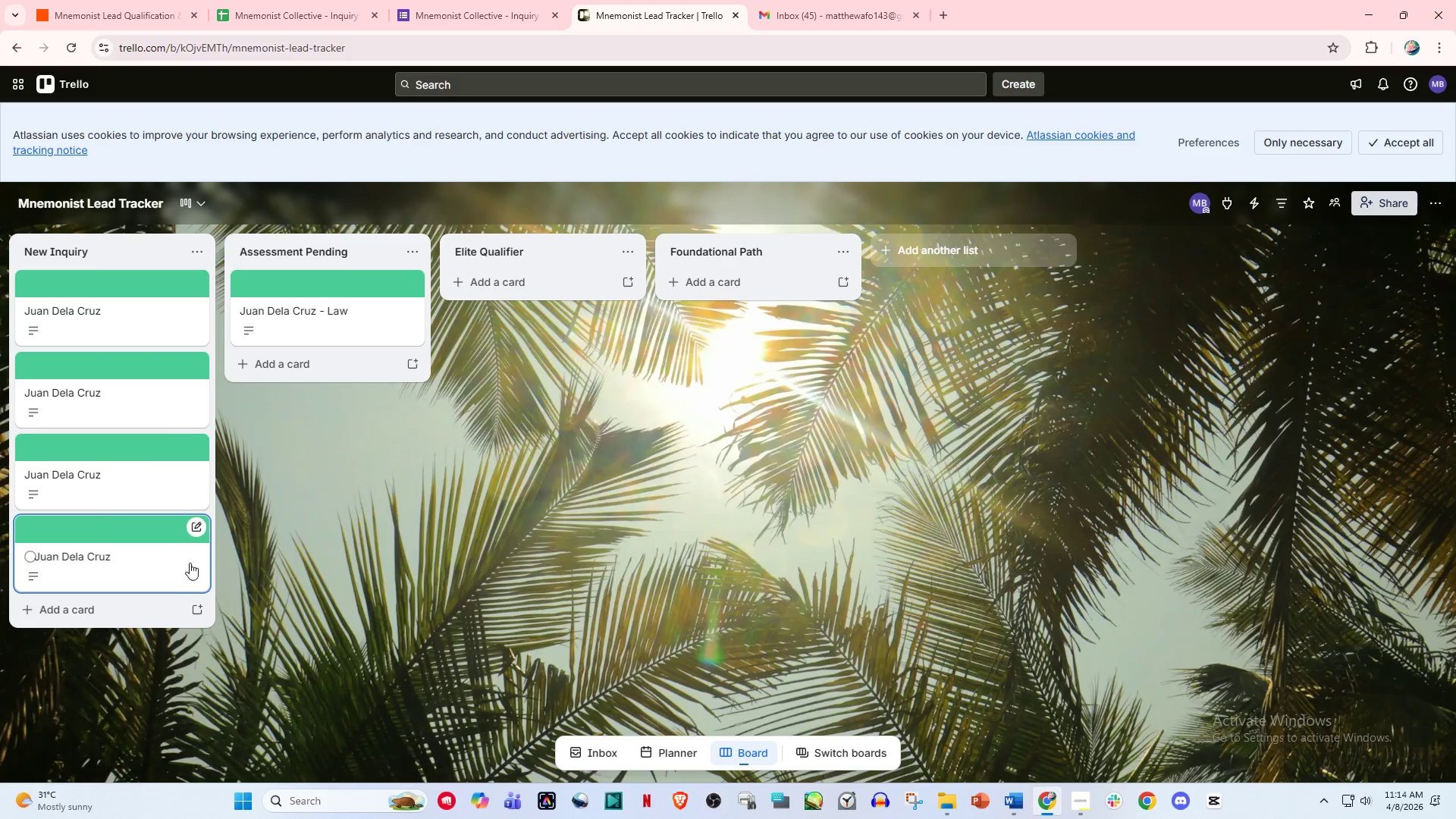 
mouse_move([292, 17])
 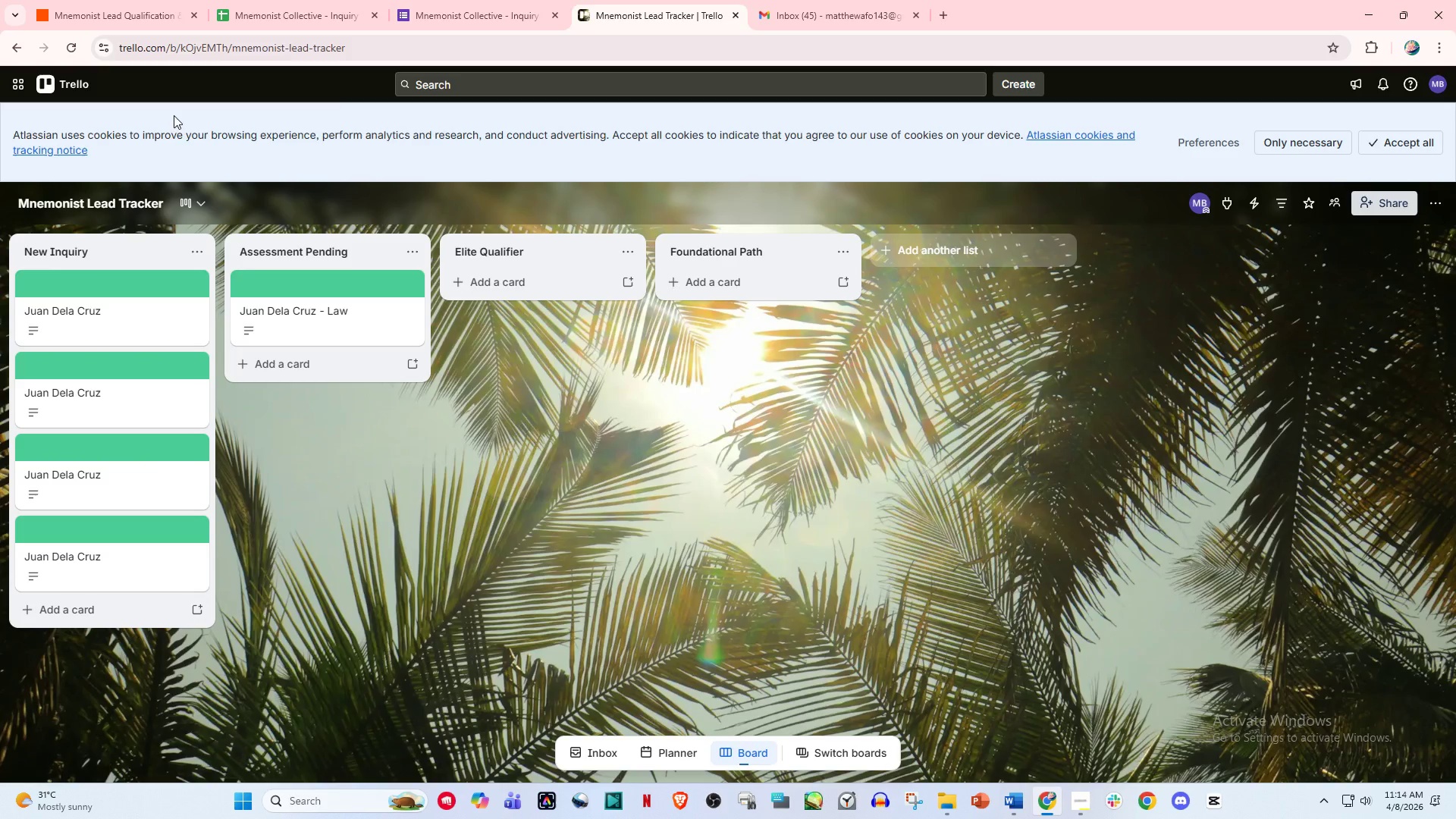 
mouse_move([129, 0])
 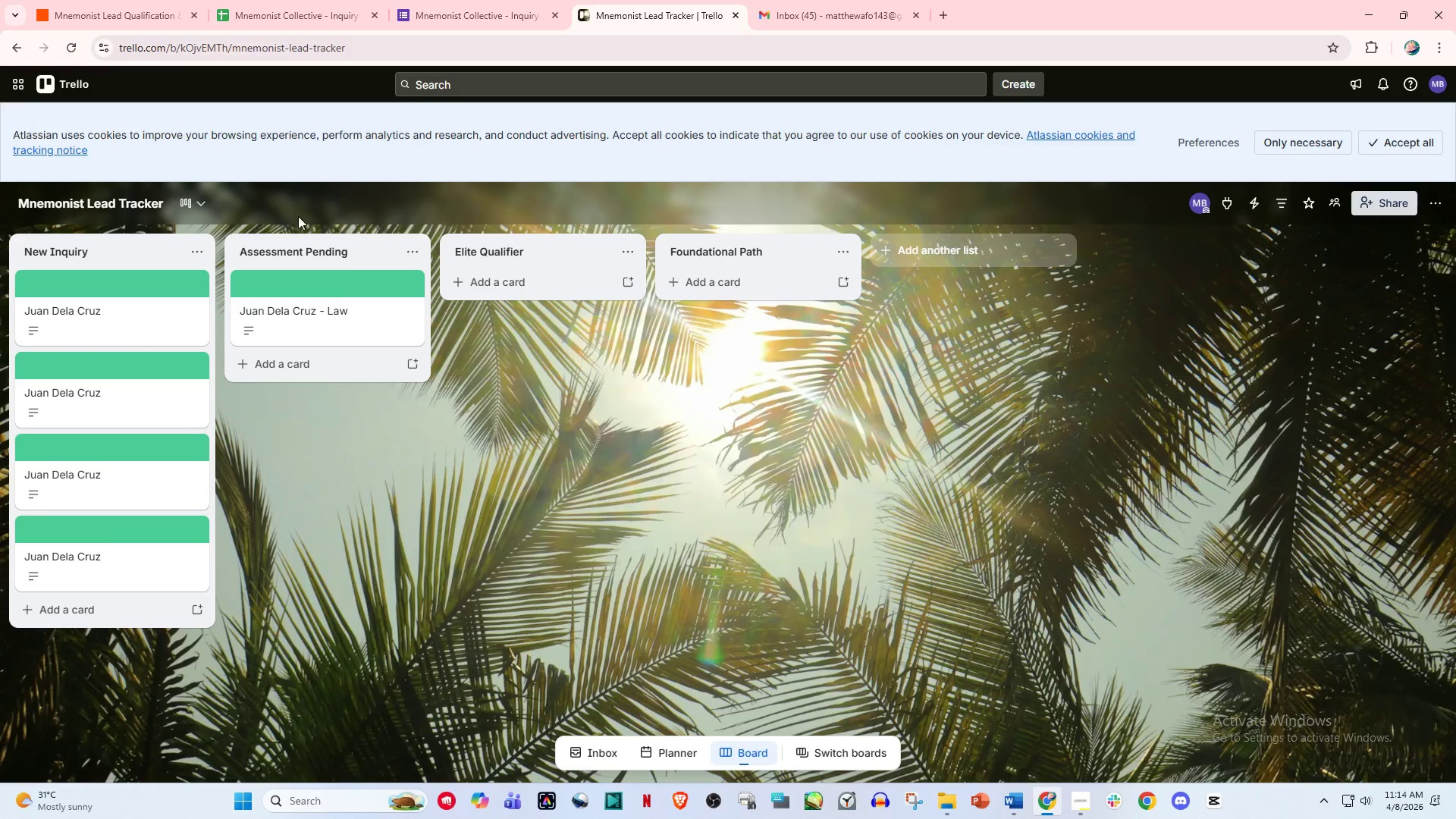 
mouse_move([151, 0])
 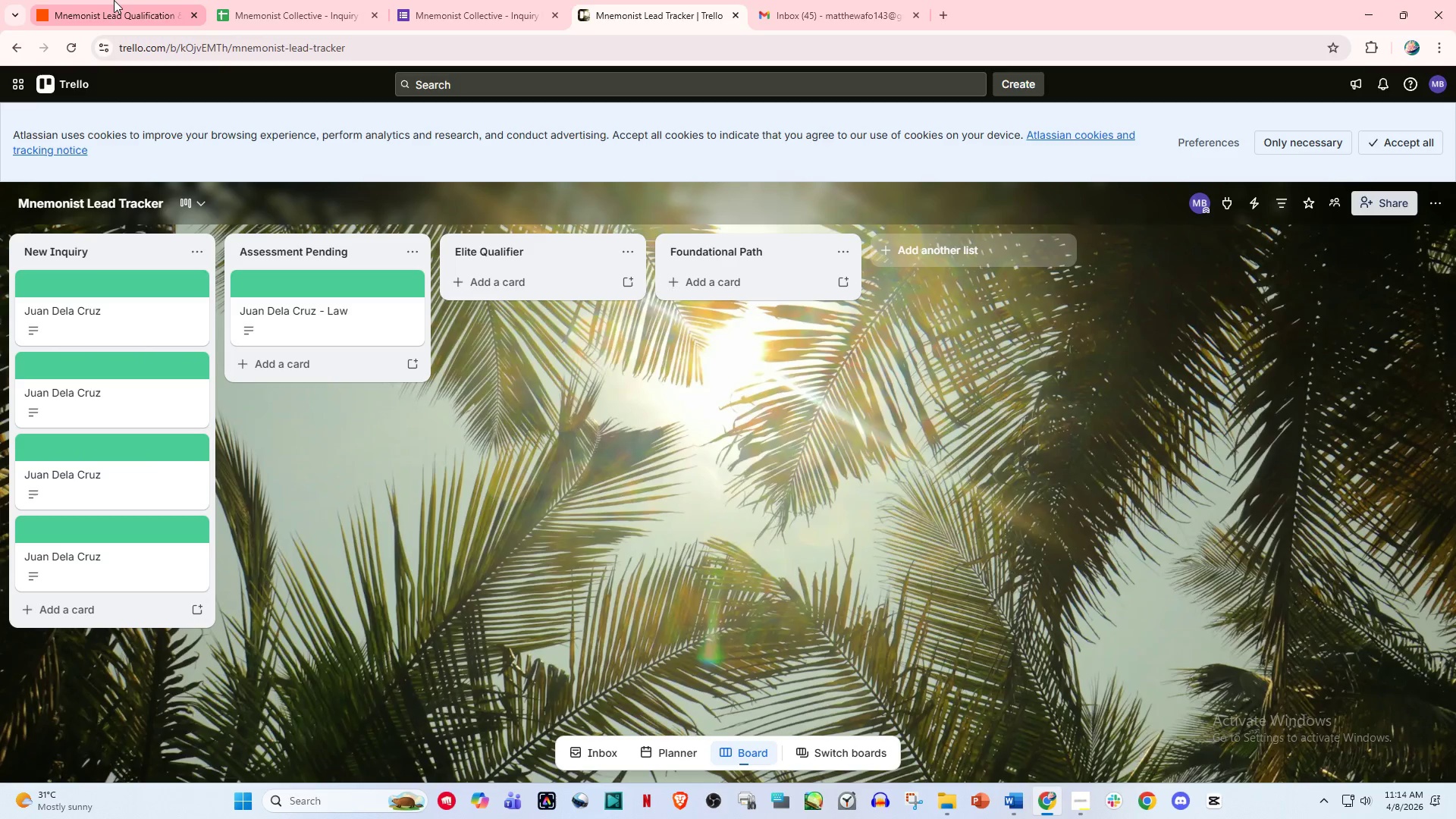 
left_click([114, 0])
 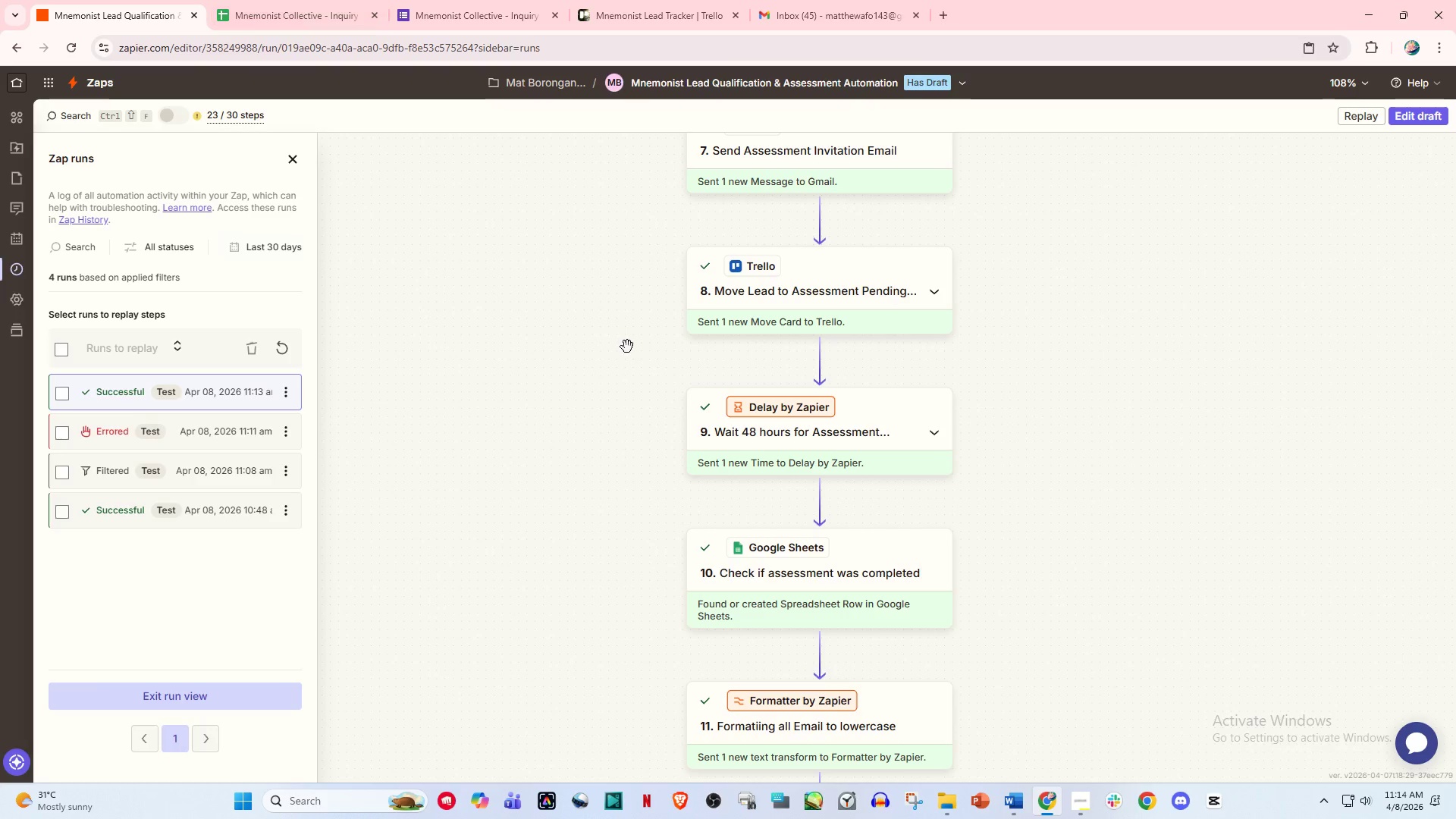 
scroll: coordinate [804, 519], scroll_direction: down, amount: 23.0
 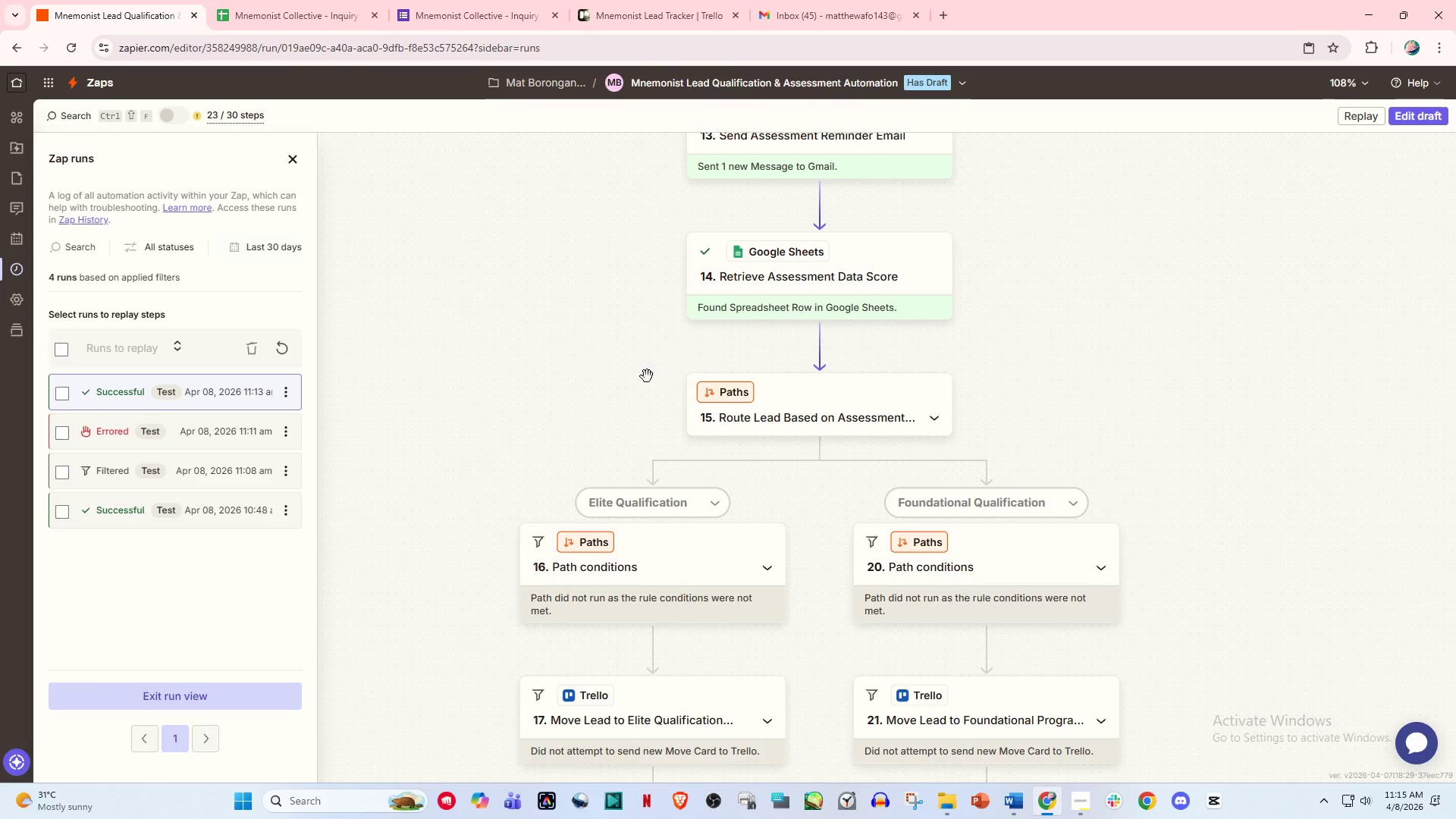 
left_click([200, 434])
 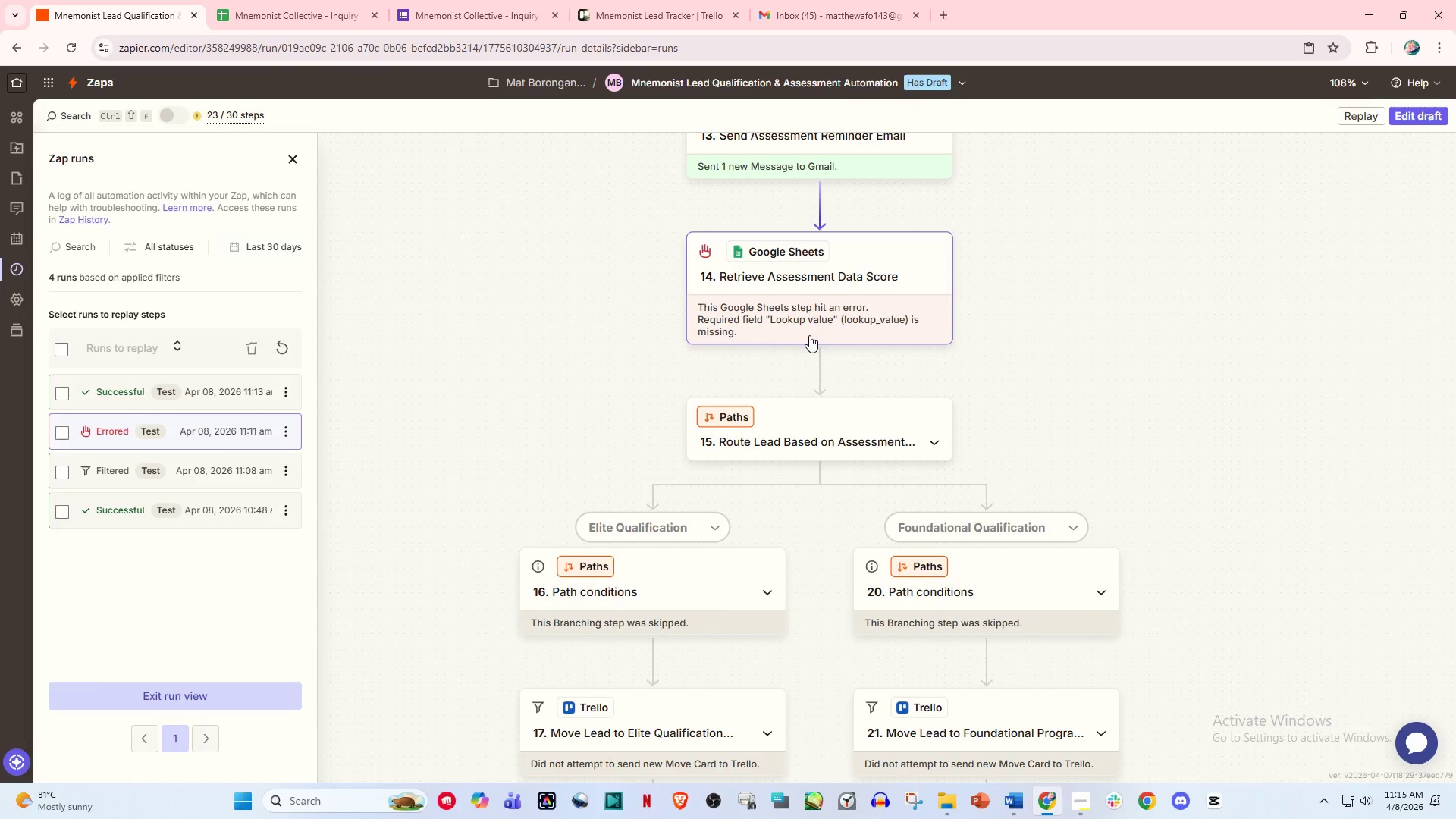 
left_click([831, 312])
 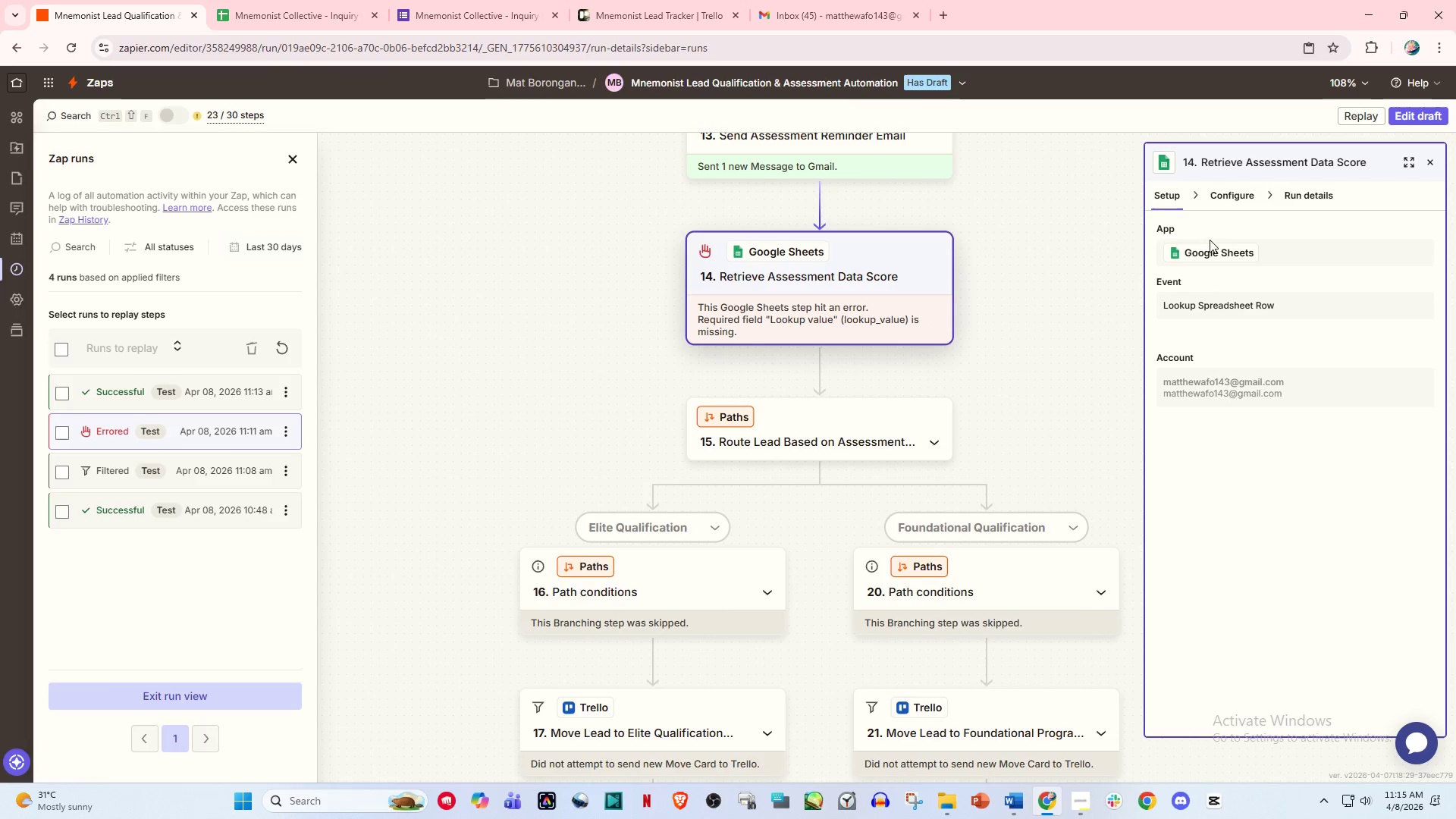 
left_click([1228, 200])
 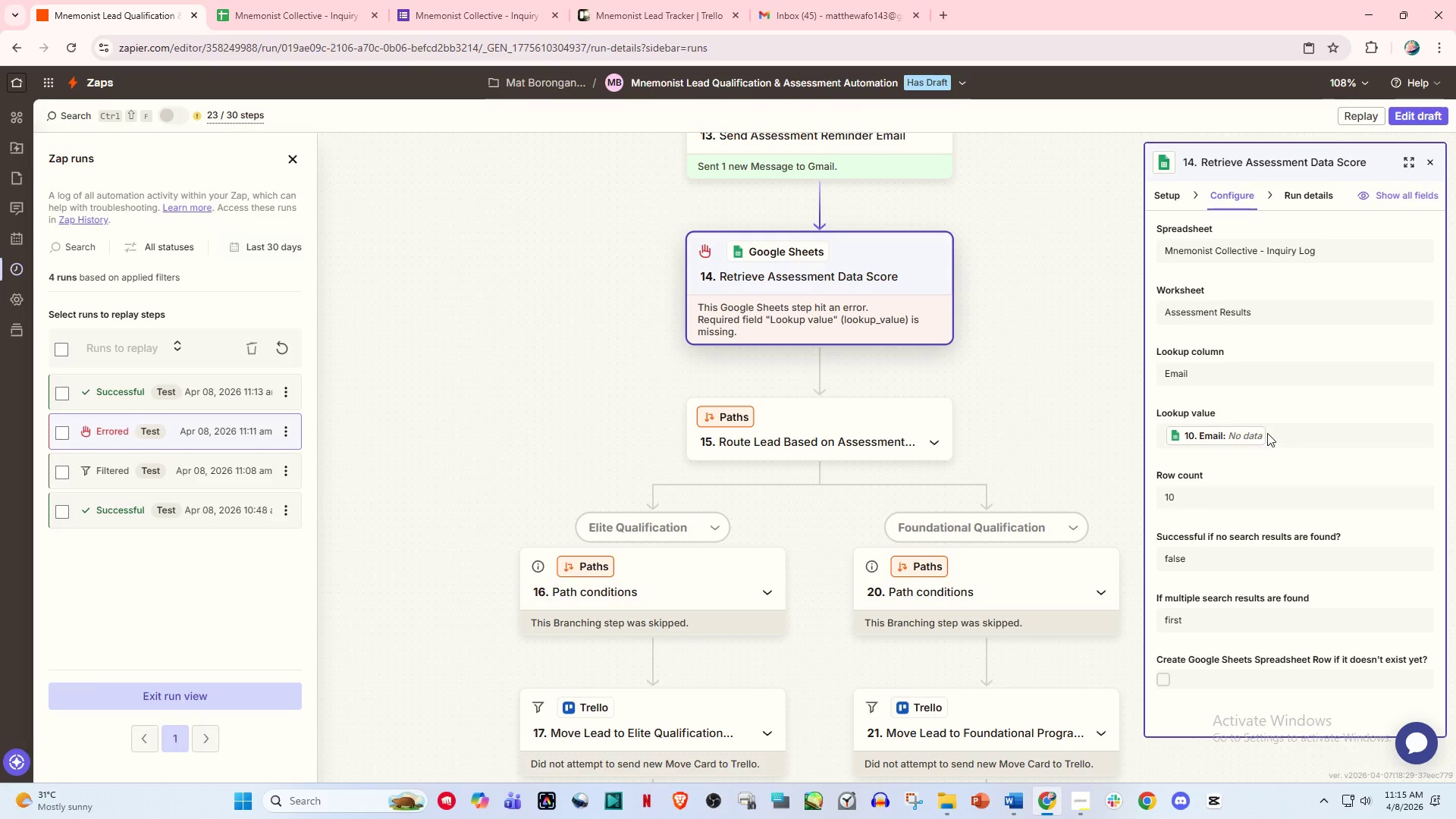 
scroll: coordinate [1136, 369], scroll_direction: up, amount: 1.0
 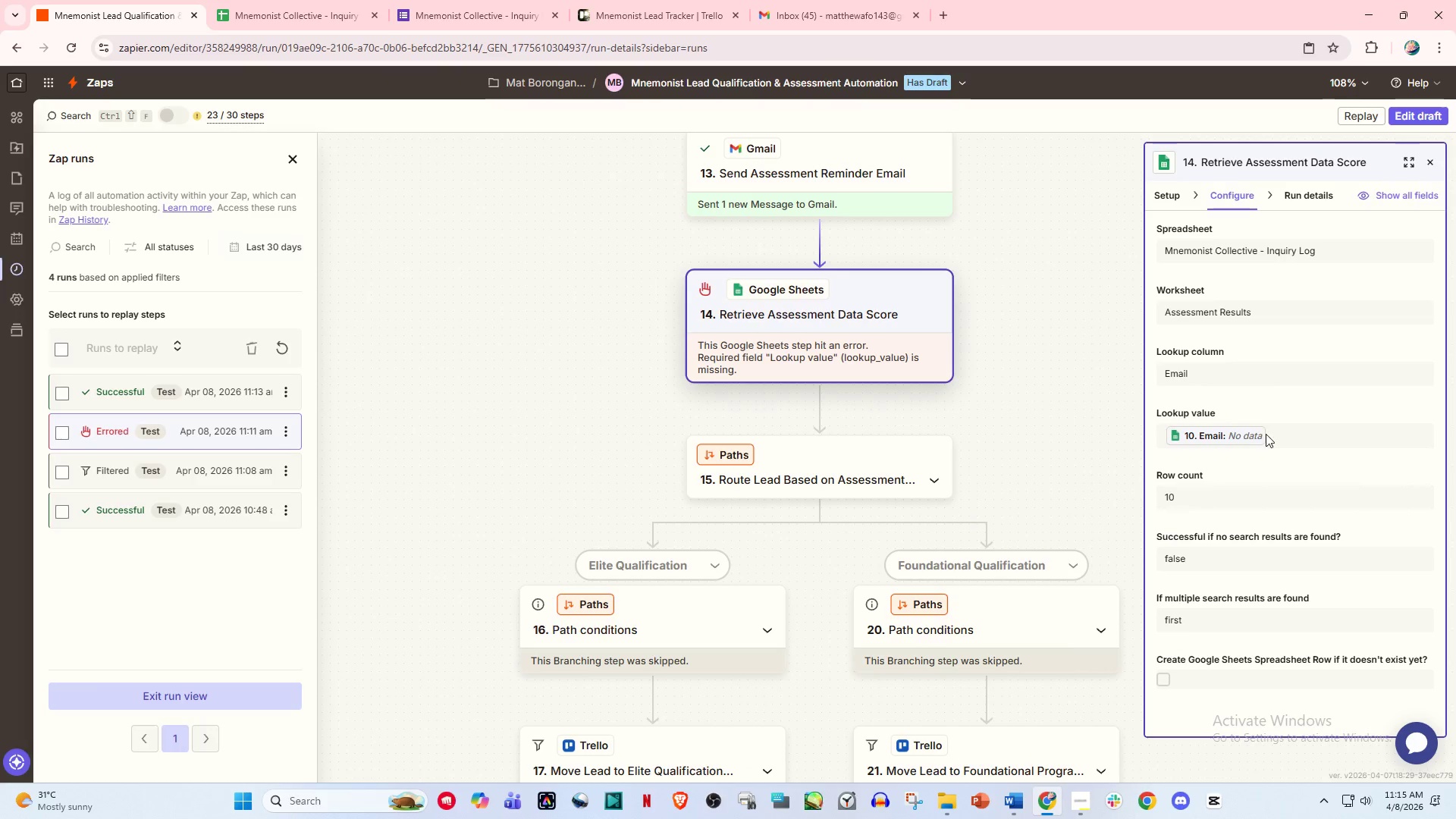 
left_click([1266, 435])
 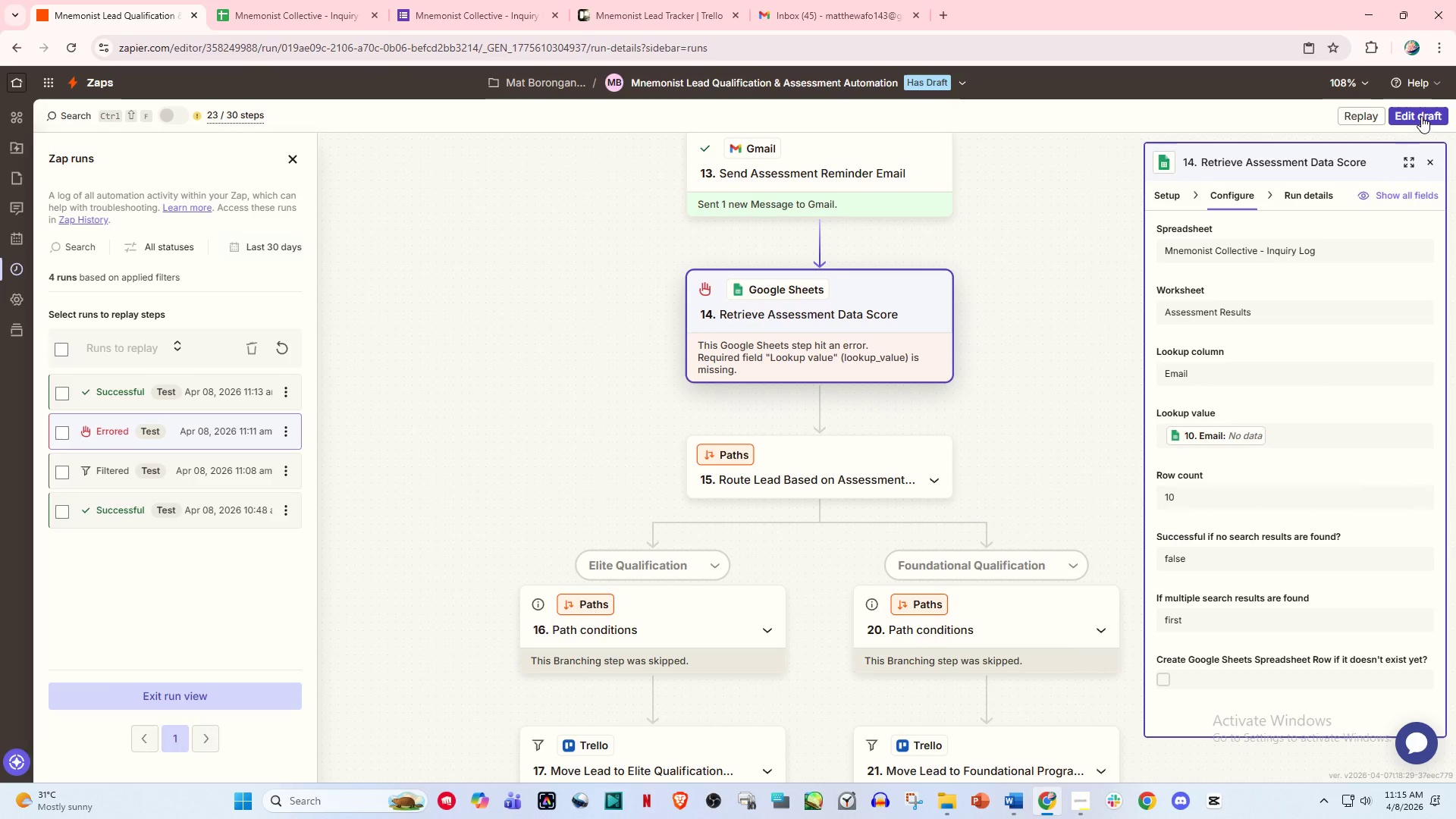 
left_click([1421, 116])
 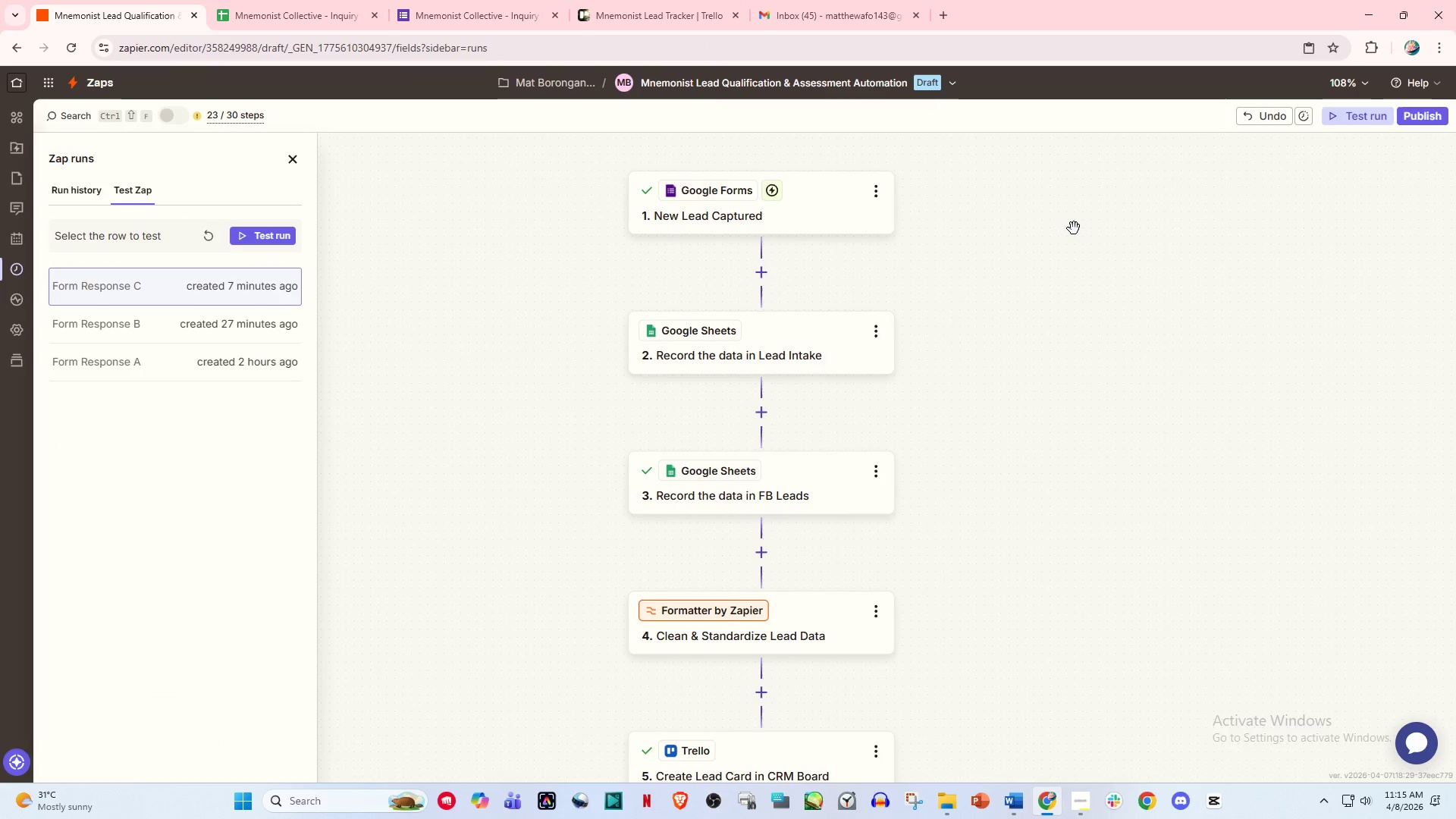 
scroll: coordinate [853, 438], scroll_direction: down, amount: 2.0
 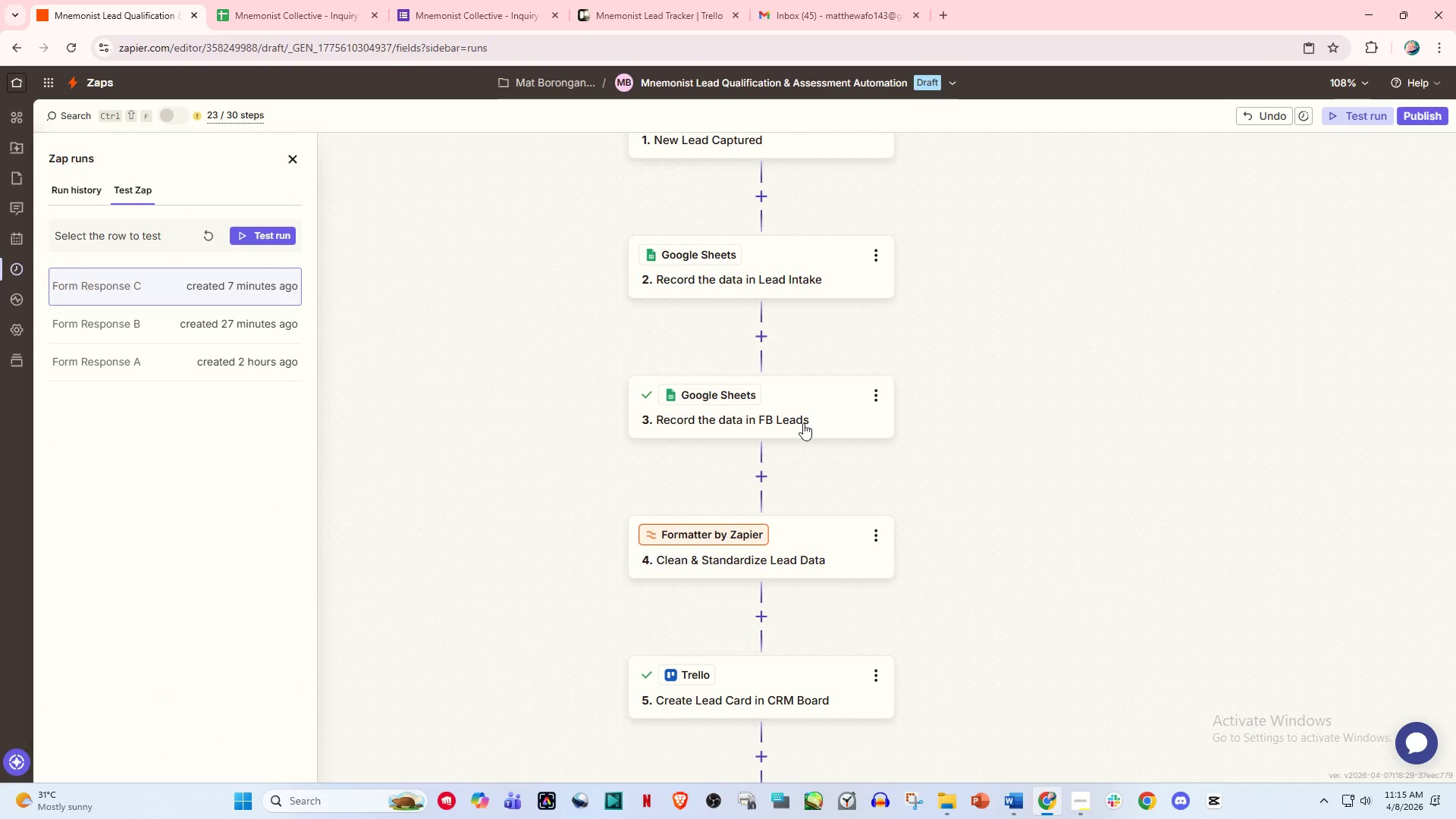 
left_click([799, 408])
 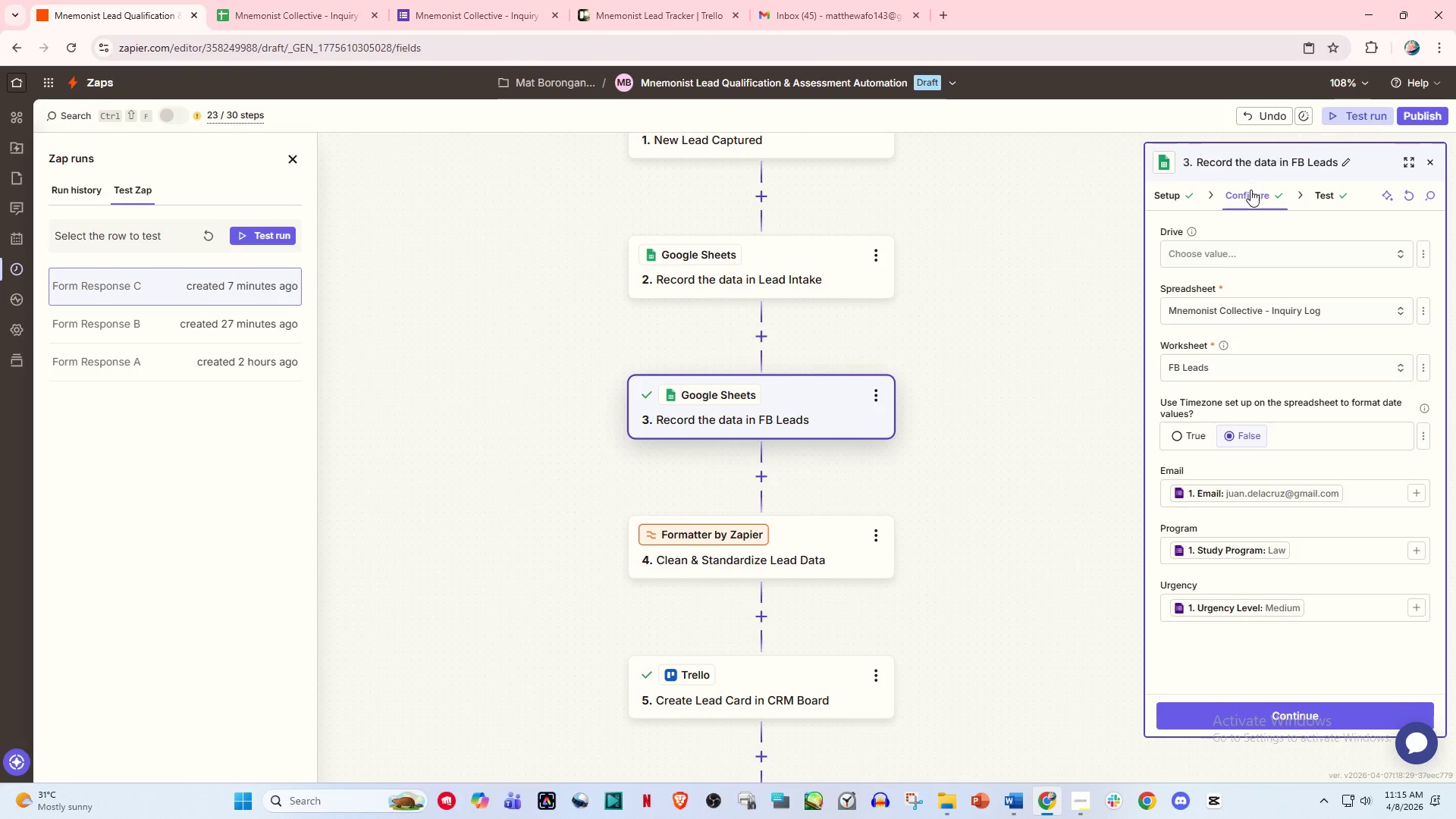 
left_click([1250, 192])
 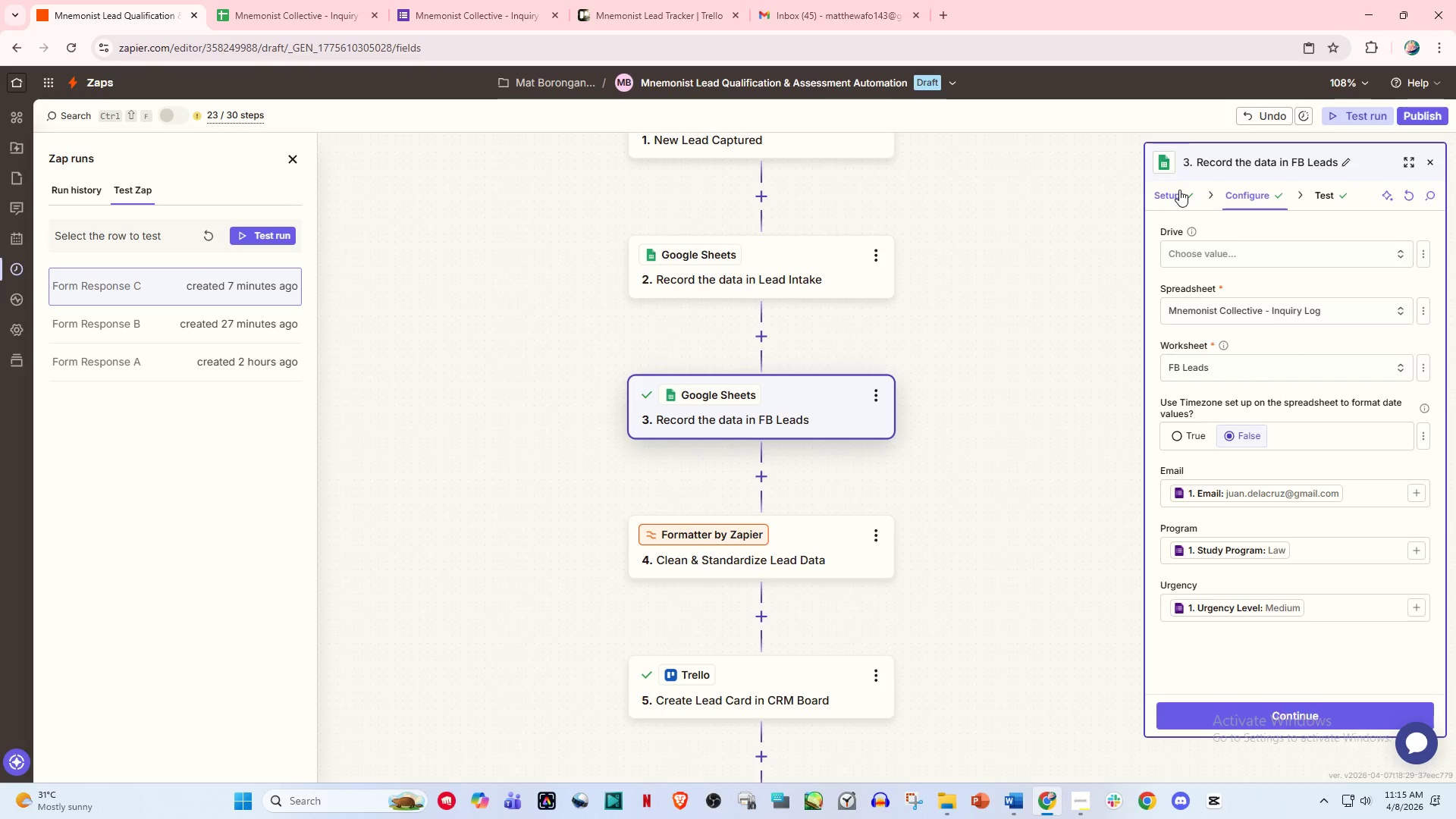 
scroll: coordinate [873, 450], scroll_direction: down, amount: 41.0
 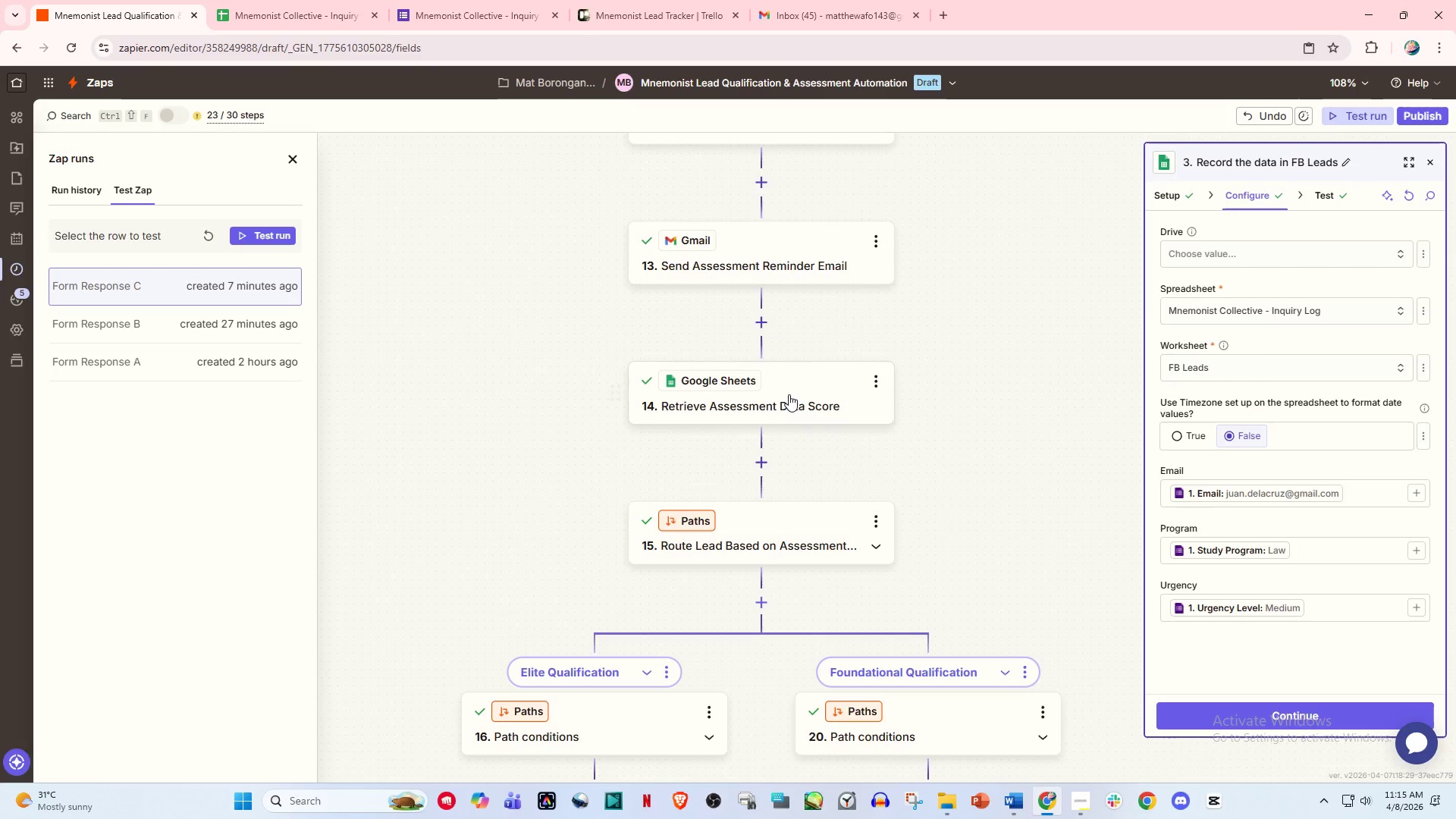 
left_click([795, 392])
 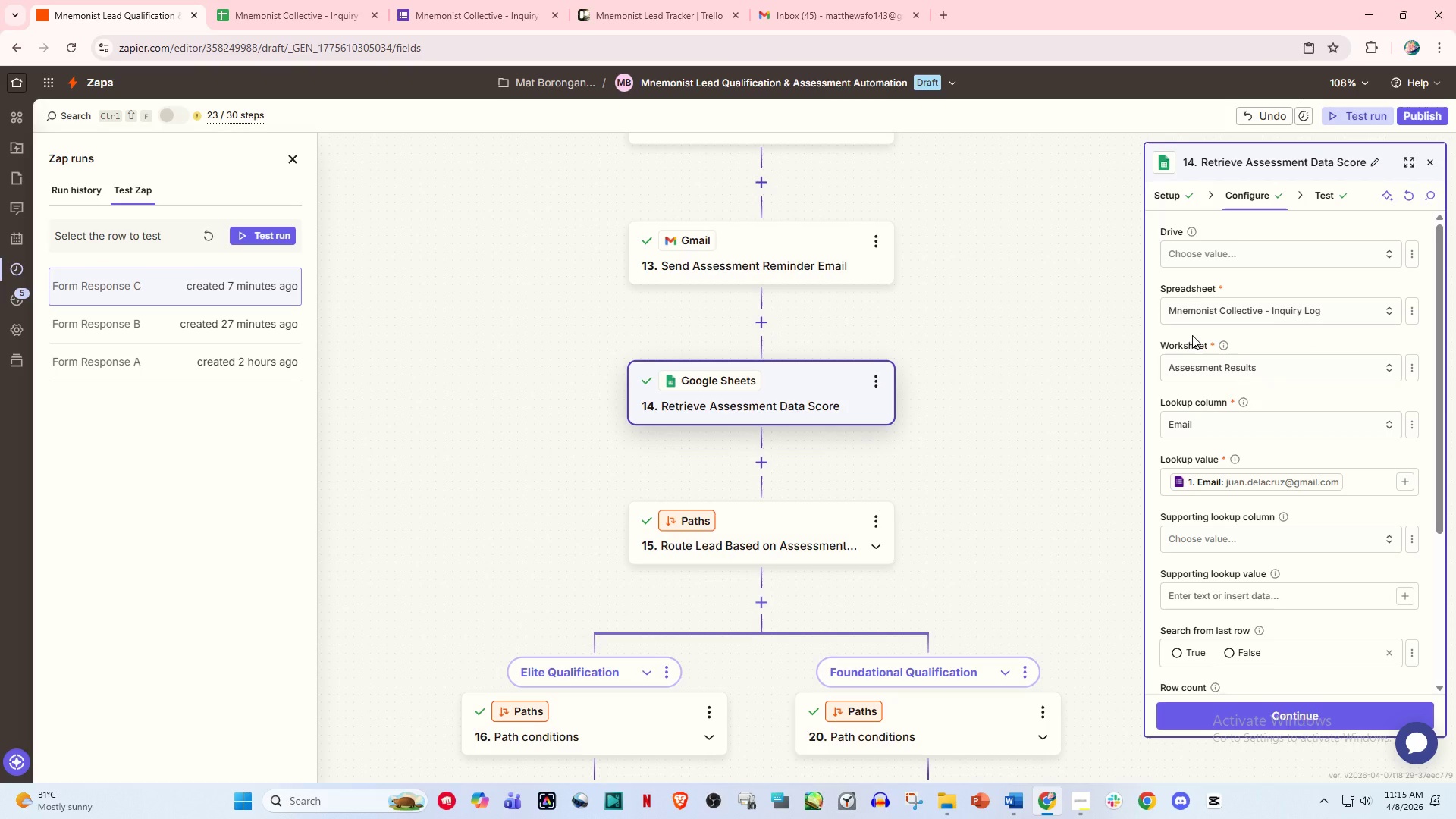 
scroll: coordinate [823, 287], scroll_direction: up, amount: 4.0
 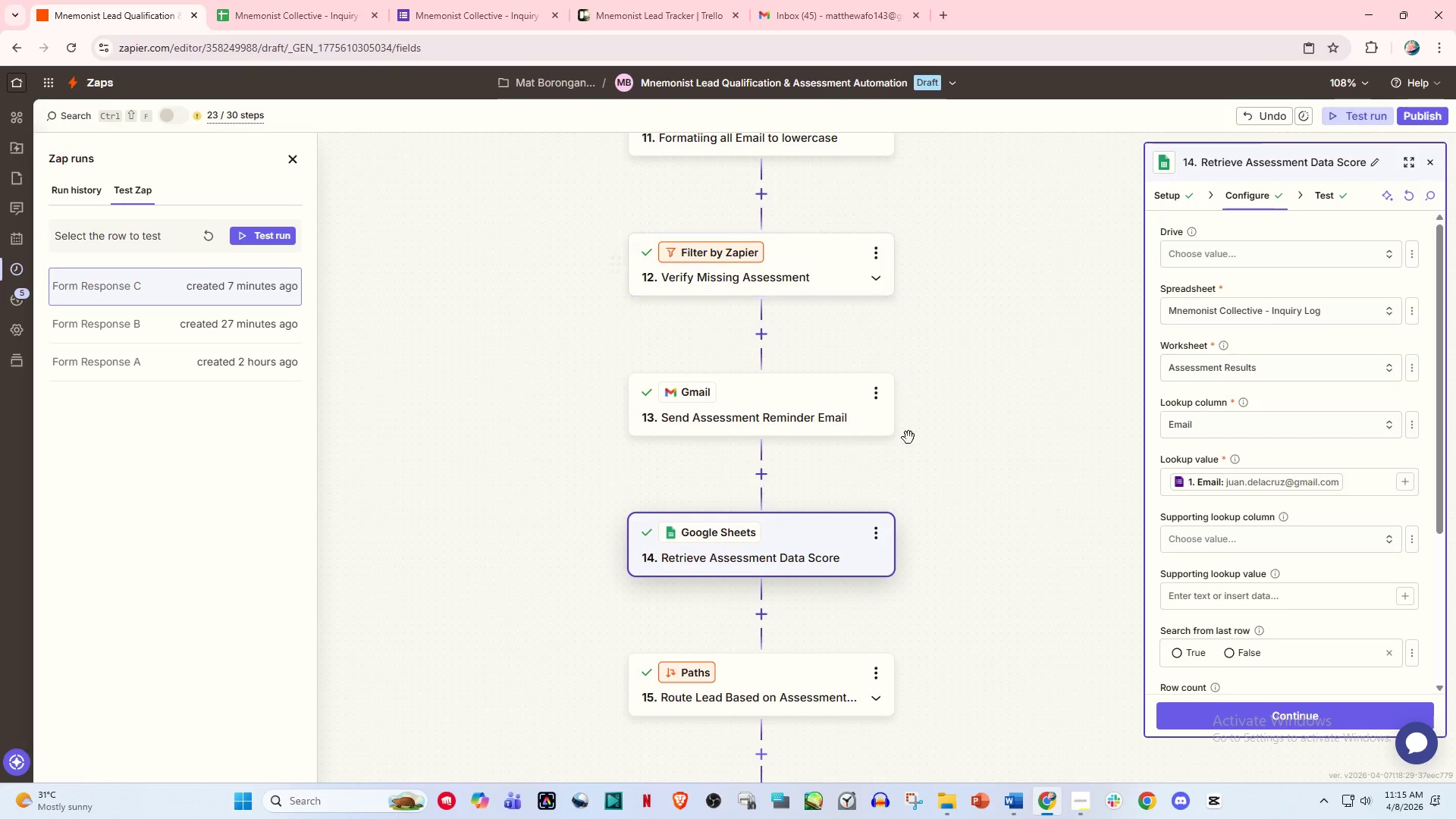 
scroll: coordinate [908, 457], scroll_direction: down, amount: 4.0
 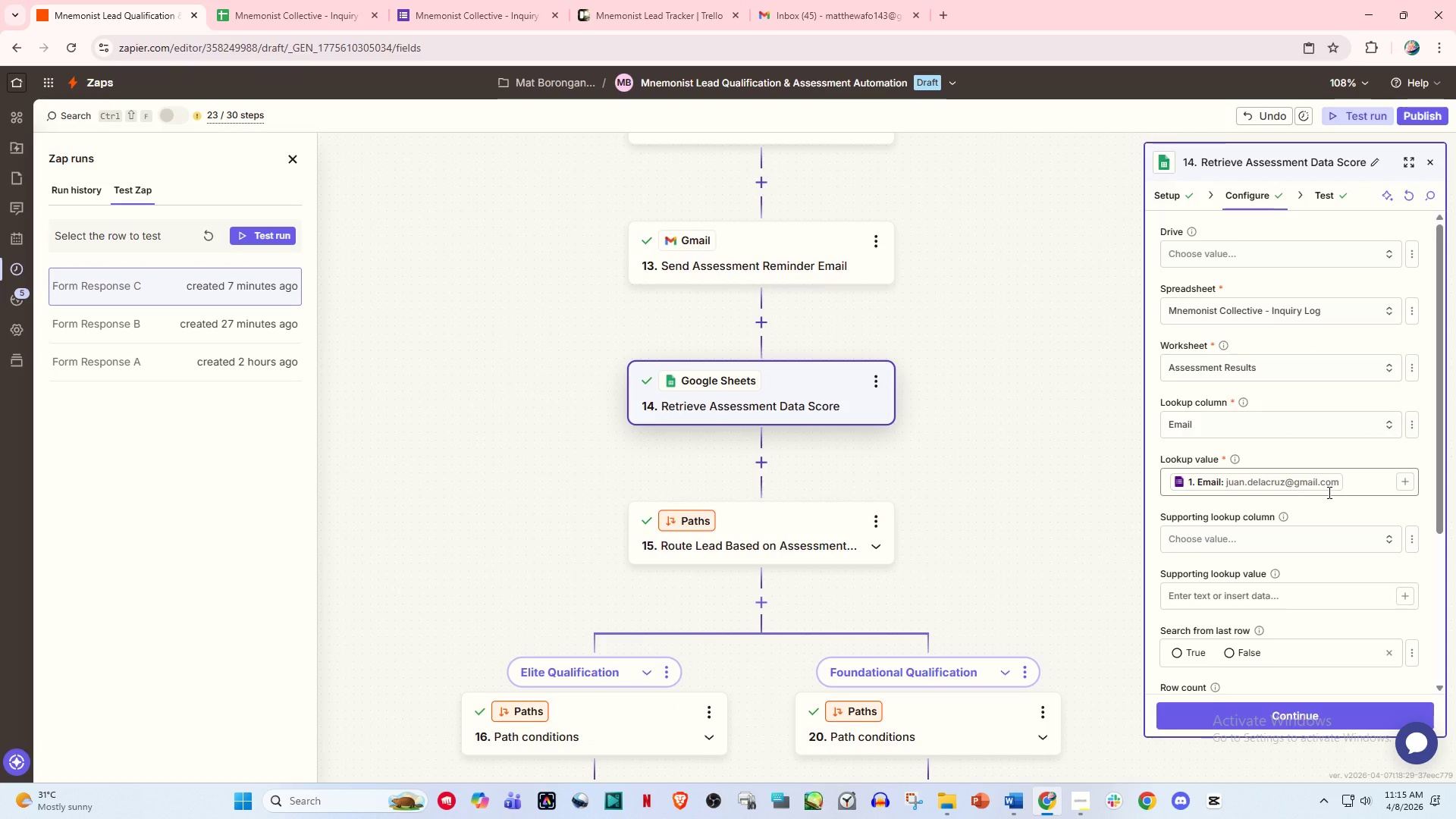 
wait(5.56)
 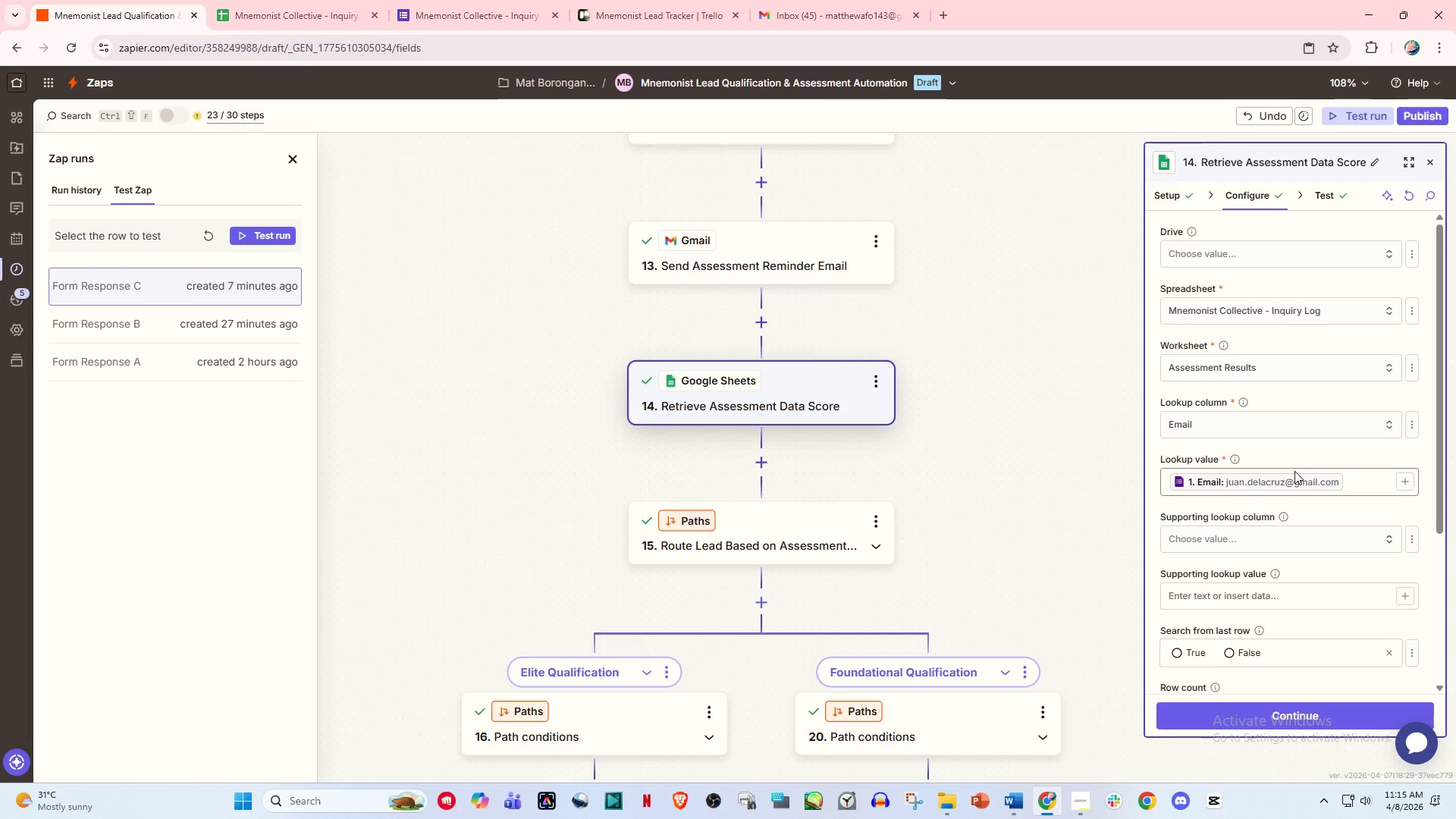 
left_click([1348, 481])
 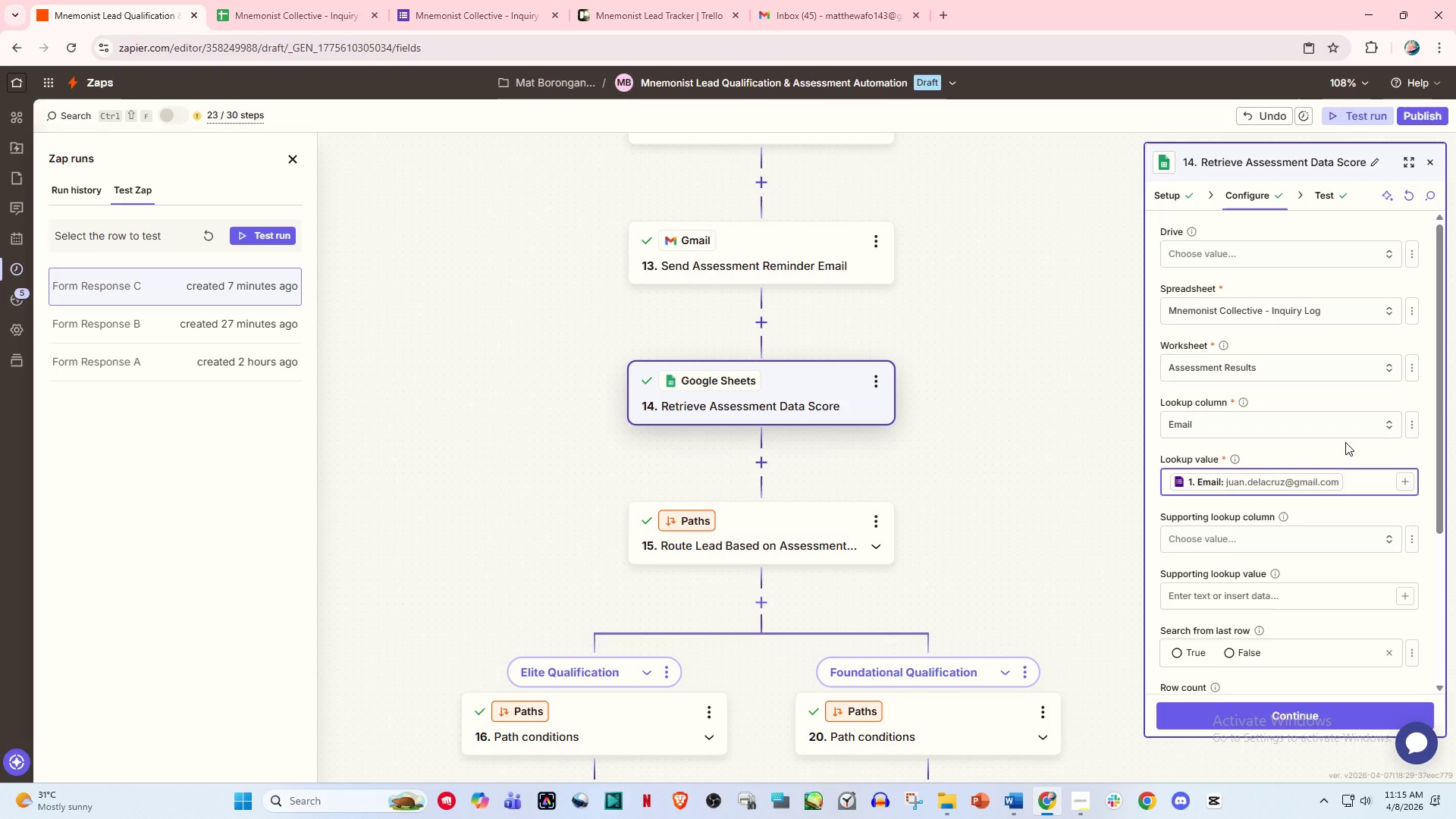 
key(Backspace)
 